 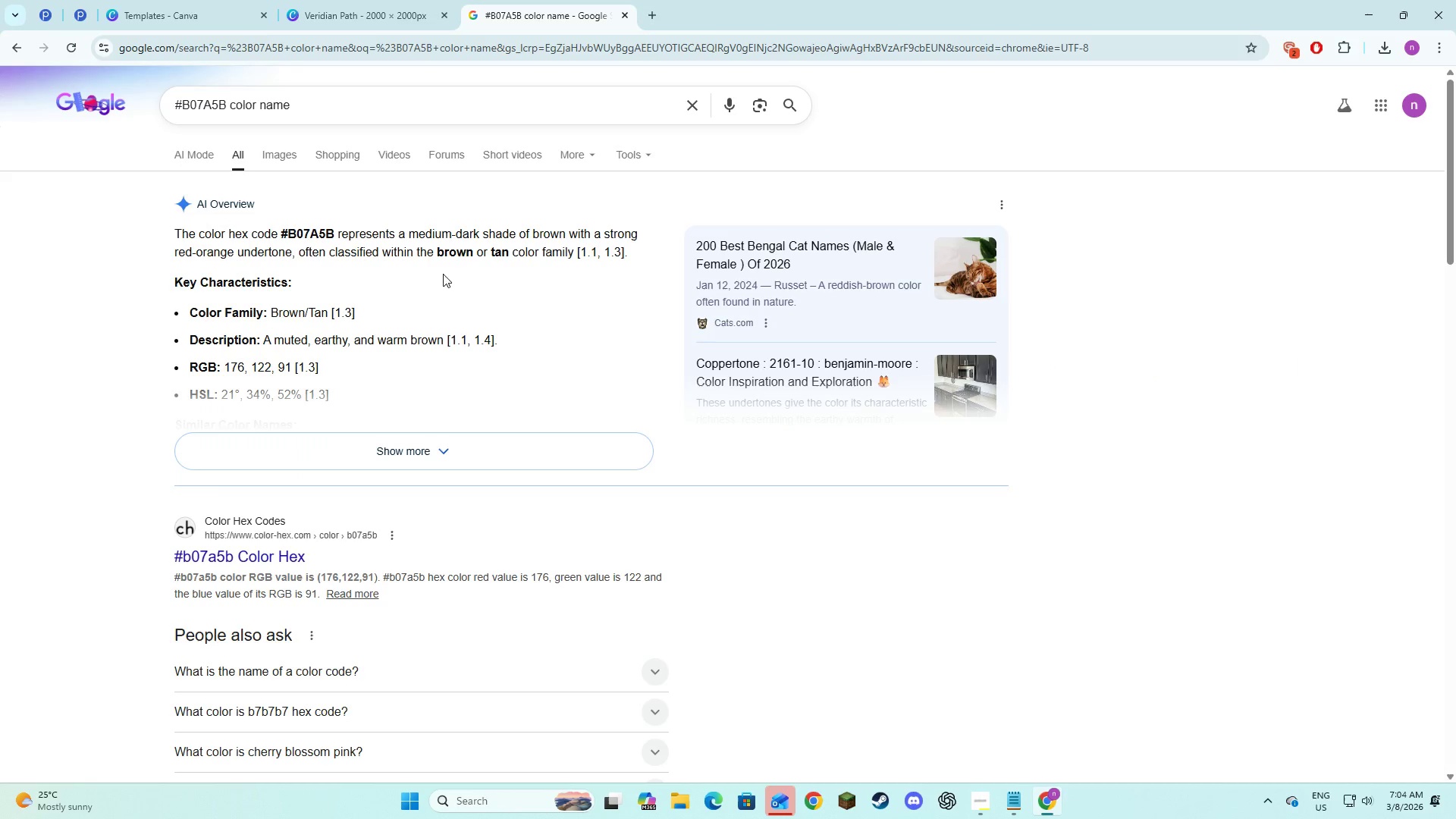 
left_click([284, 0])
 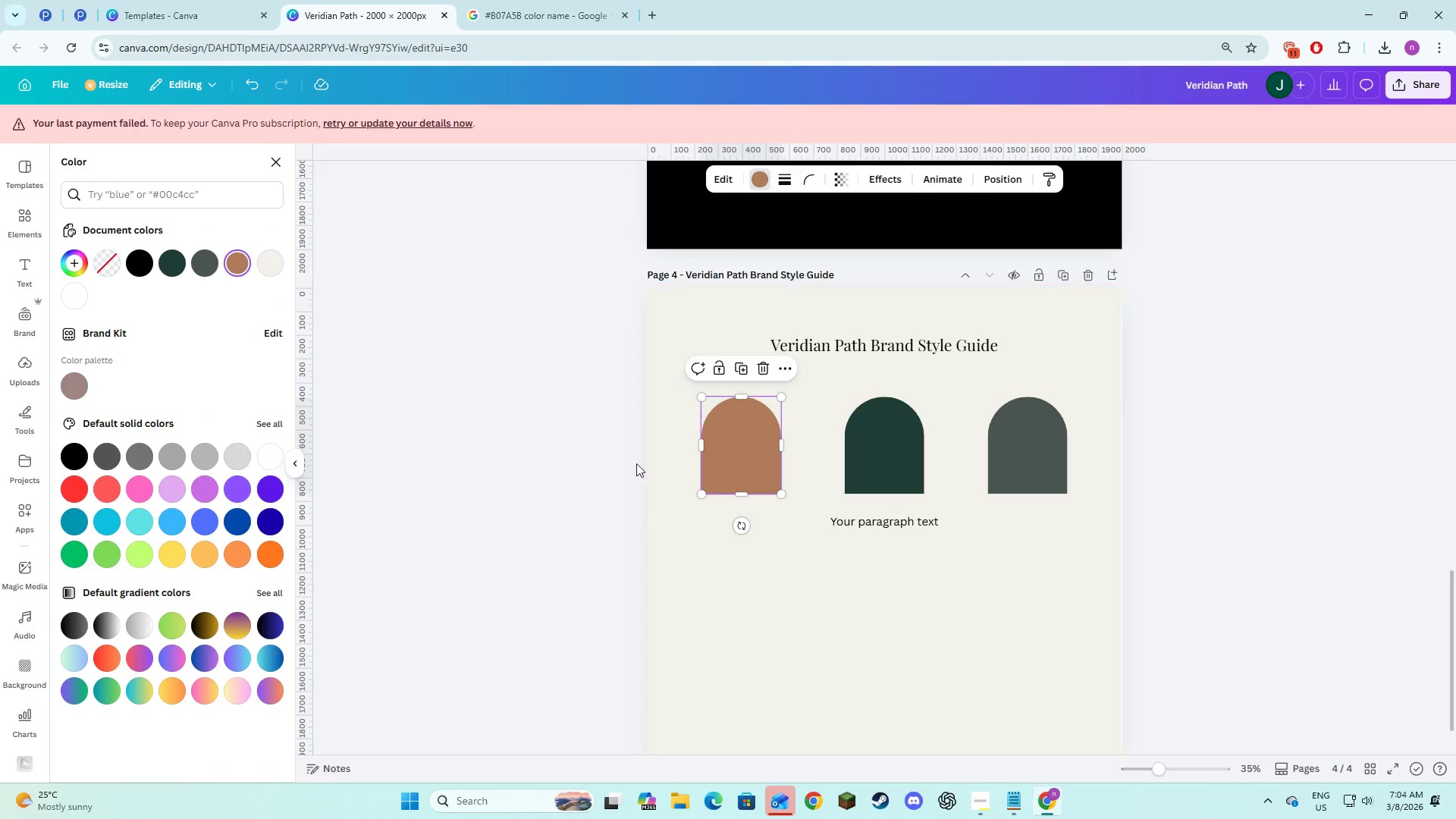 
left_click([629, 513])
 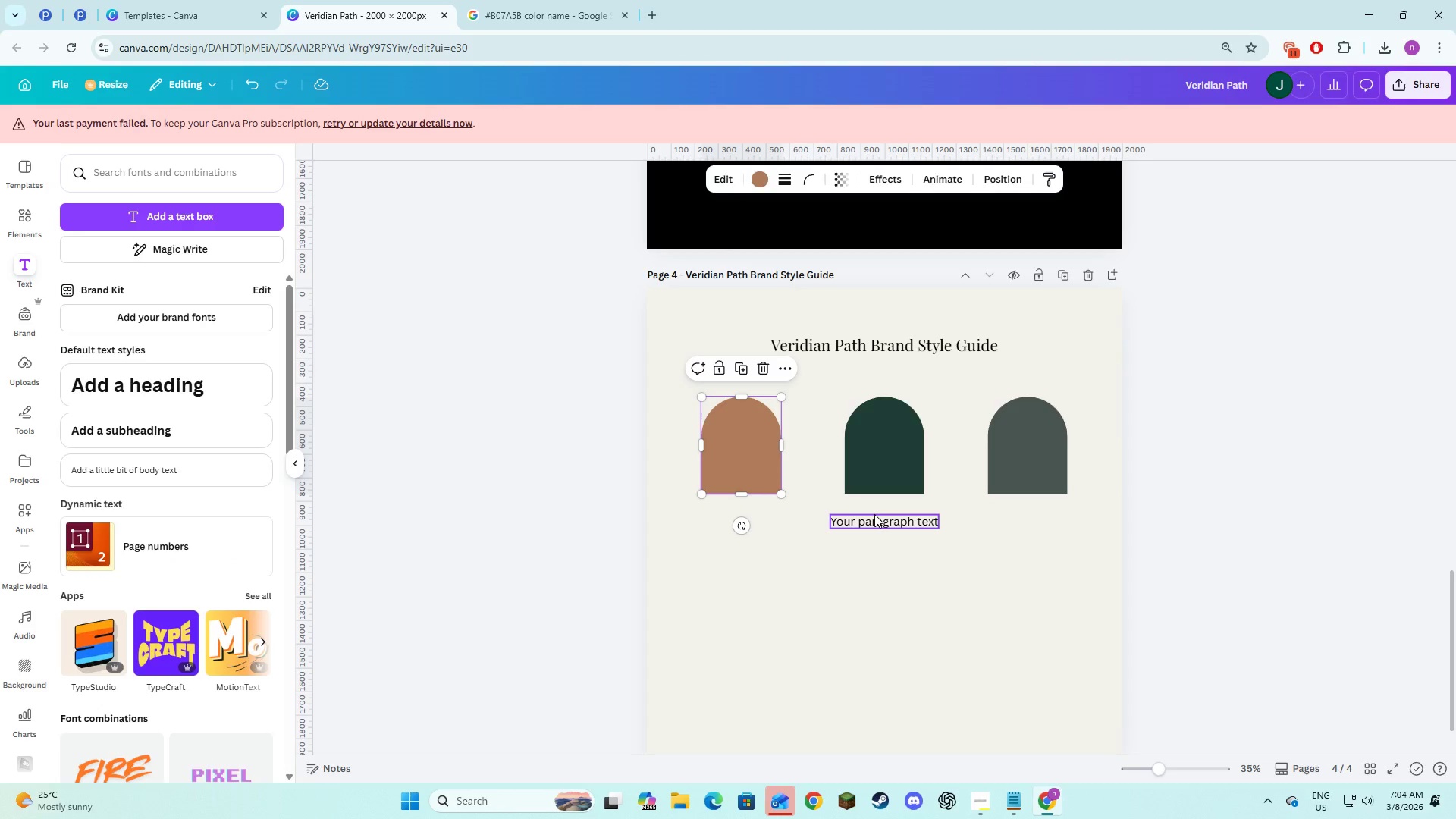 
double_click([874, 514])
 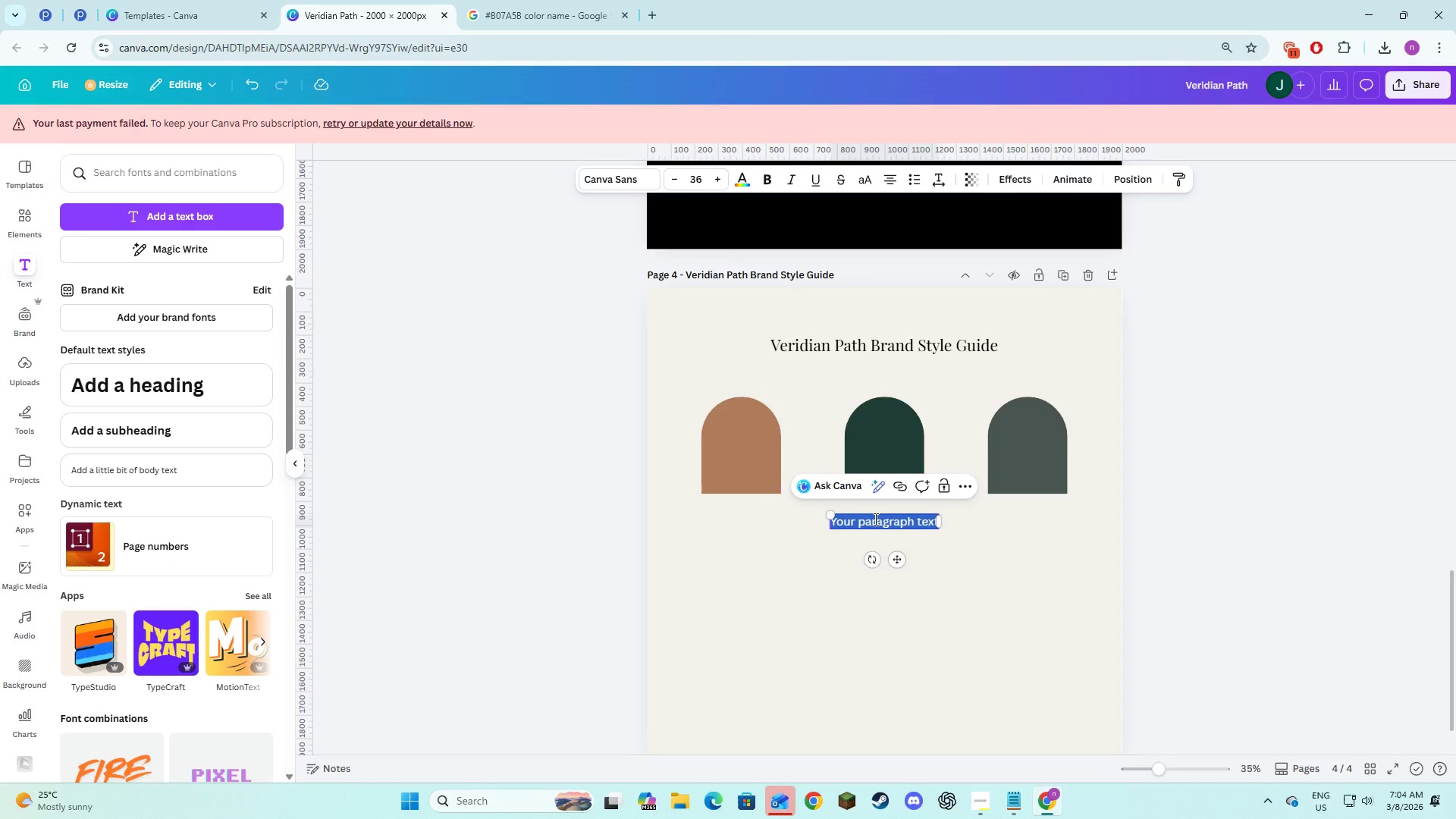 
key(Control+V)
 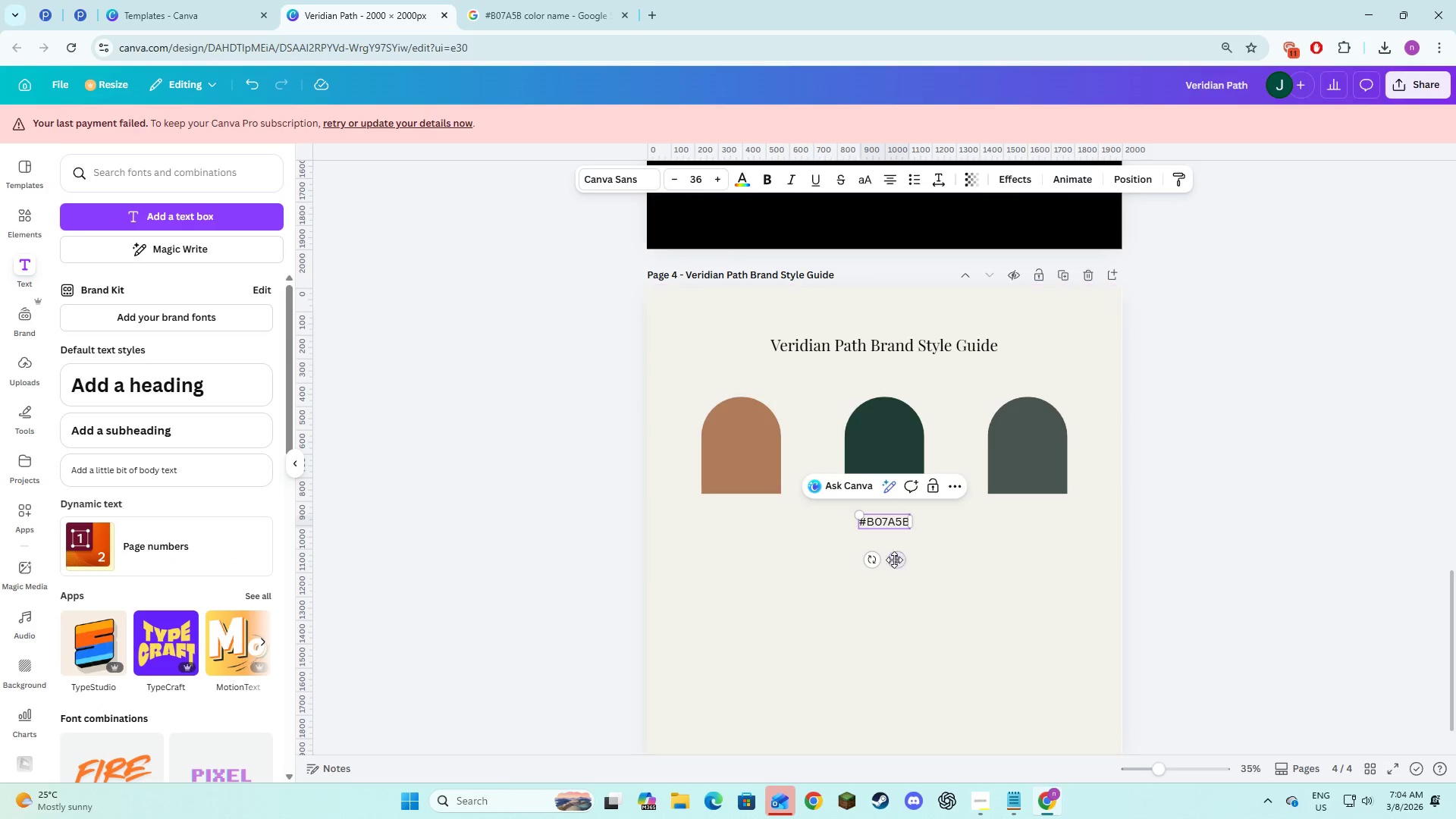 
left_click_drag(start_coordinate=[893, 556], to_coordinate=[747, 548])
 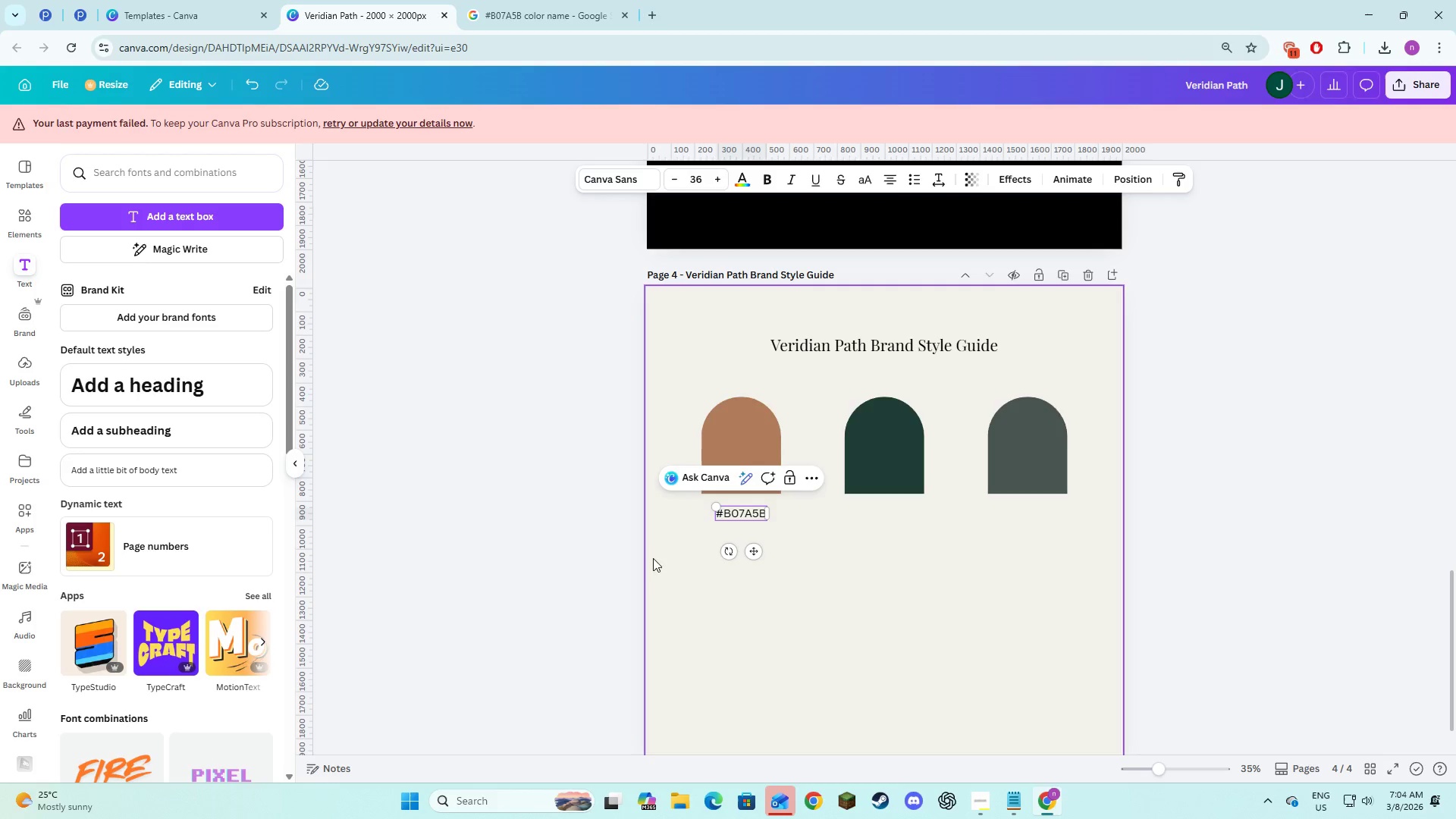 
left_click([667, 559])
 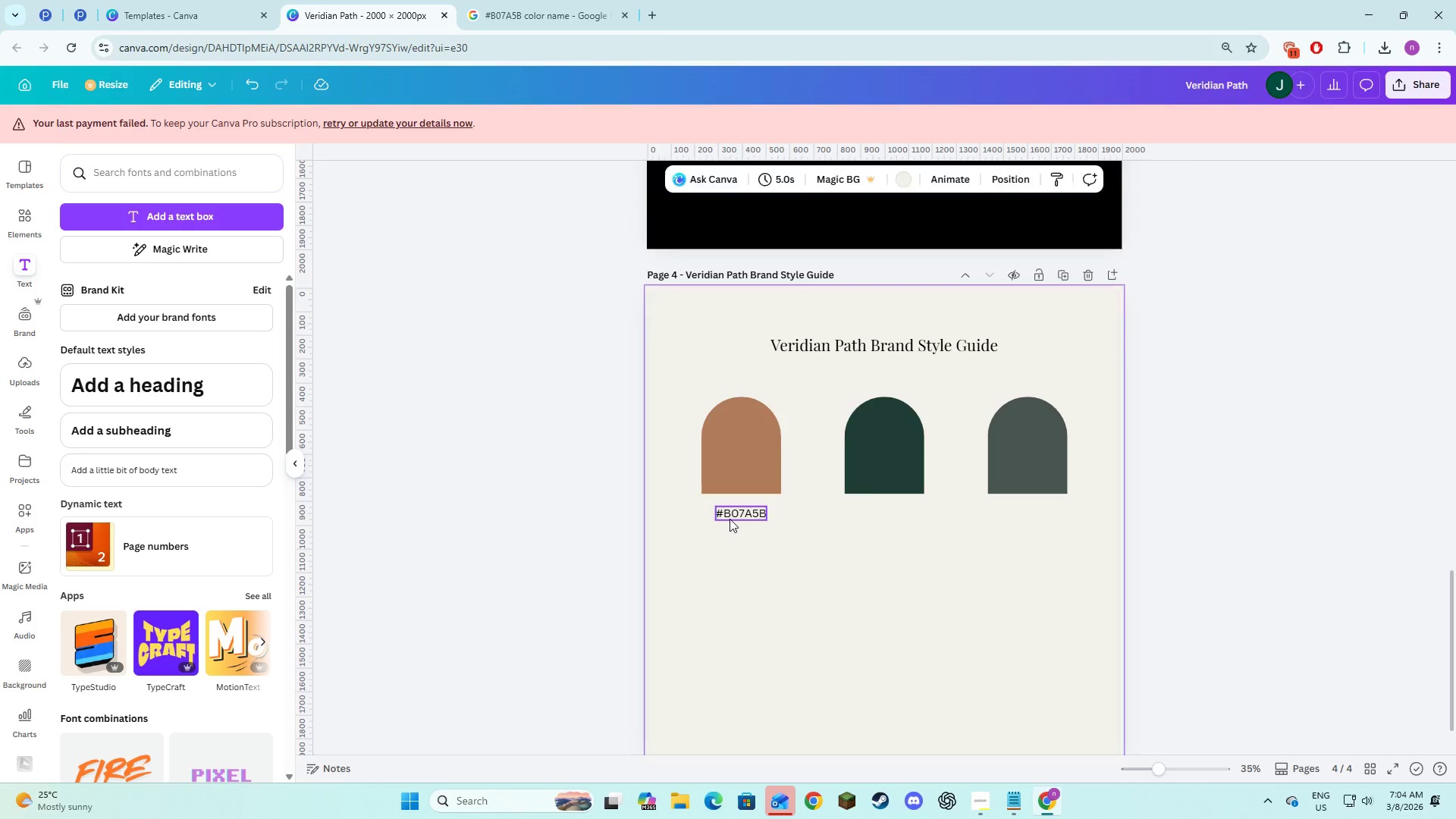 
left_click([730, 519])
 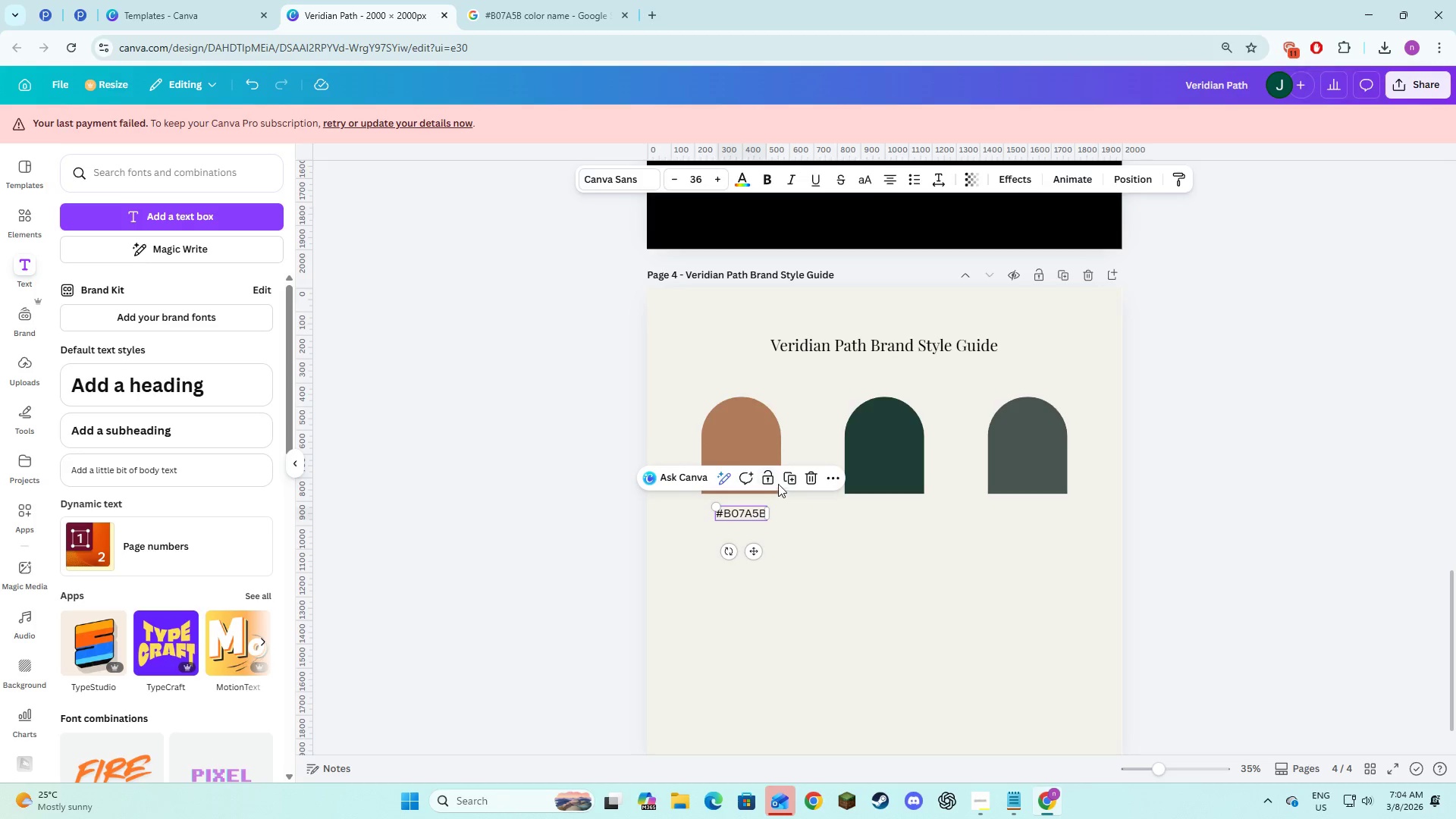 
left_click([788, 476])
 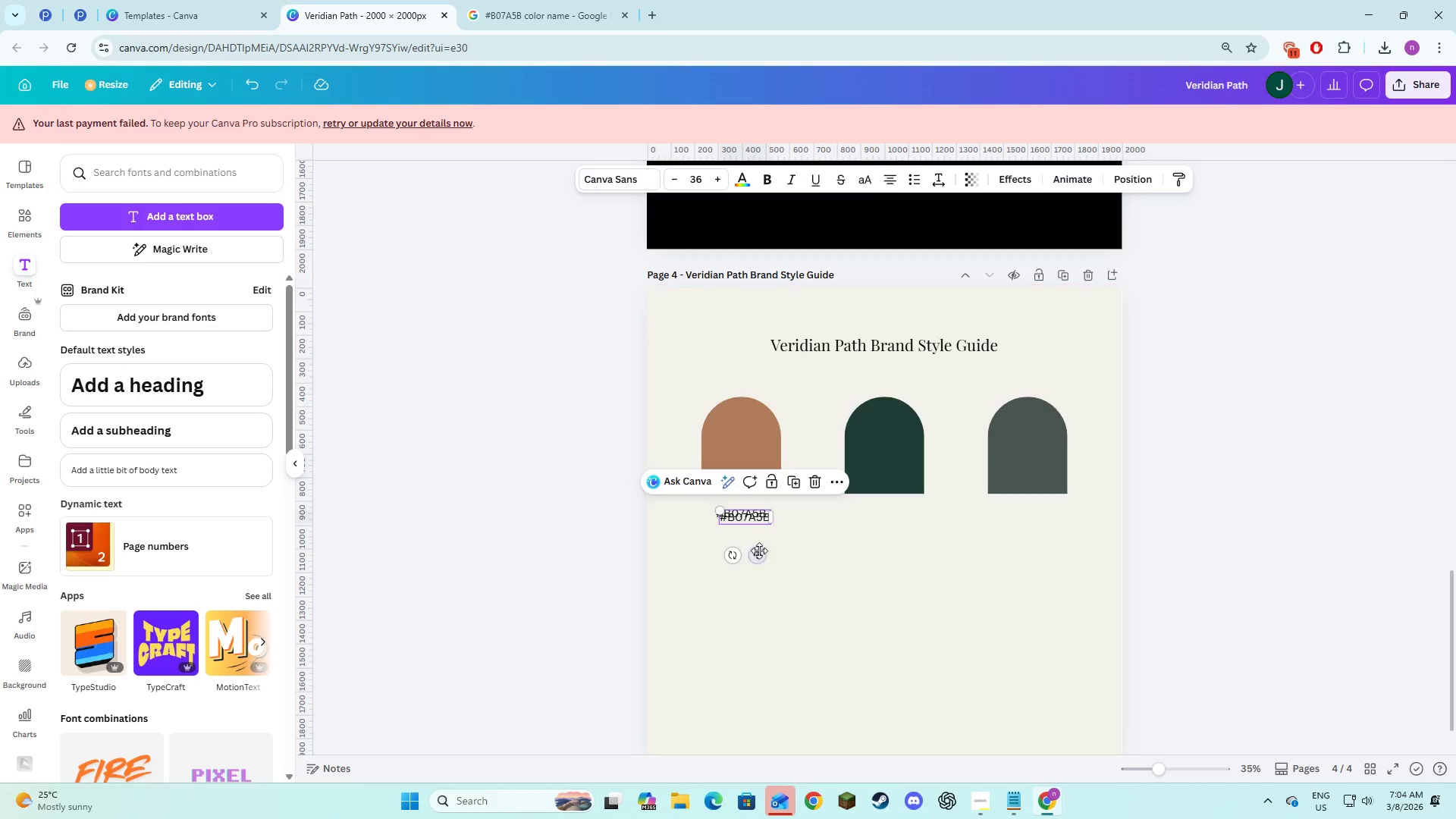 
left_click_drag(start_coordinate=[757, 554], to_coordinate=[755, 569])
 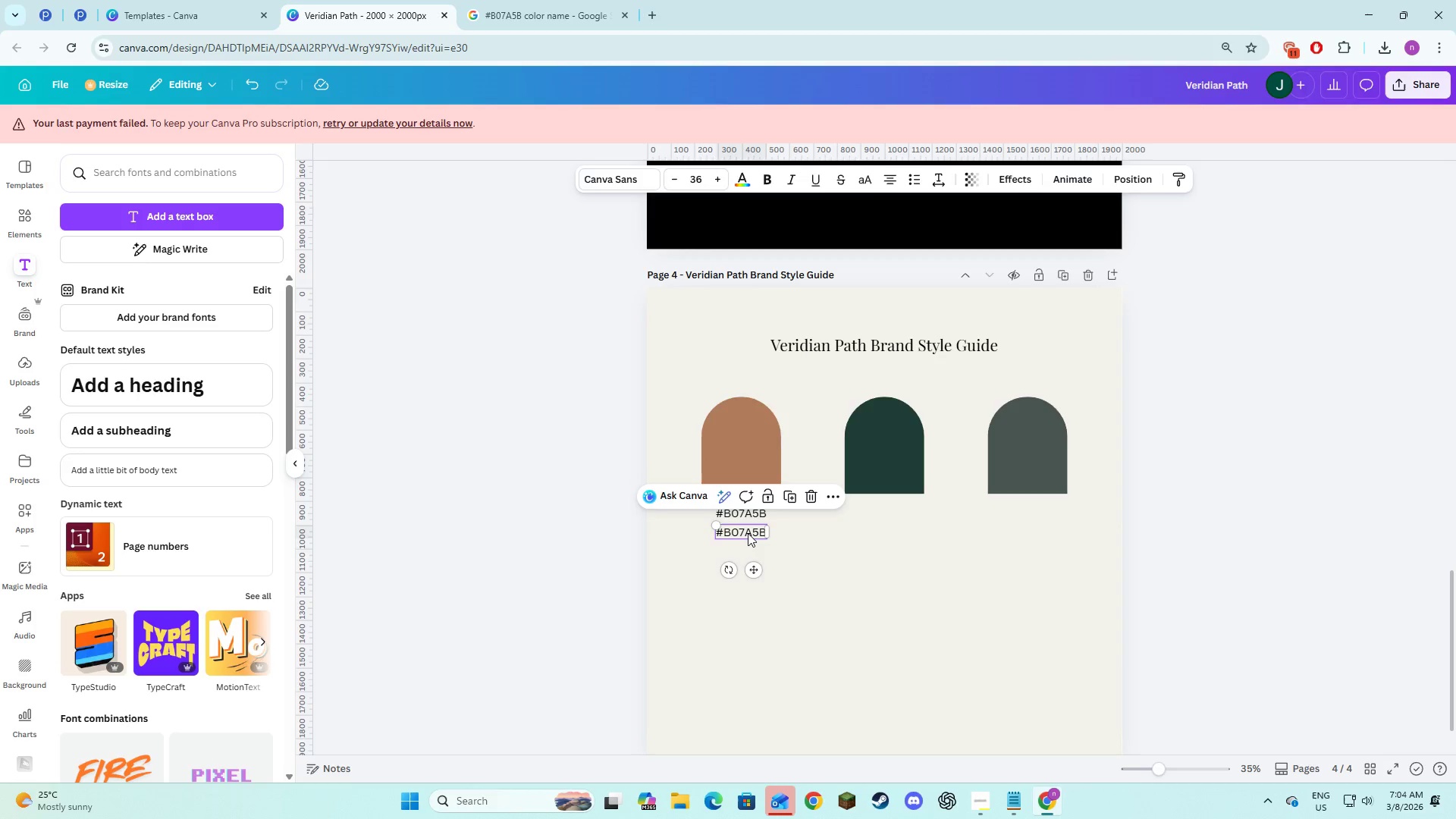 
left_click([748, 533])
 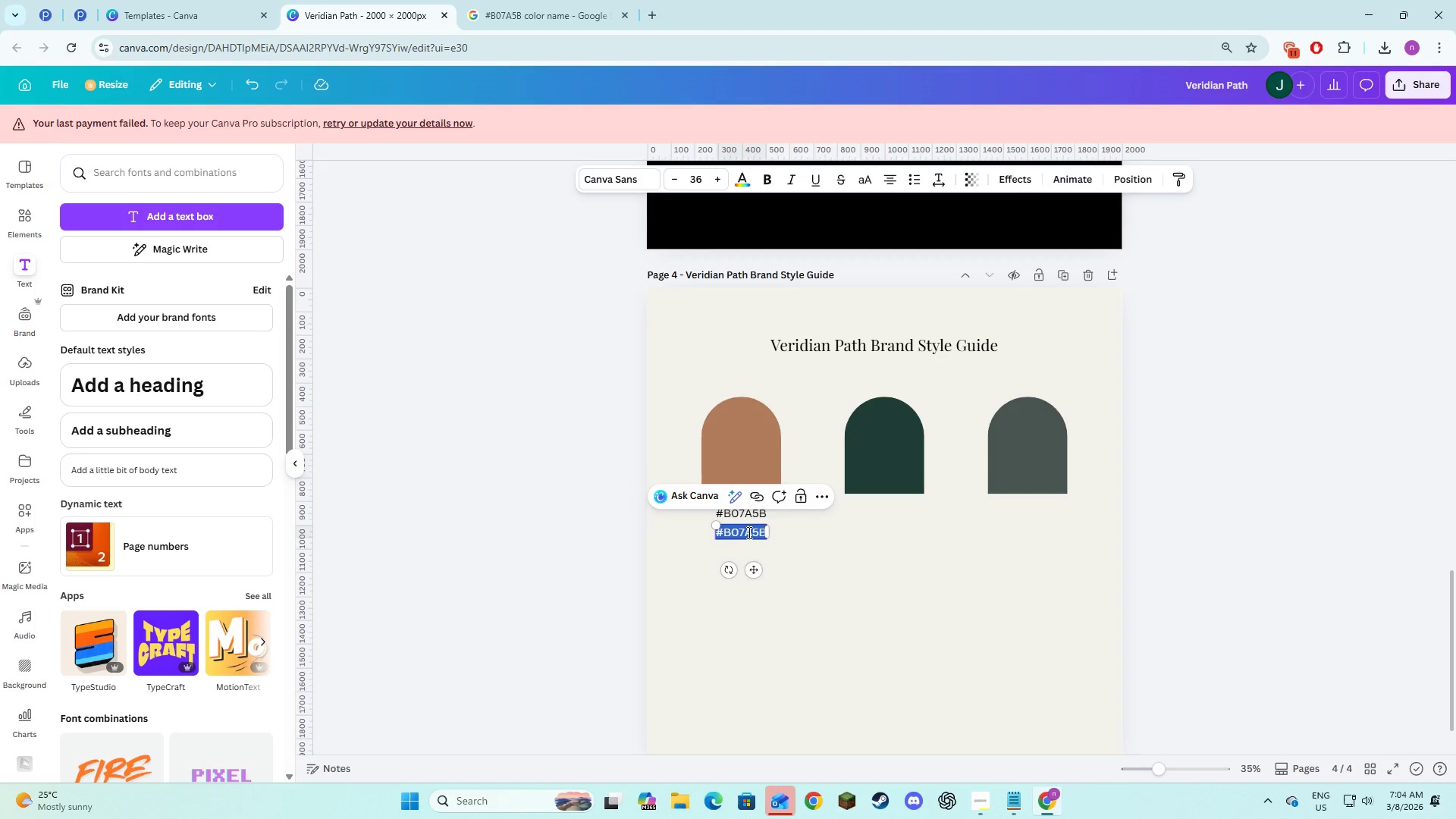 
type(w)
key(Backspace)
type(E)
key(Backspace)
type(wa)
key(Backspace)
key(Backspace)
type(Warm Brown)
 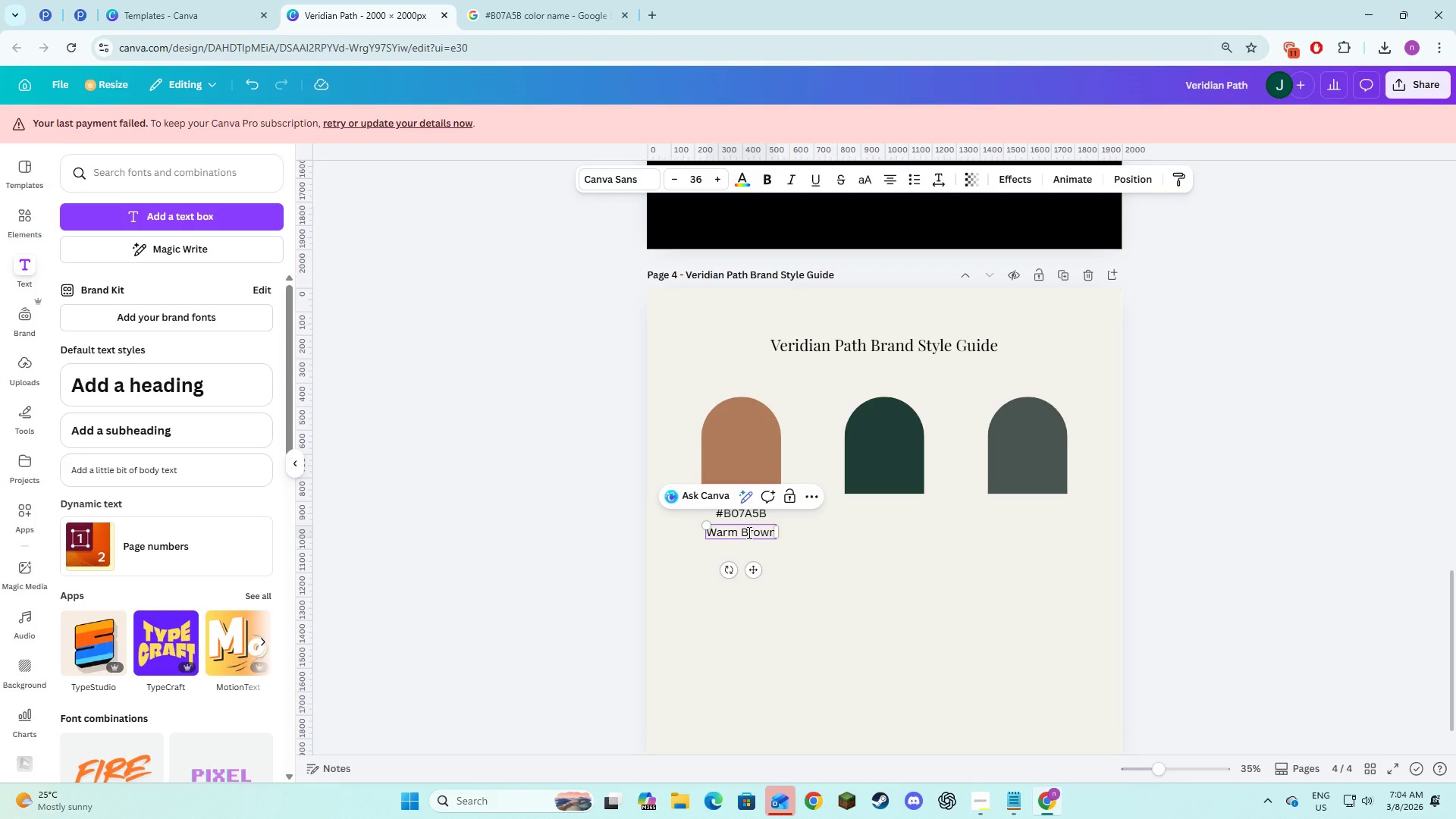 
left_click([799, 564])
 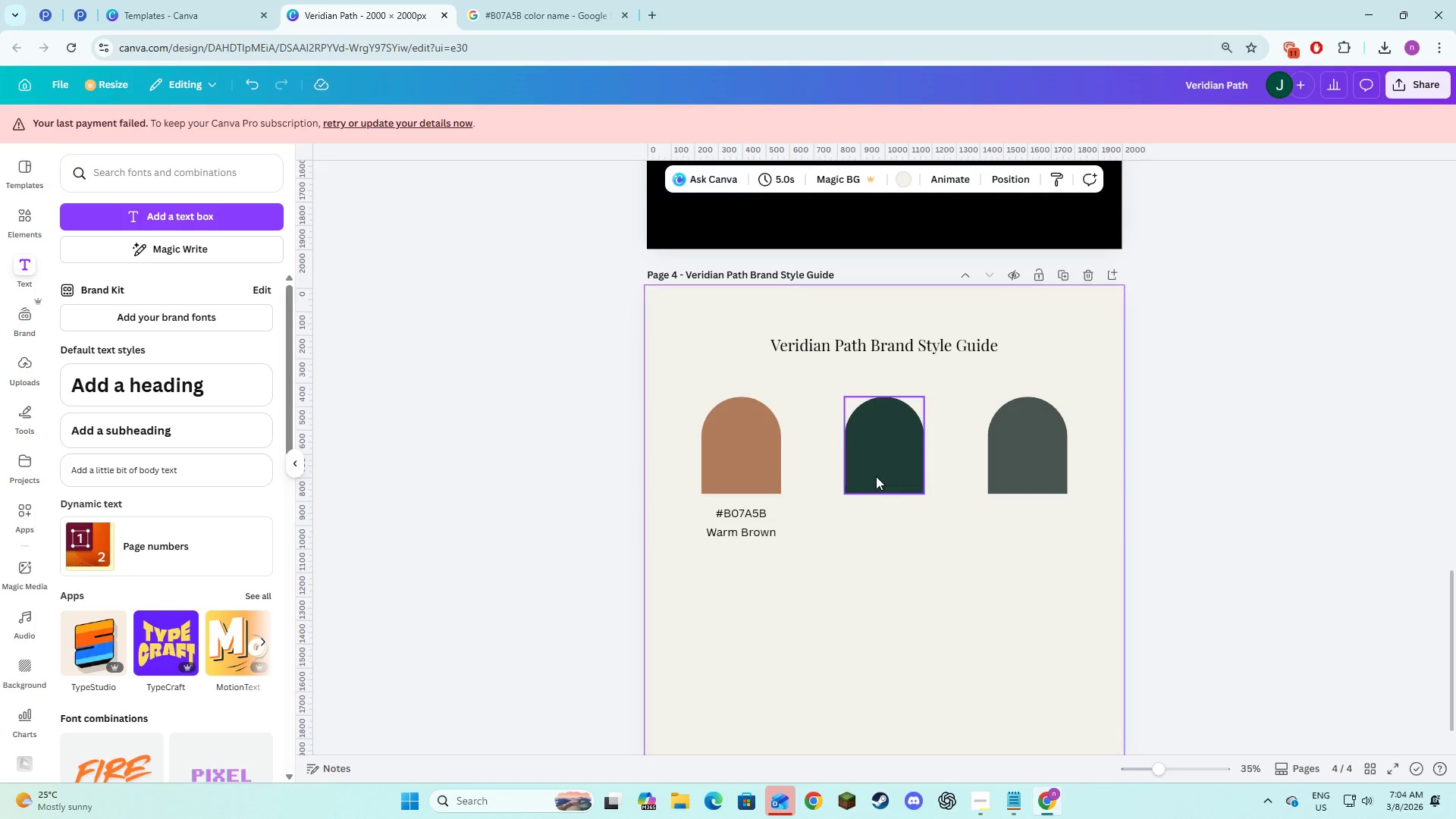 
left_click([877, 474])
 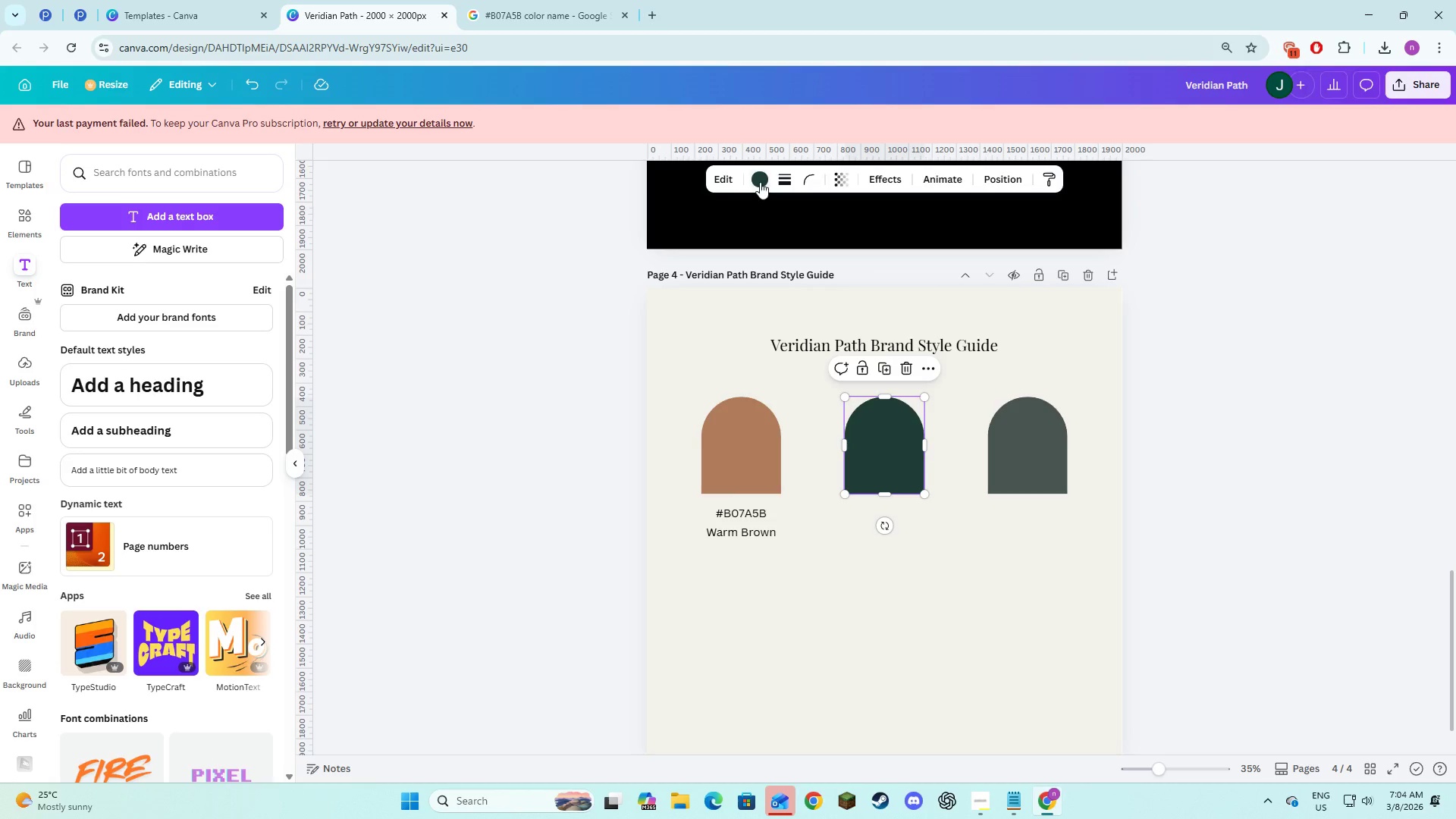 
mouse_move([202, 265])
 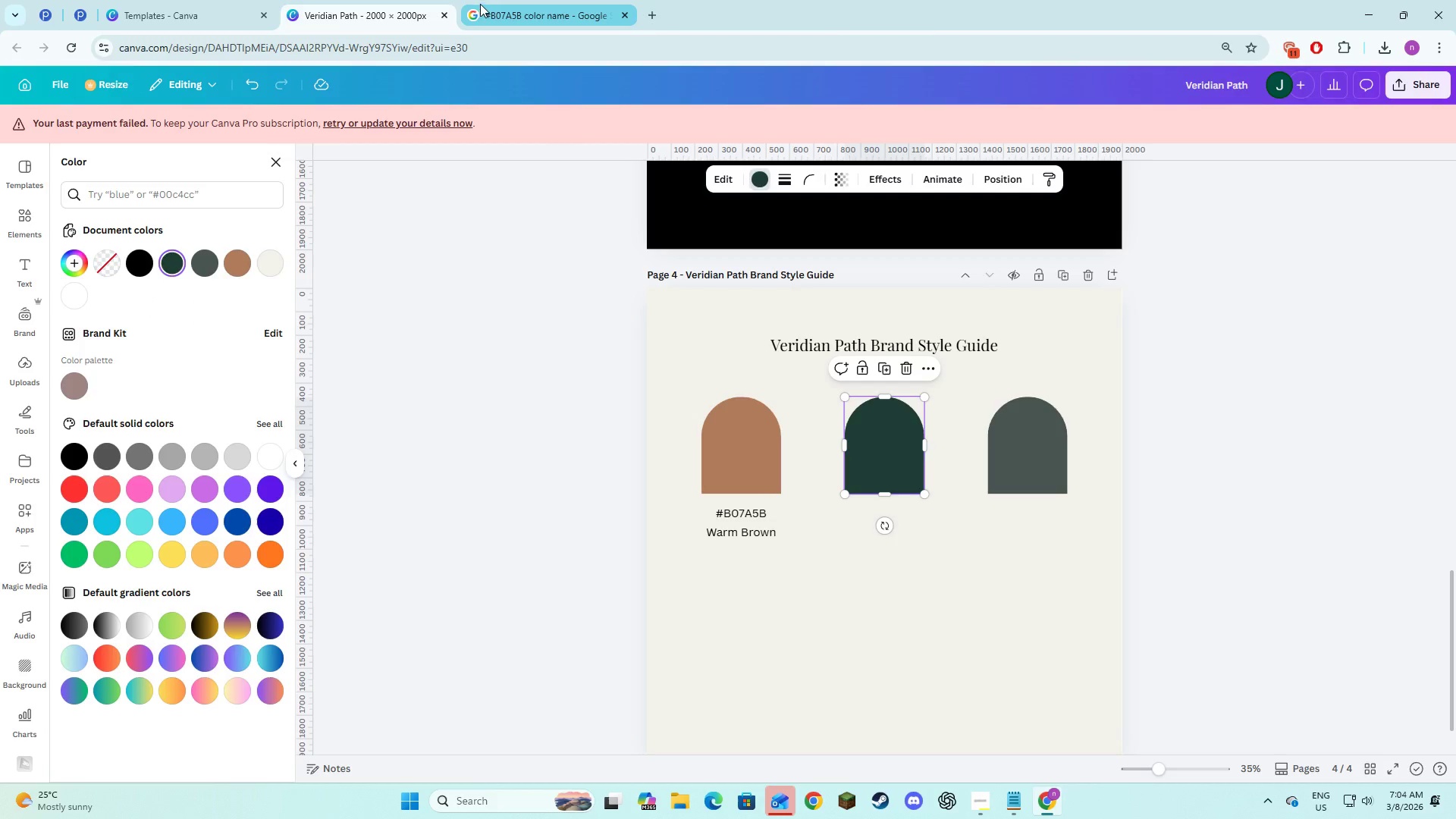 
left_click([480, 4])
 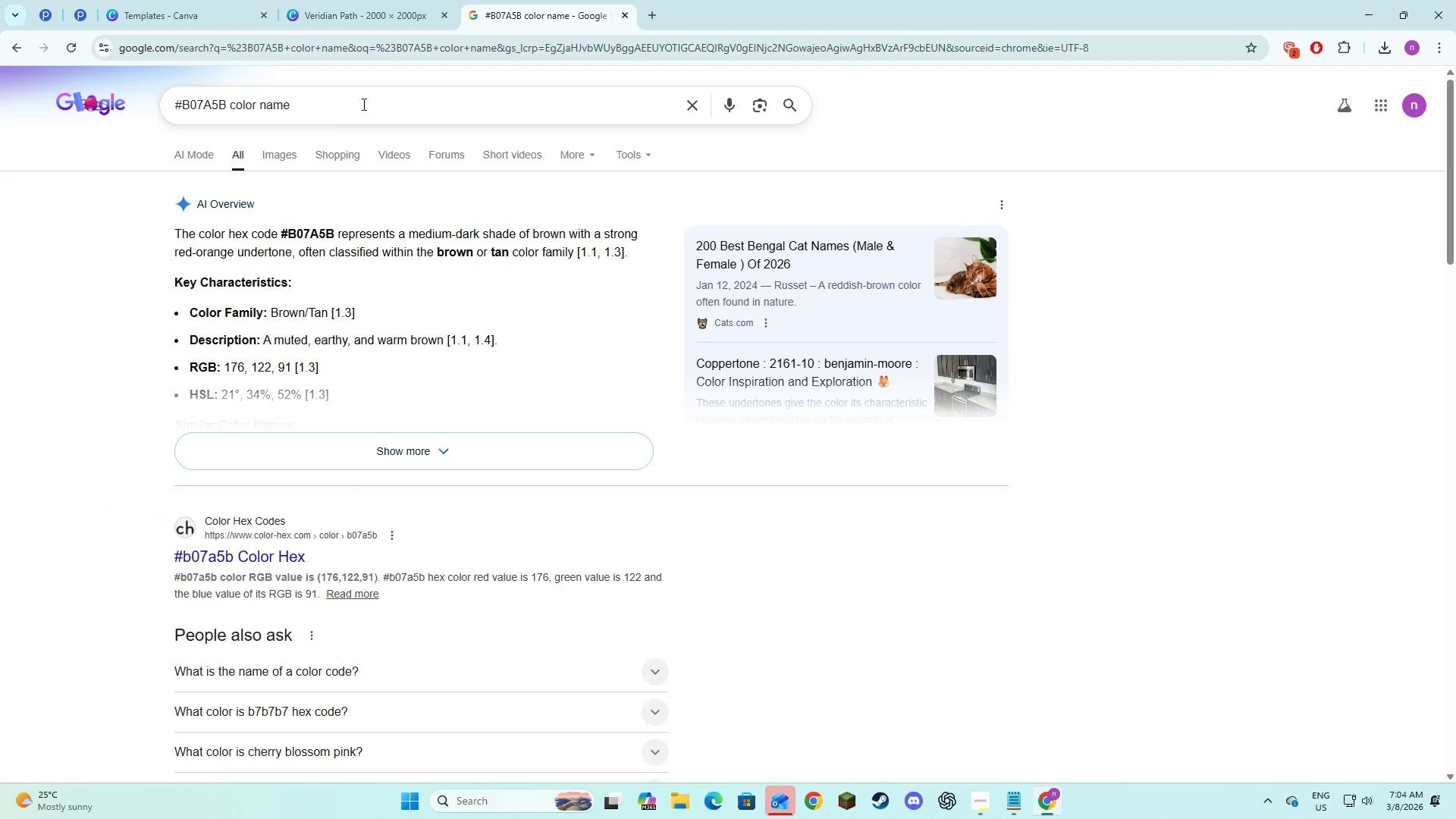 
left_click_drag(start_coordinate=[362, 104], to_coordinate=[143, 104])
 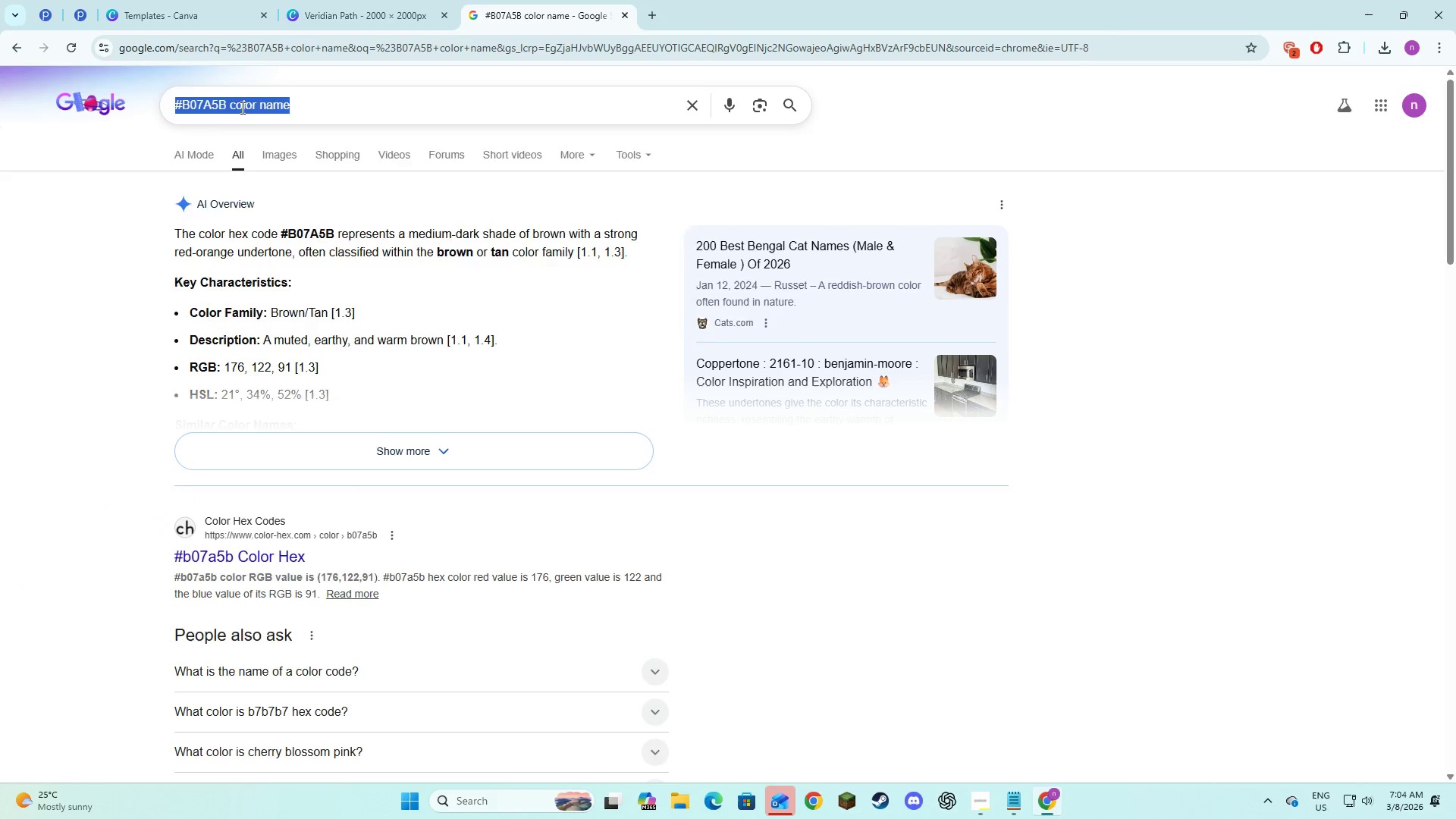 
left_click([241, 108])
 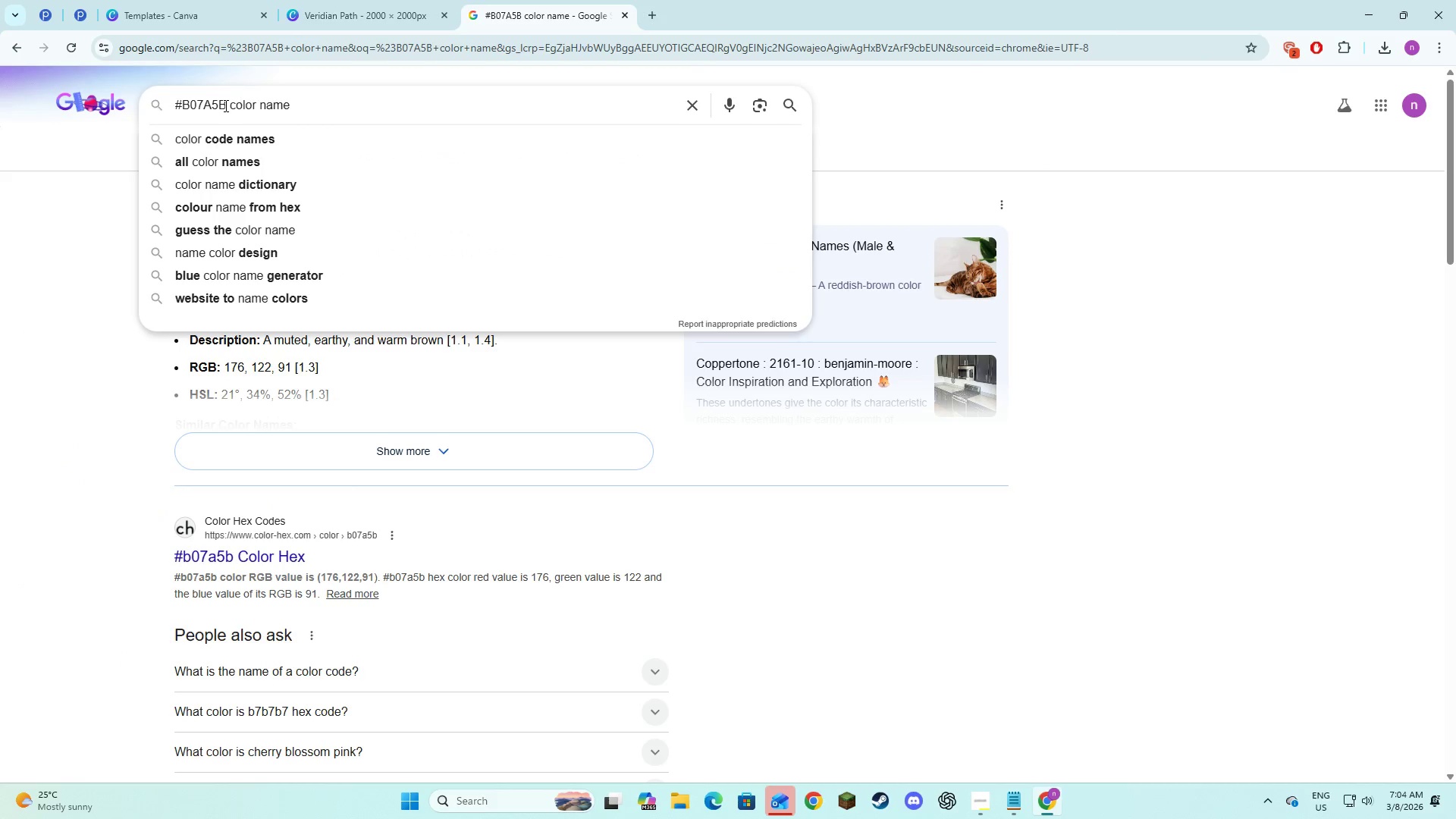 
left_click_drag(start_coordinate=[224, 105], to_coordinate=[108, 105])
 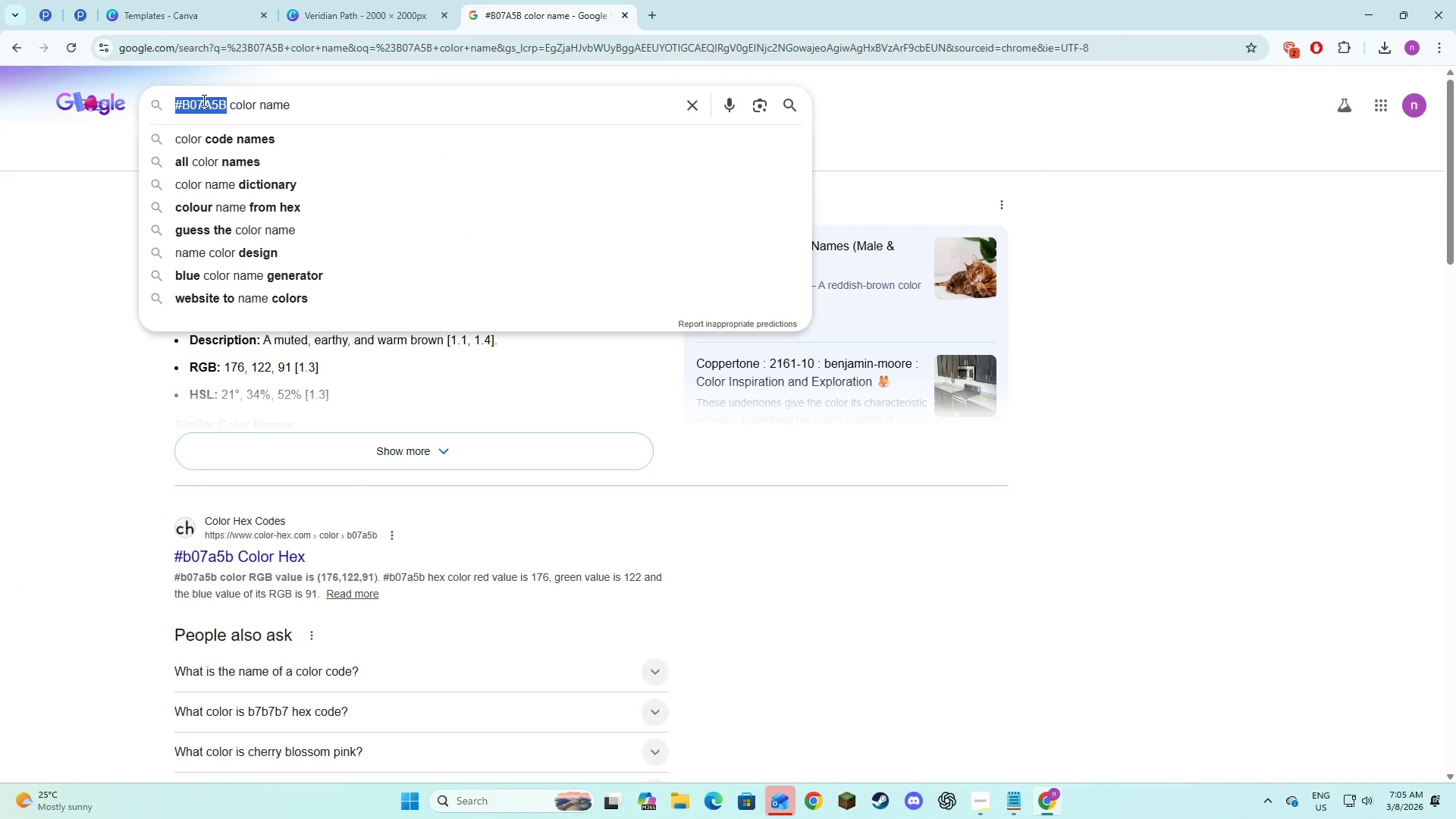 
key(Backspace)
 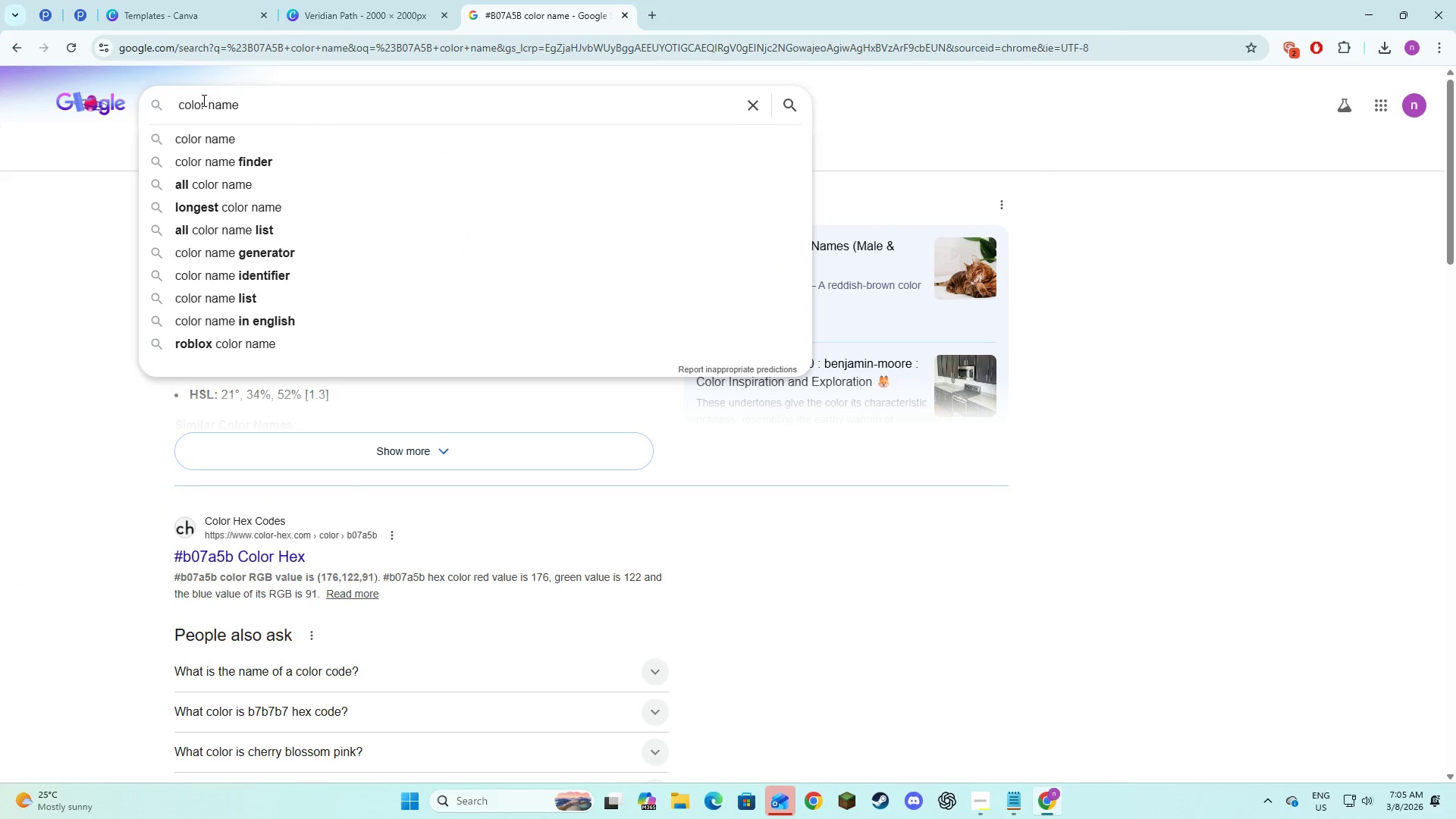 
key(Meta+V)
 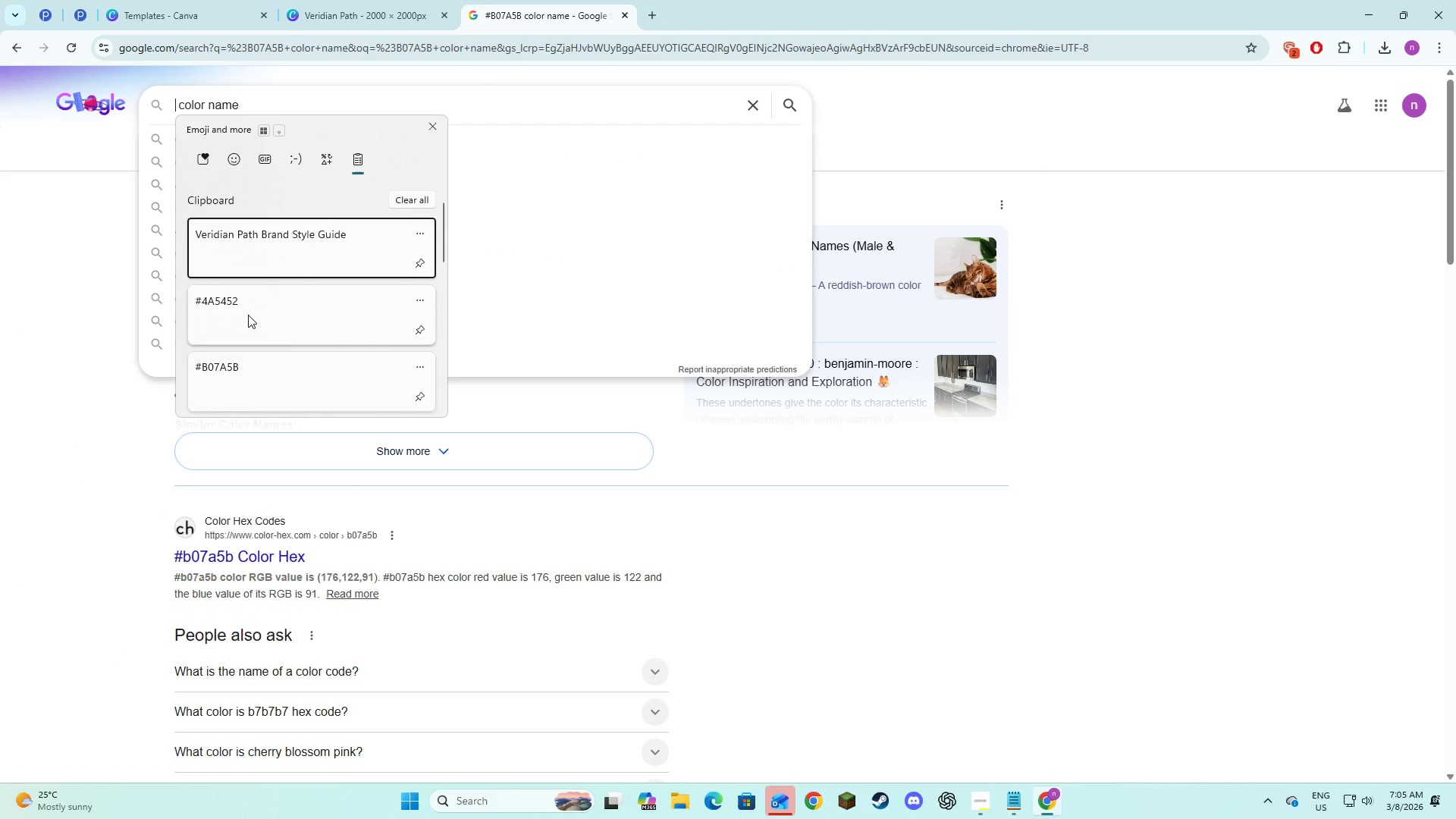 
scroll: coordinate [248, 315], scroll_direction: down, amount: 3.0
 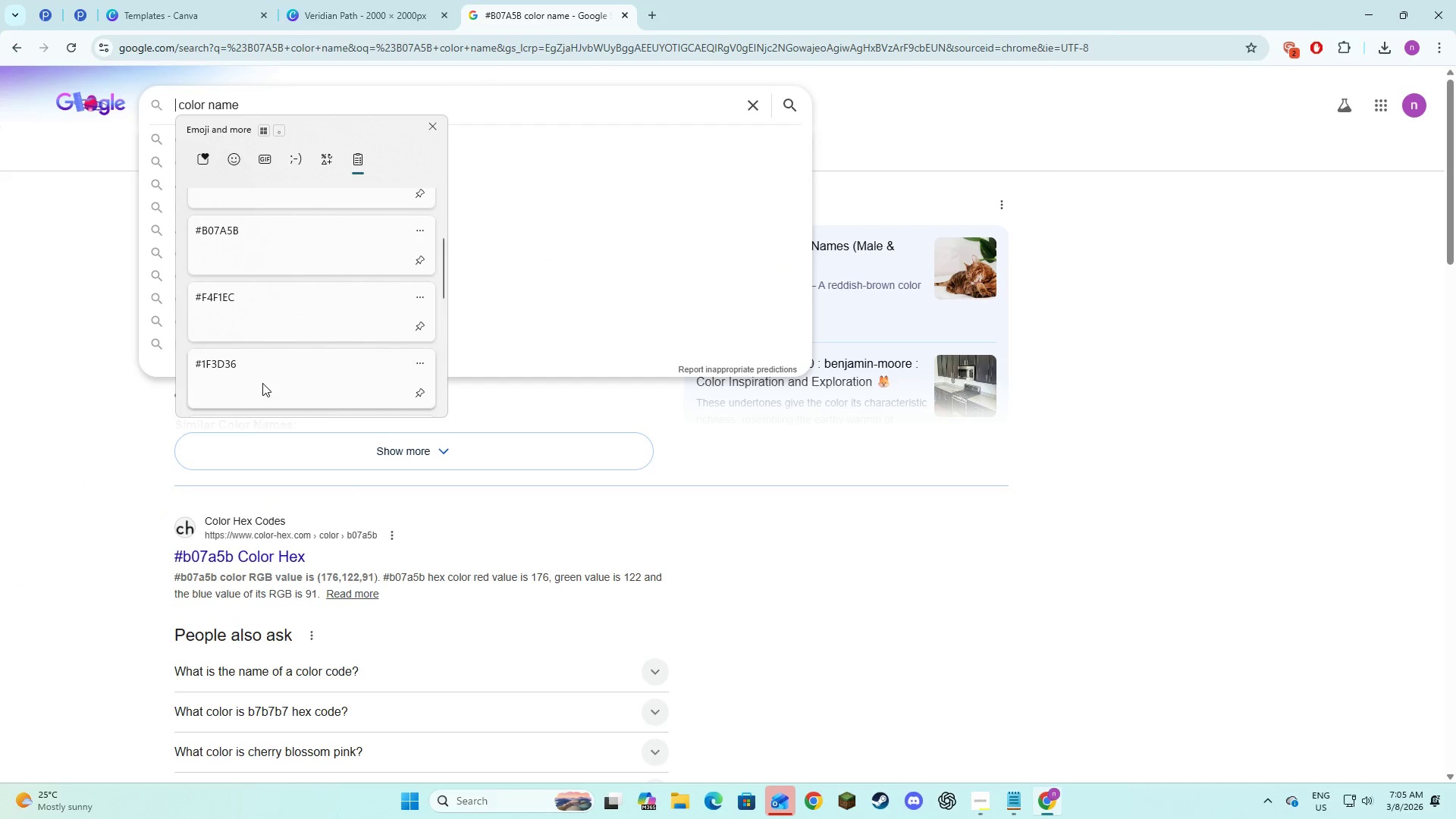 
left_click([262, 383])
 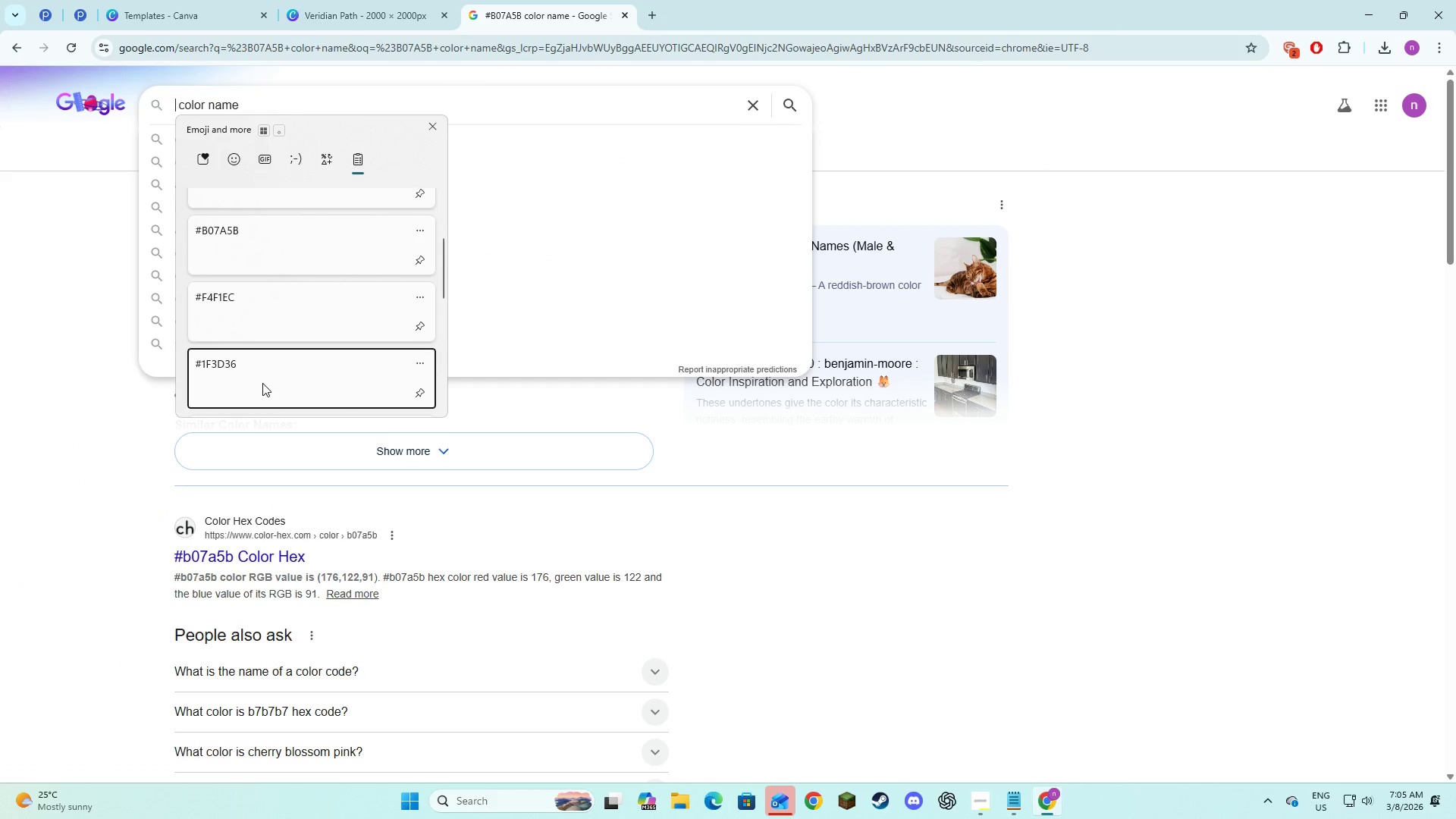 
key(Control+ControlLeft)
 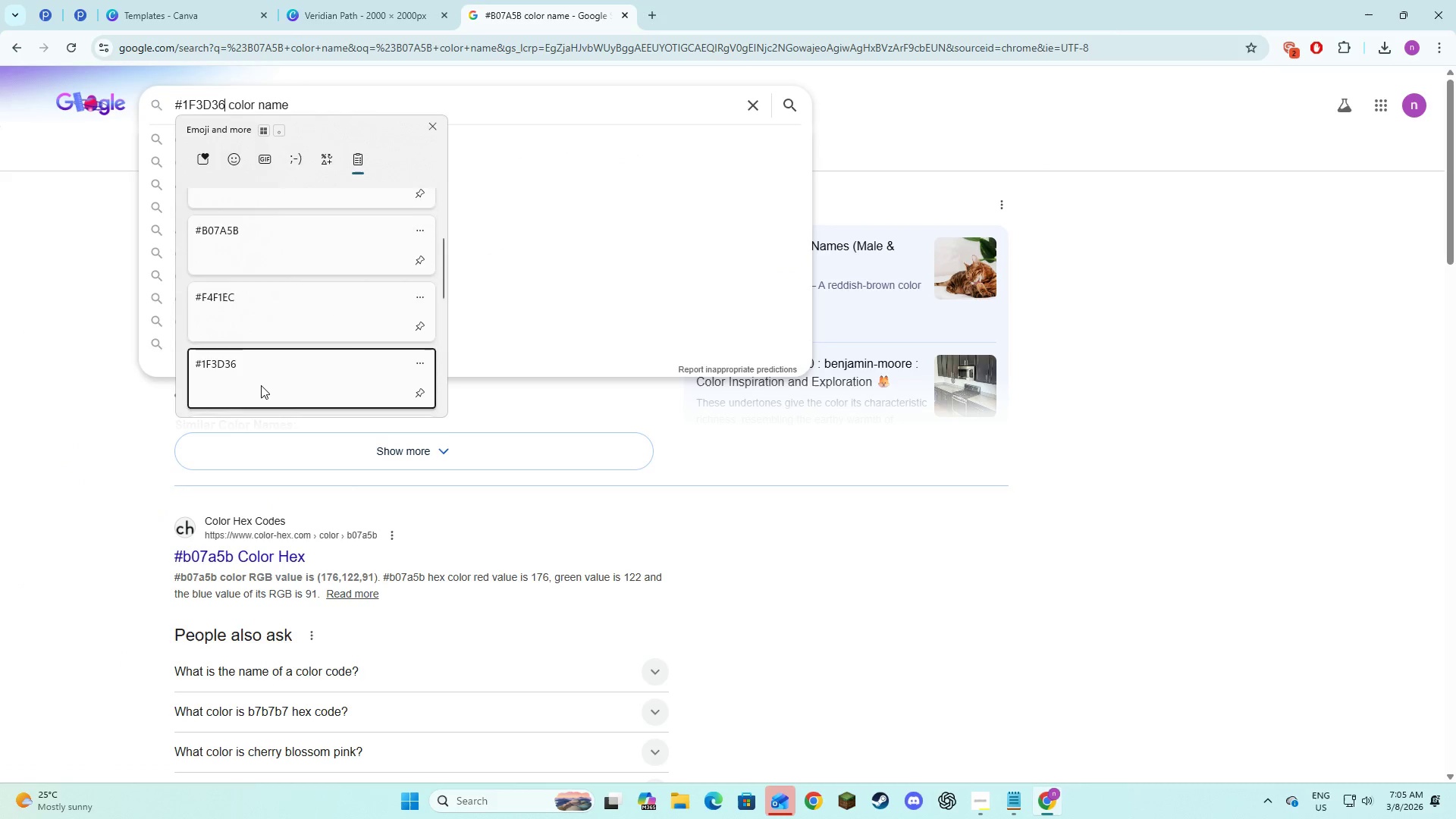 
key(Control+V)
 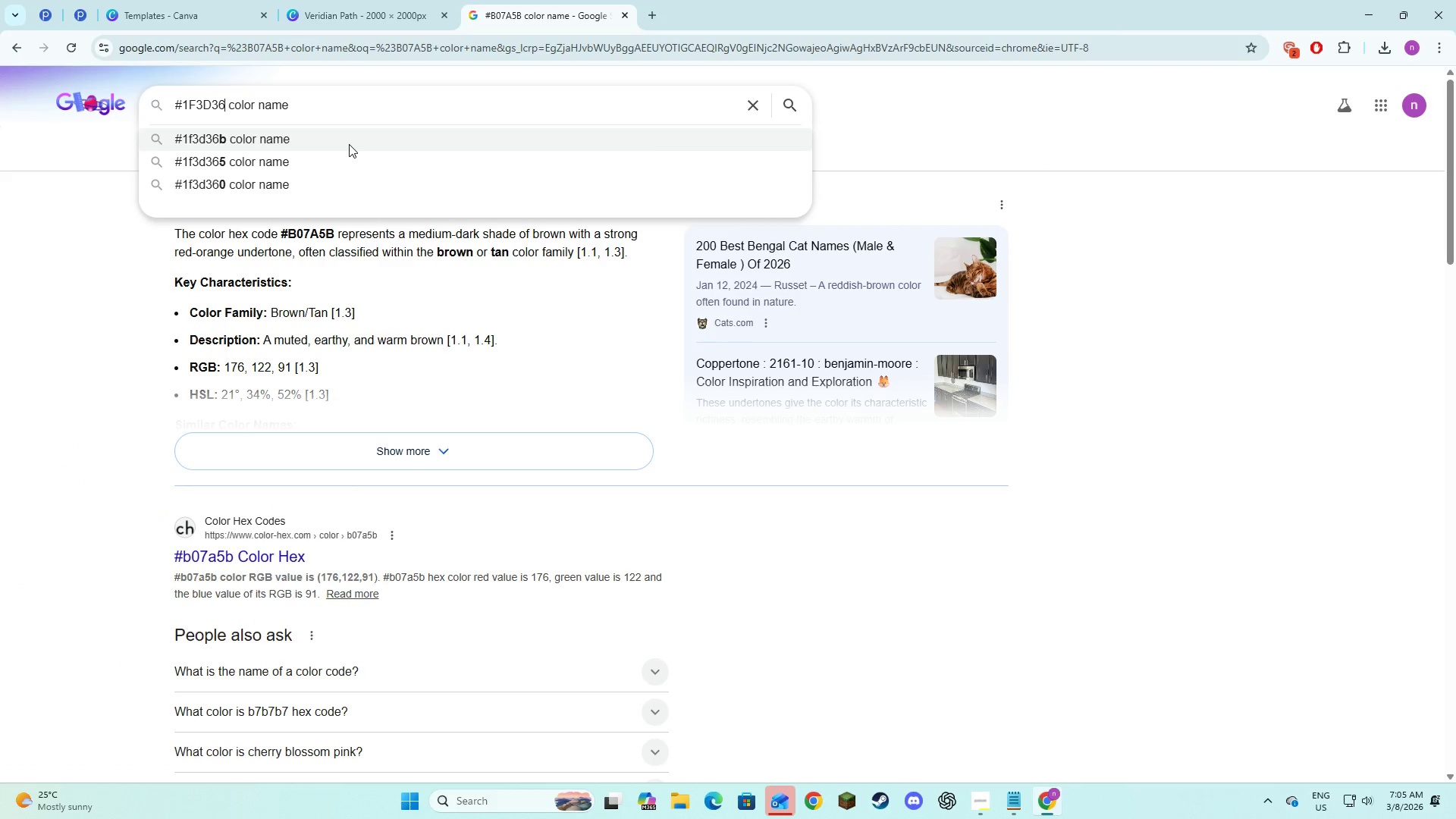 
key(Control+NumpadEnter)
 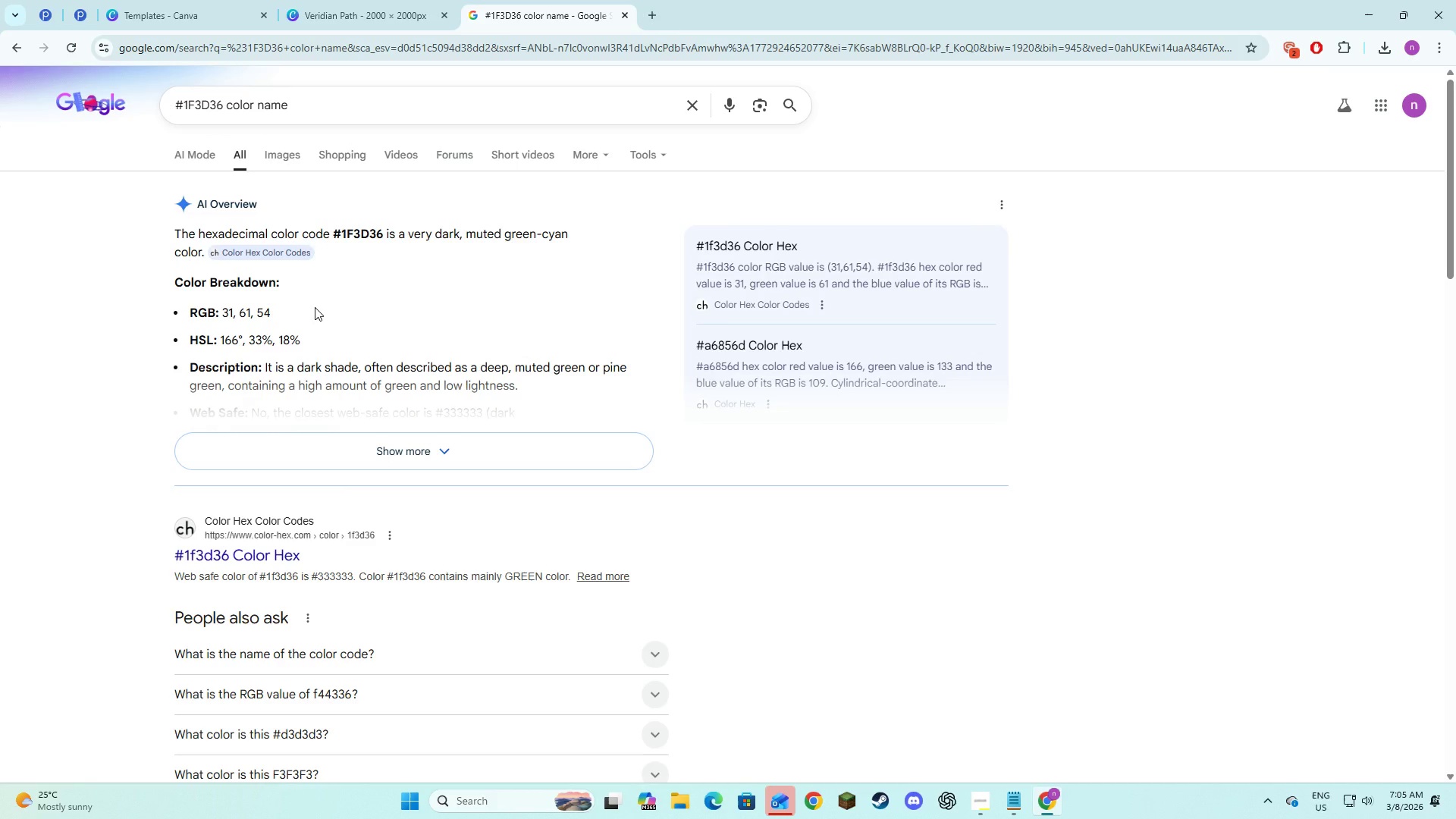 
wait(7.41)
 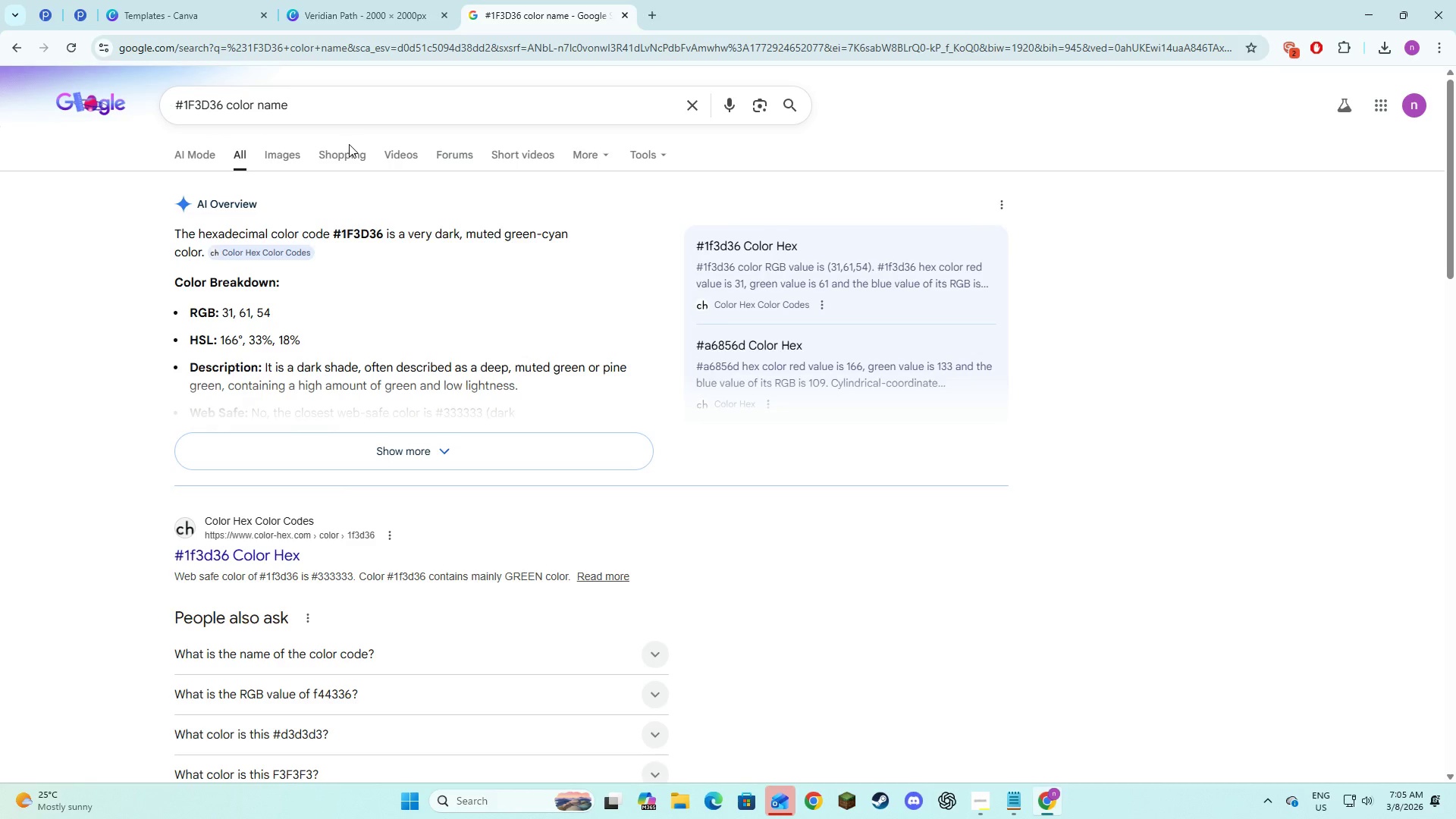 
left_click_drag(start_coordinate=[500, 231], to_coordinate=[520, 233])
 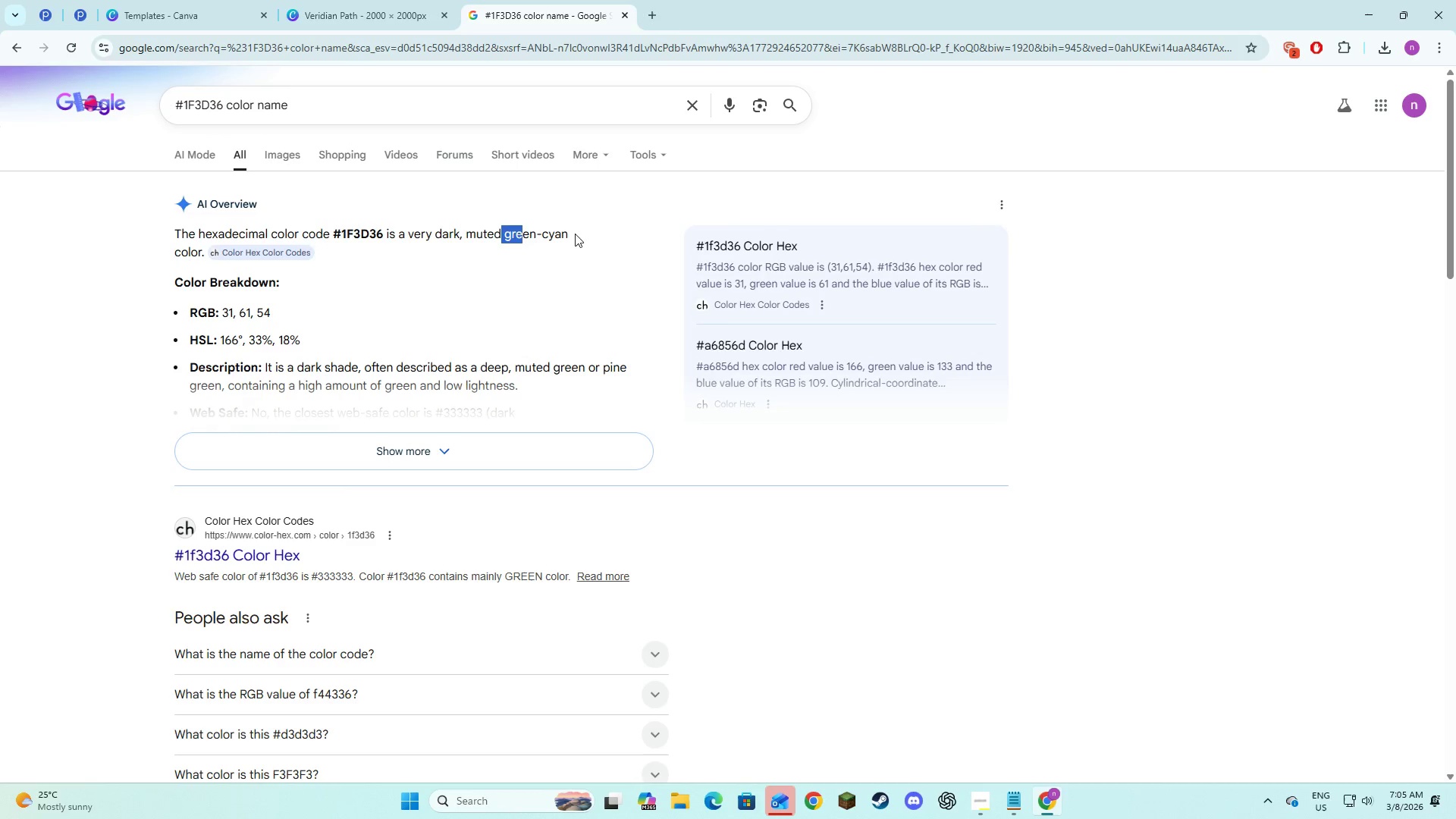 
double_click([575, 234])
 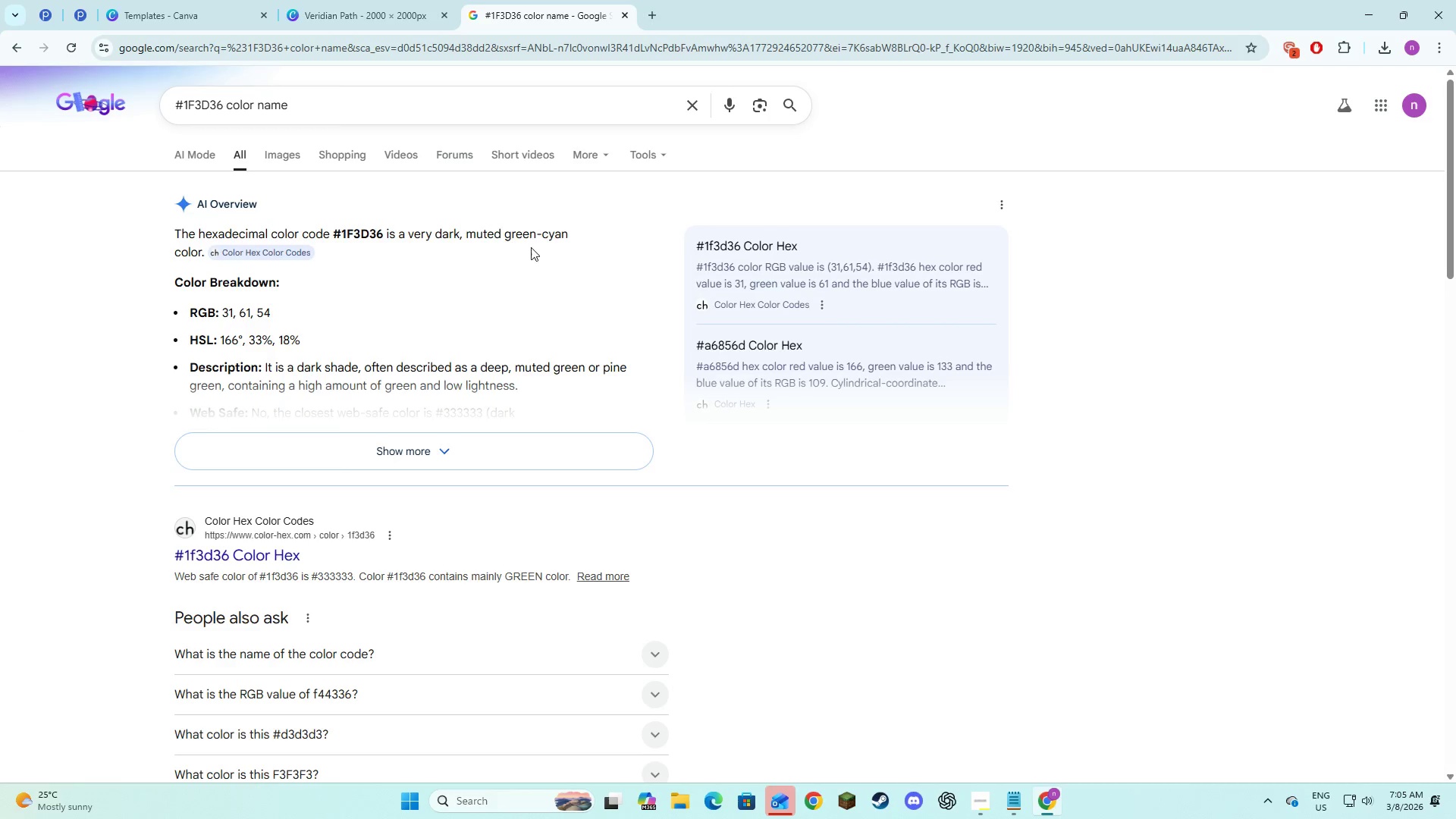 
left_click([320, 0])
 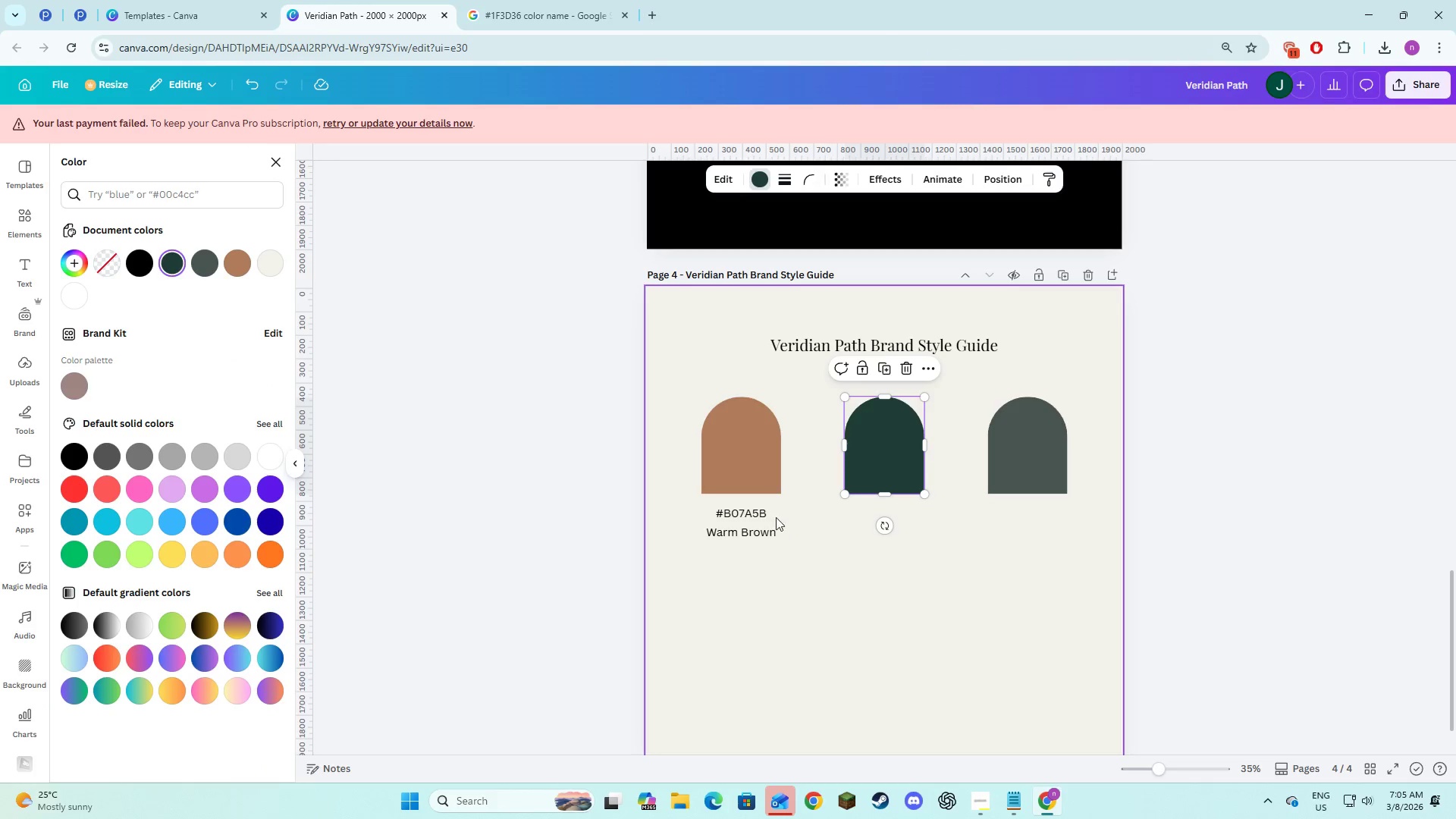 
left_click([755, 513])
 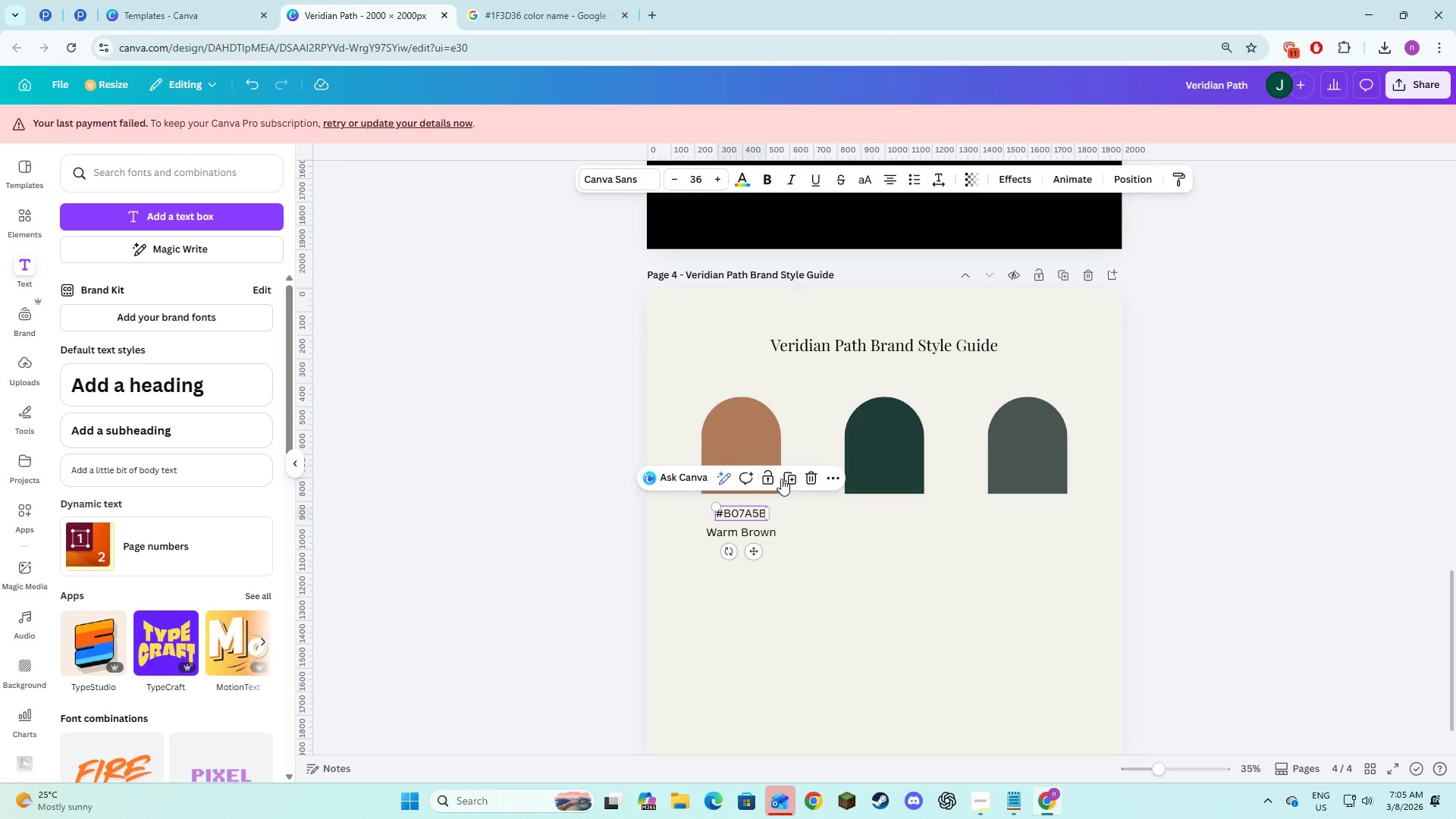 
left_click([787, 473])
 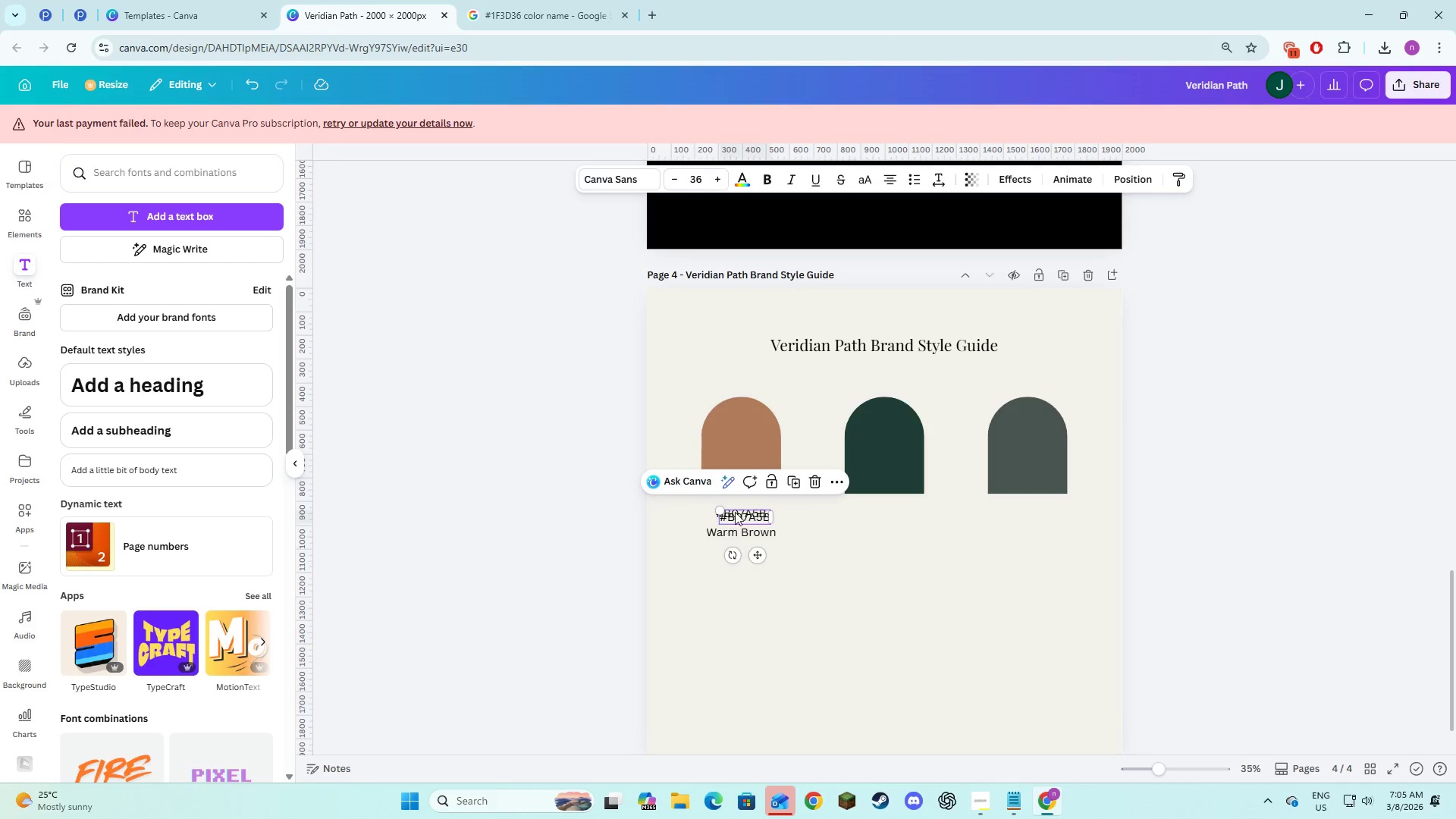 
left_click_drag(start_coordinate=[737, 512], to_coordinate=[880, 506])
 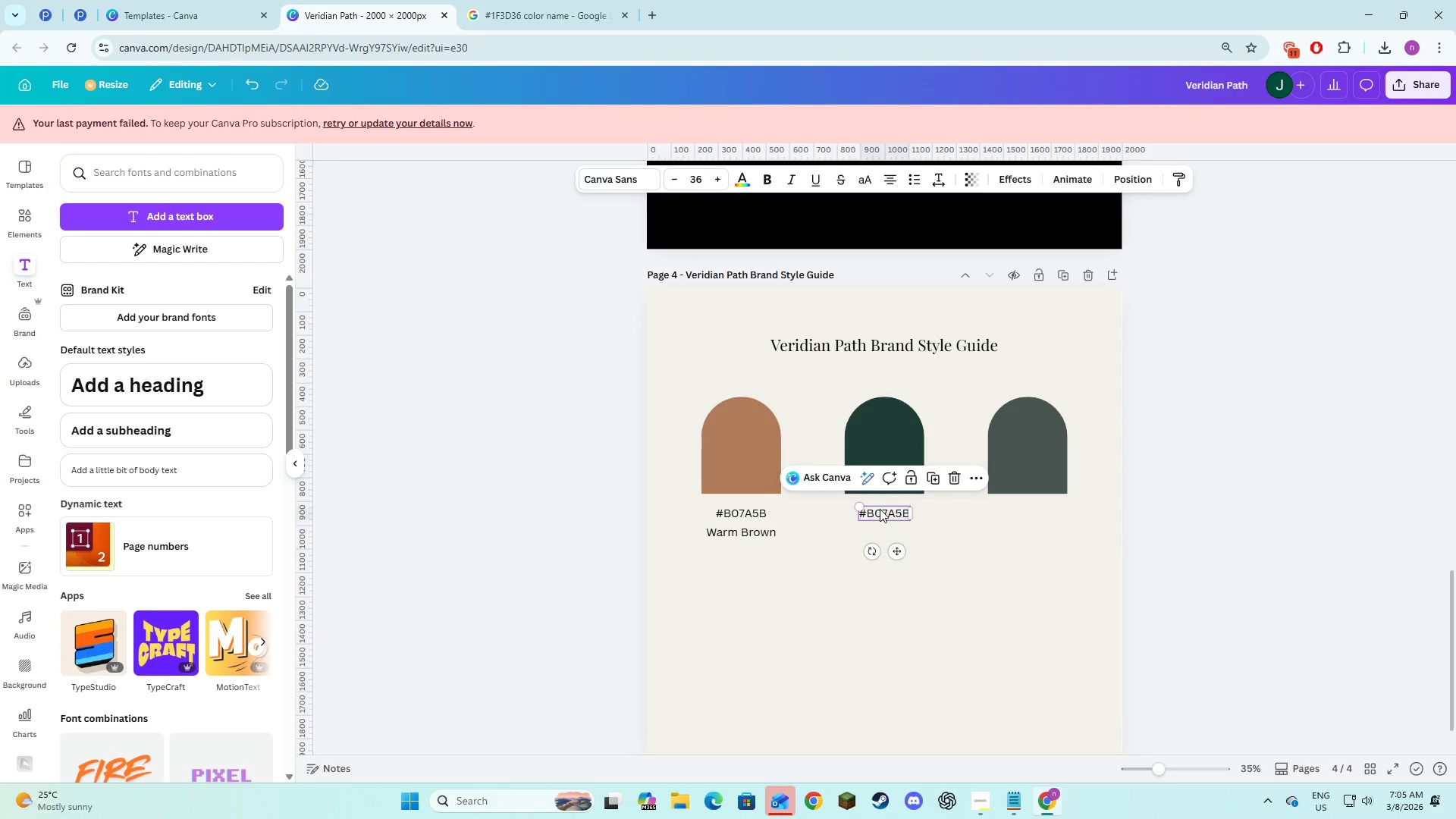 
left_click([880, 509])
 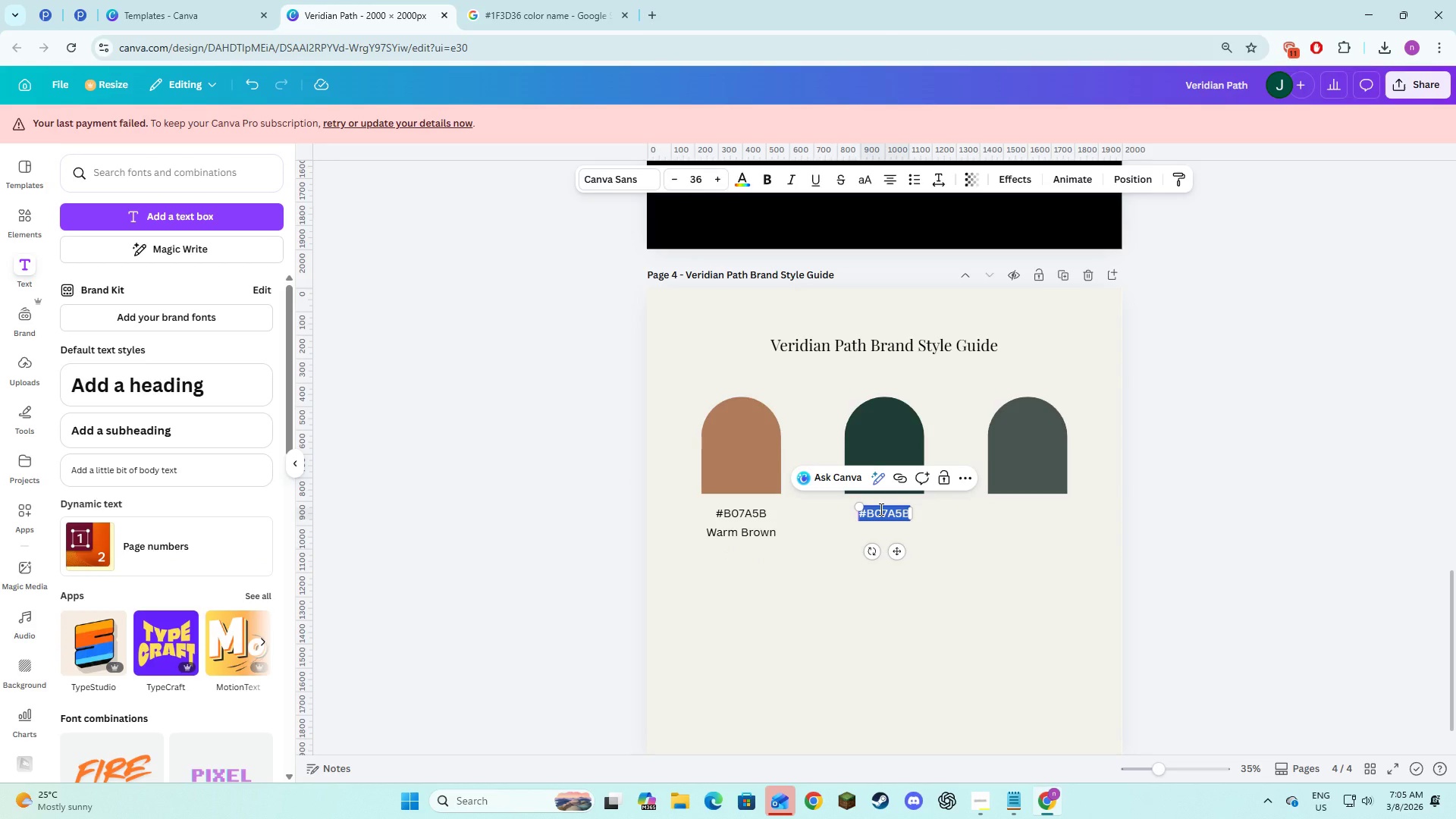 
key(Control+V)
 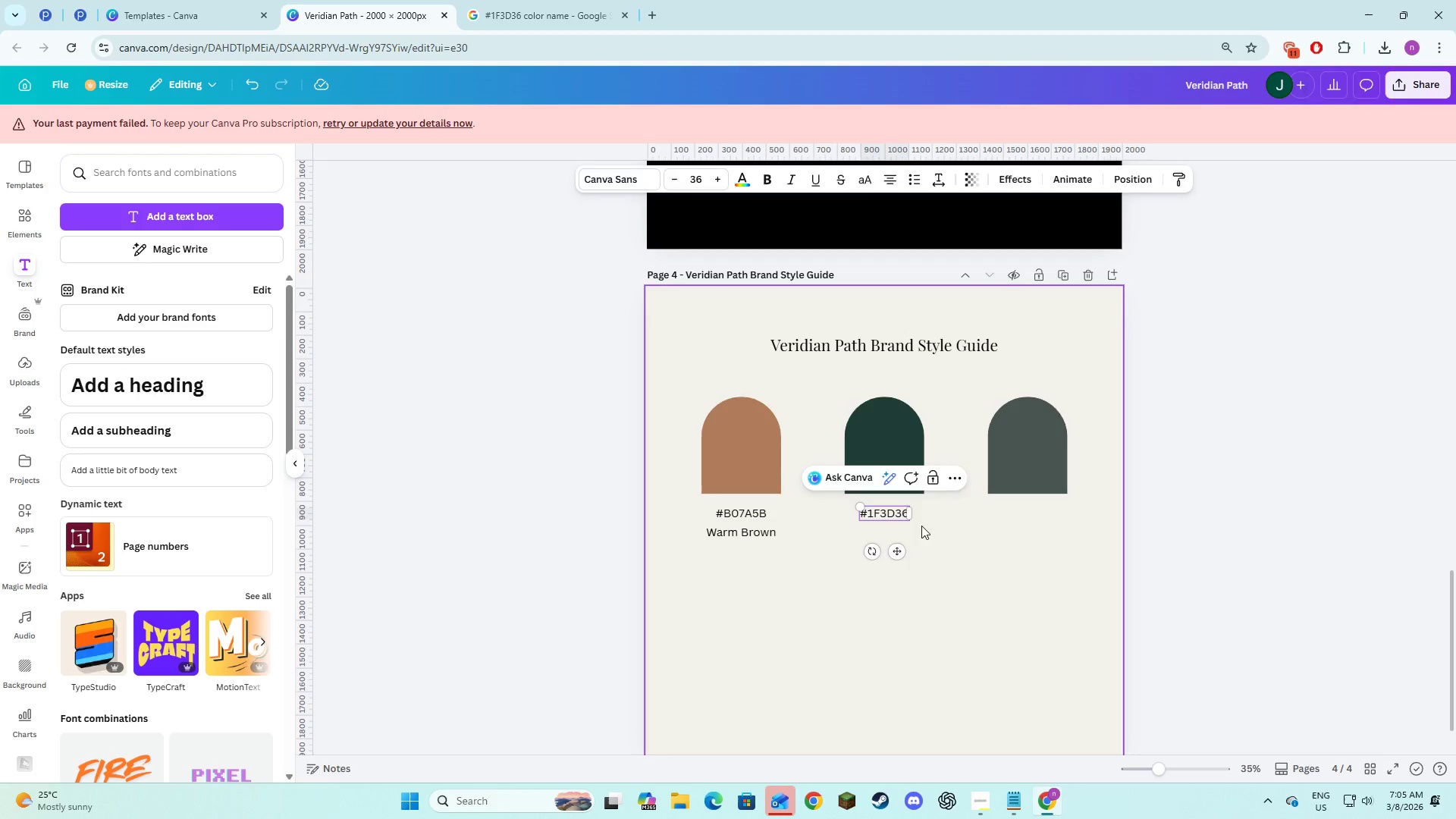 
double_click([894, 514])
 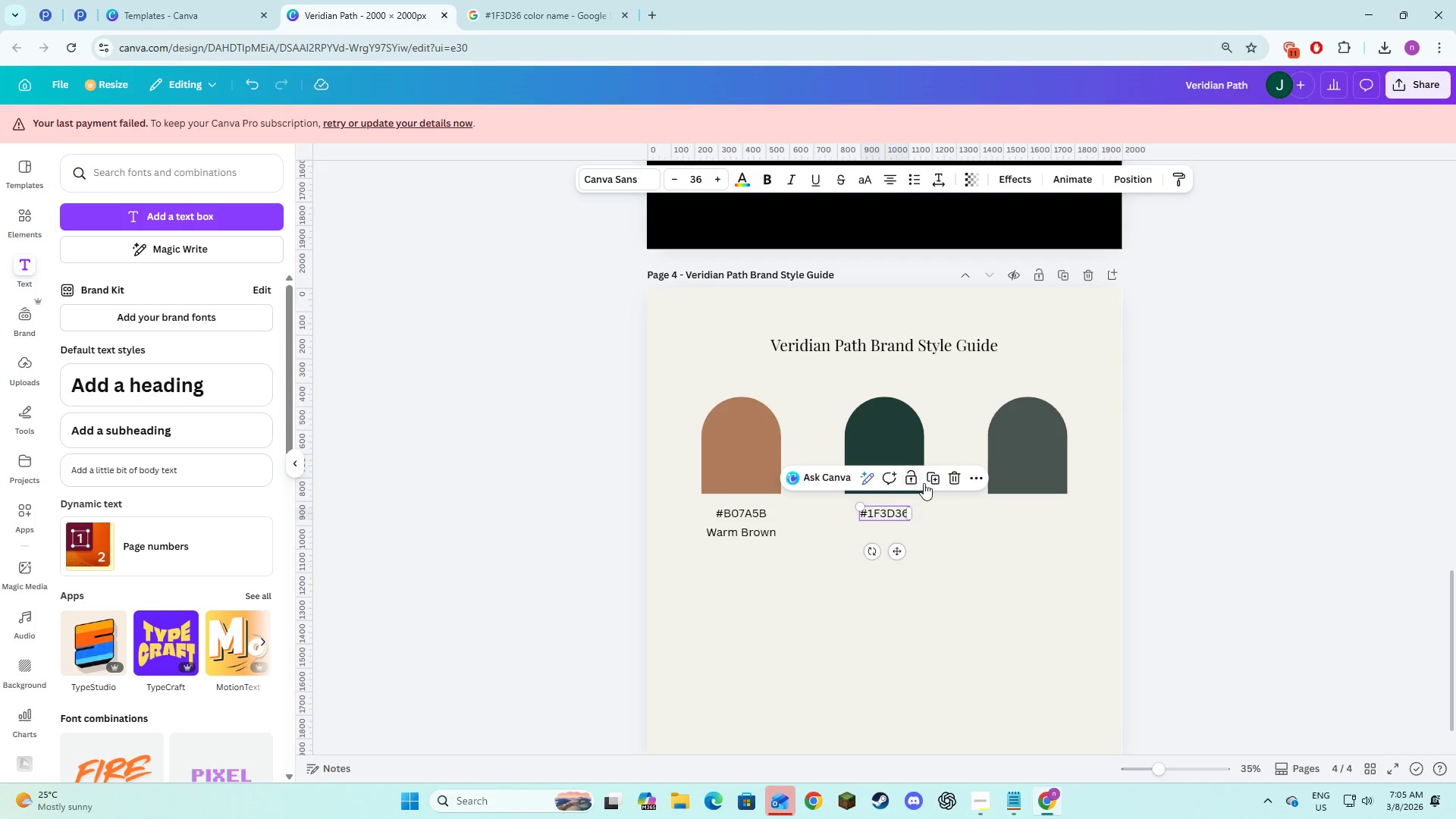 
left_click([930, 482])
 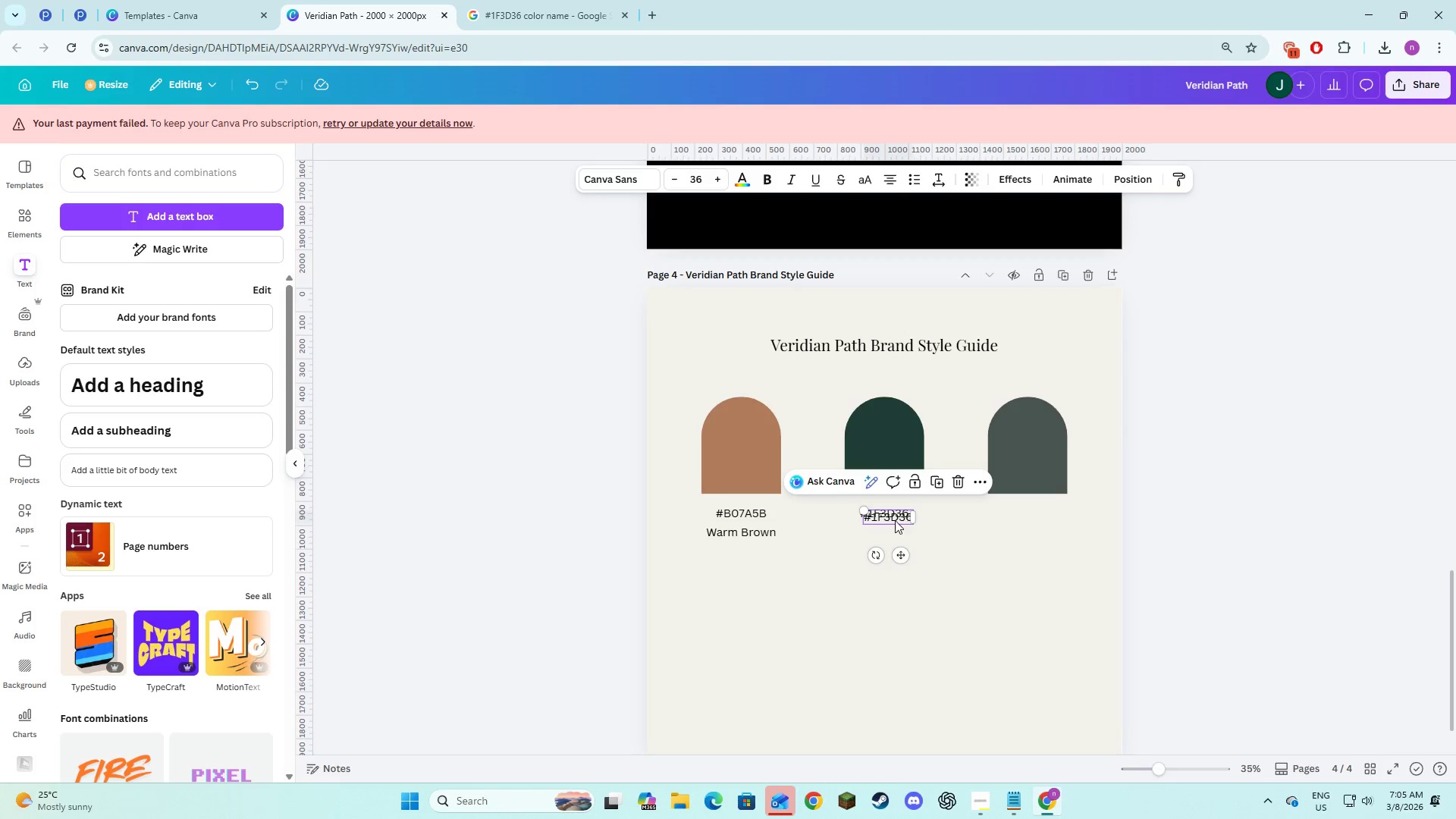 
left_click_drag(start_coordinate=[889, 520], to_coordinate=[886, 533])
 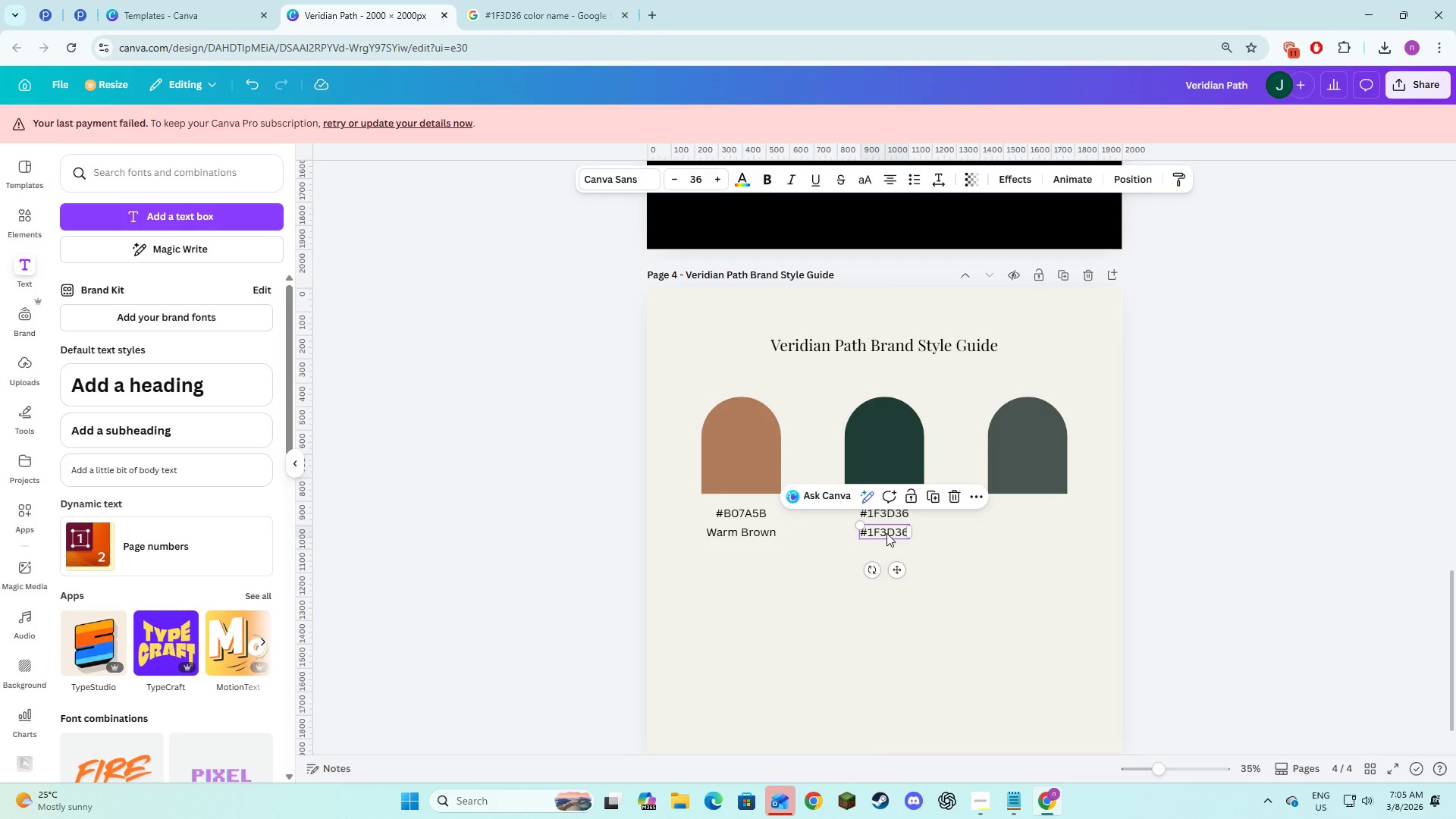 
left_click([886, 533])
 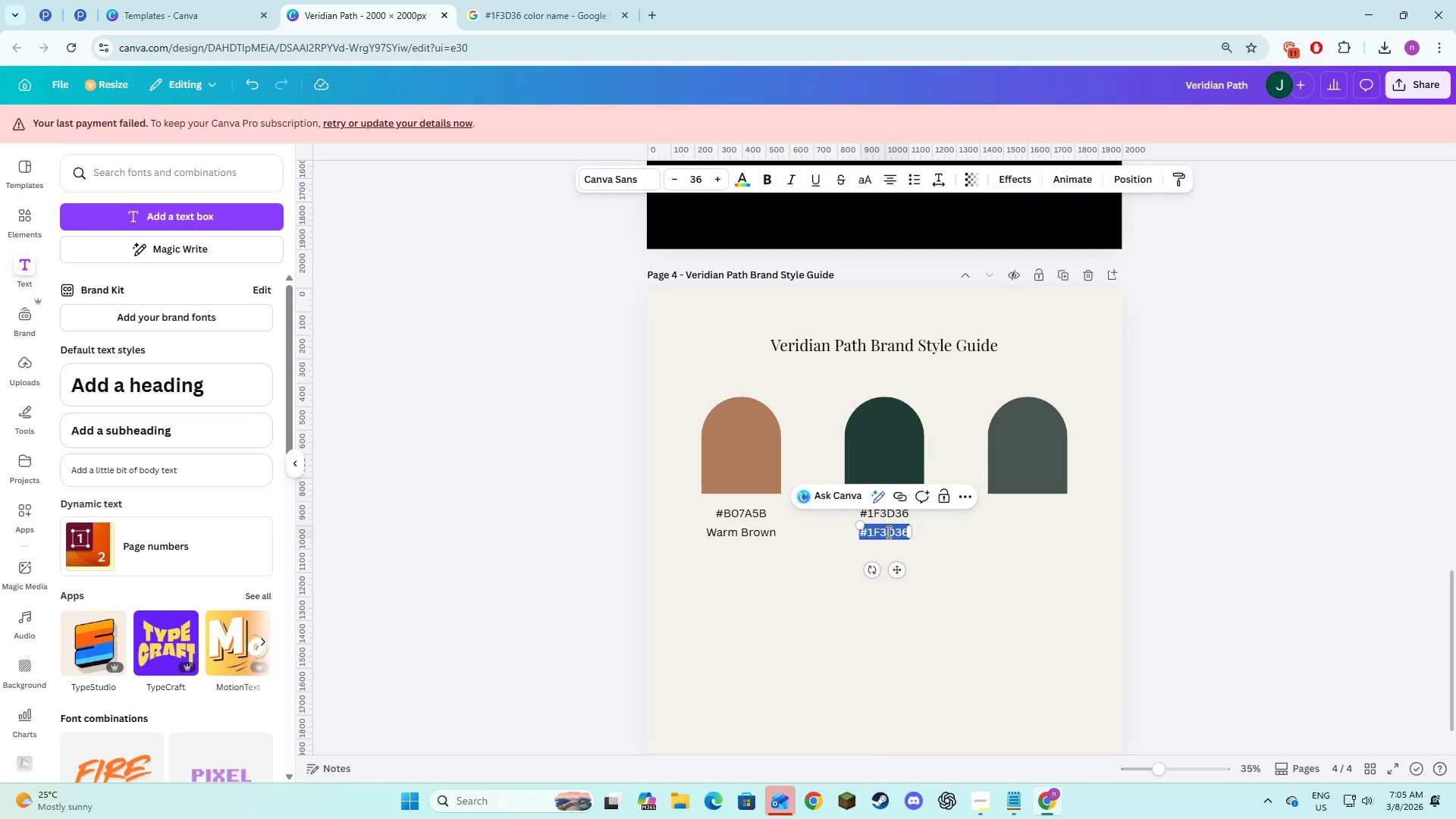 
type(Muted Green-cyan)
 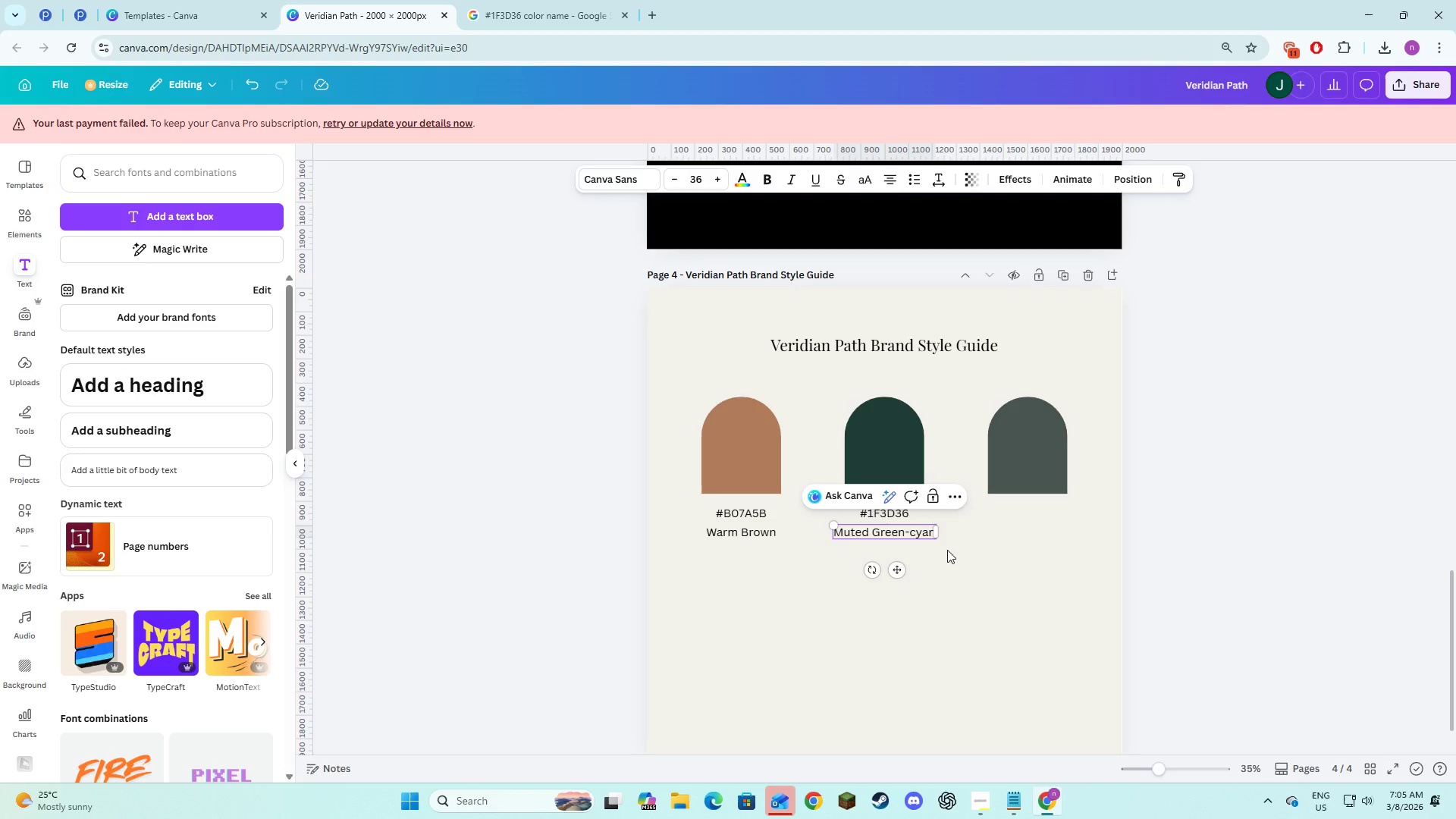 
left_click([962, 557])
 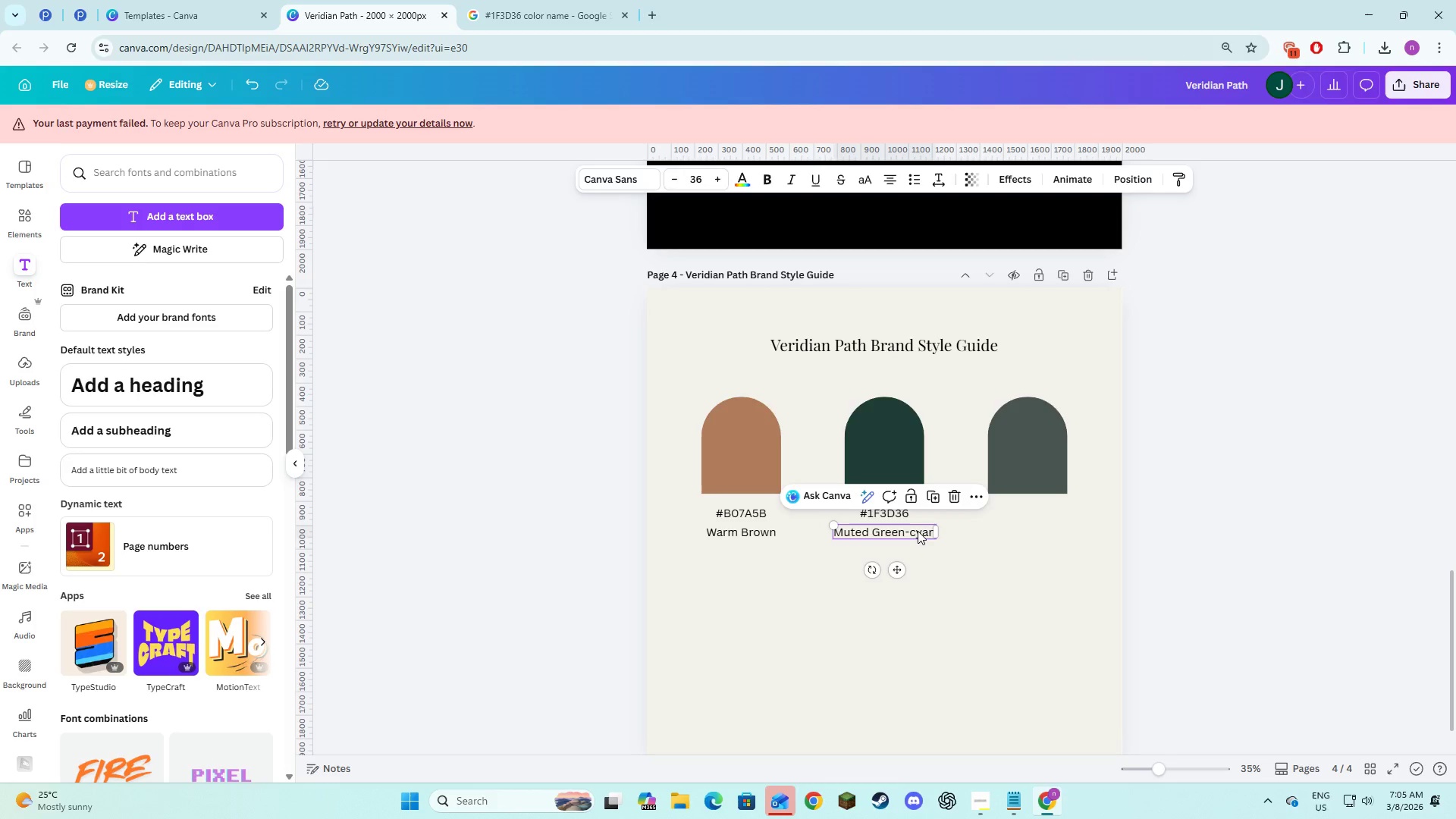 
double_click([918, 531])
 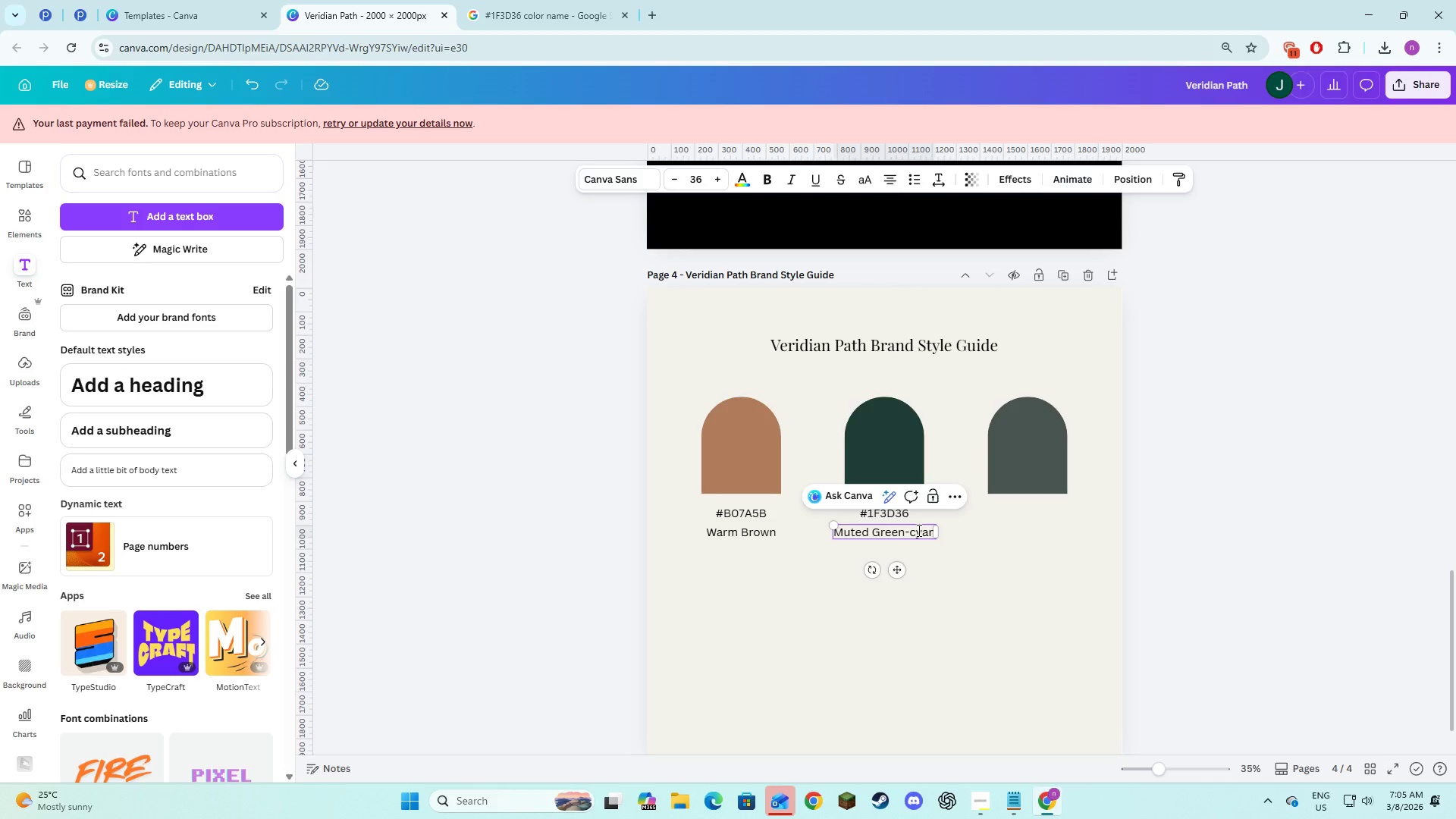 
key(Backspace)
 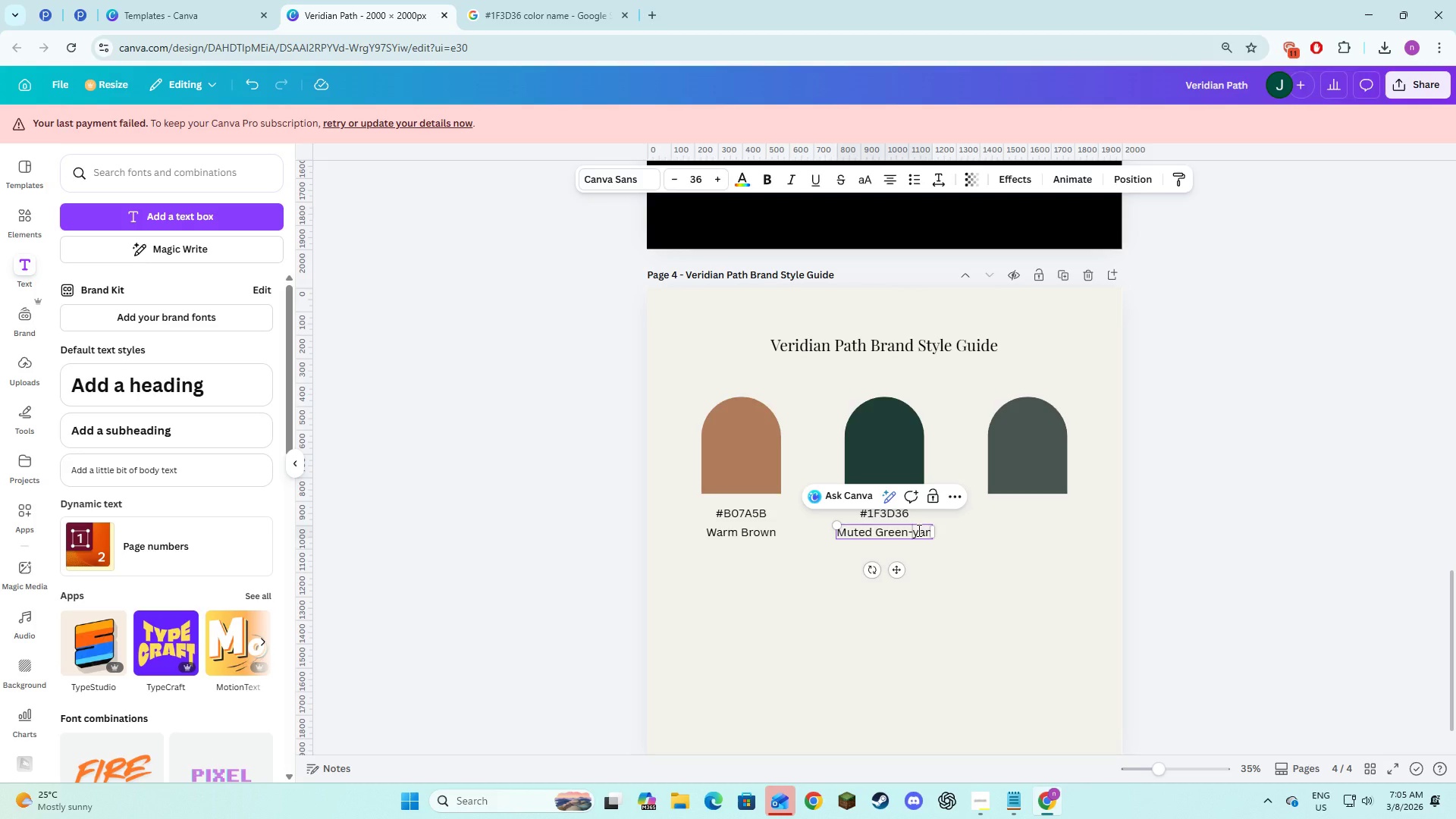 
key(Shift+C)
 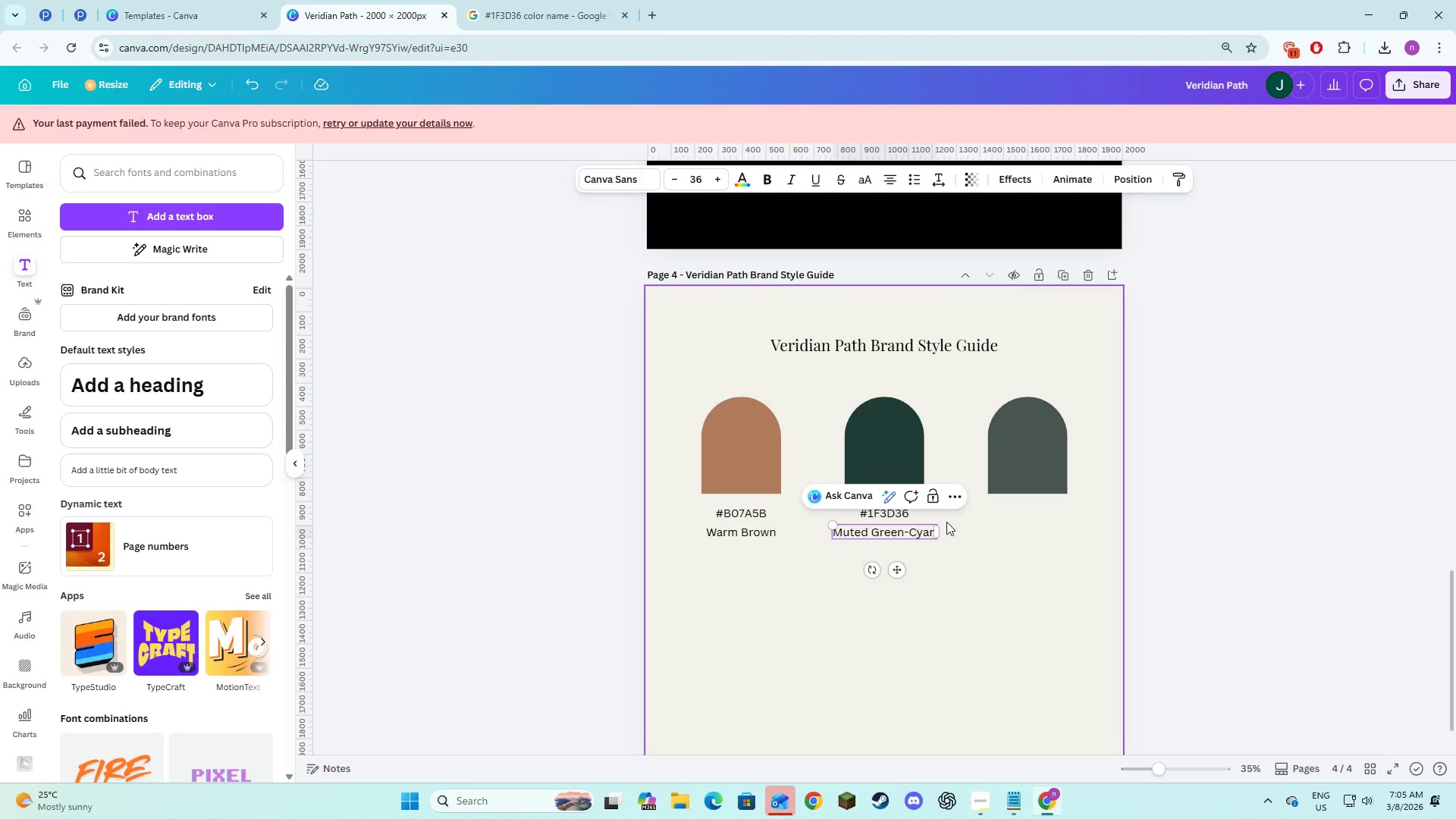 
left_click([946, 522])
 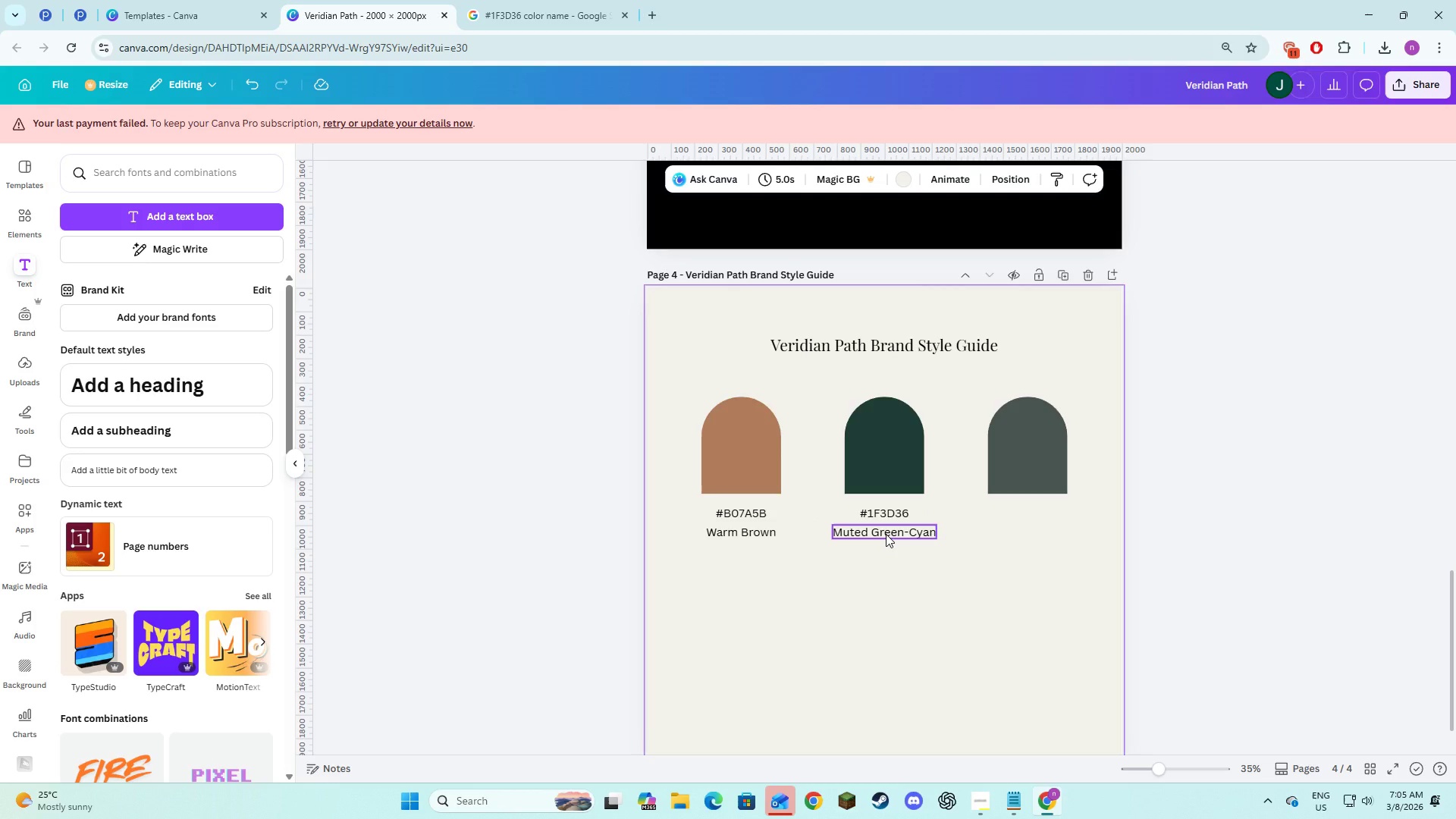 
left_click([886, 534])
 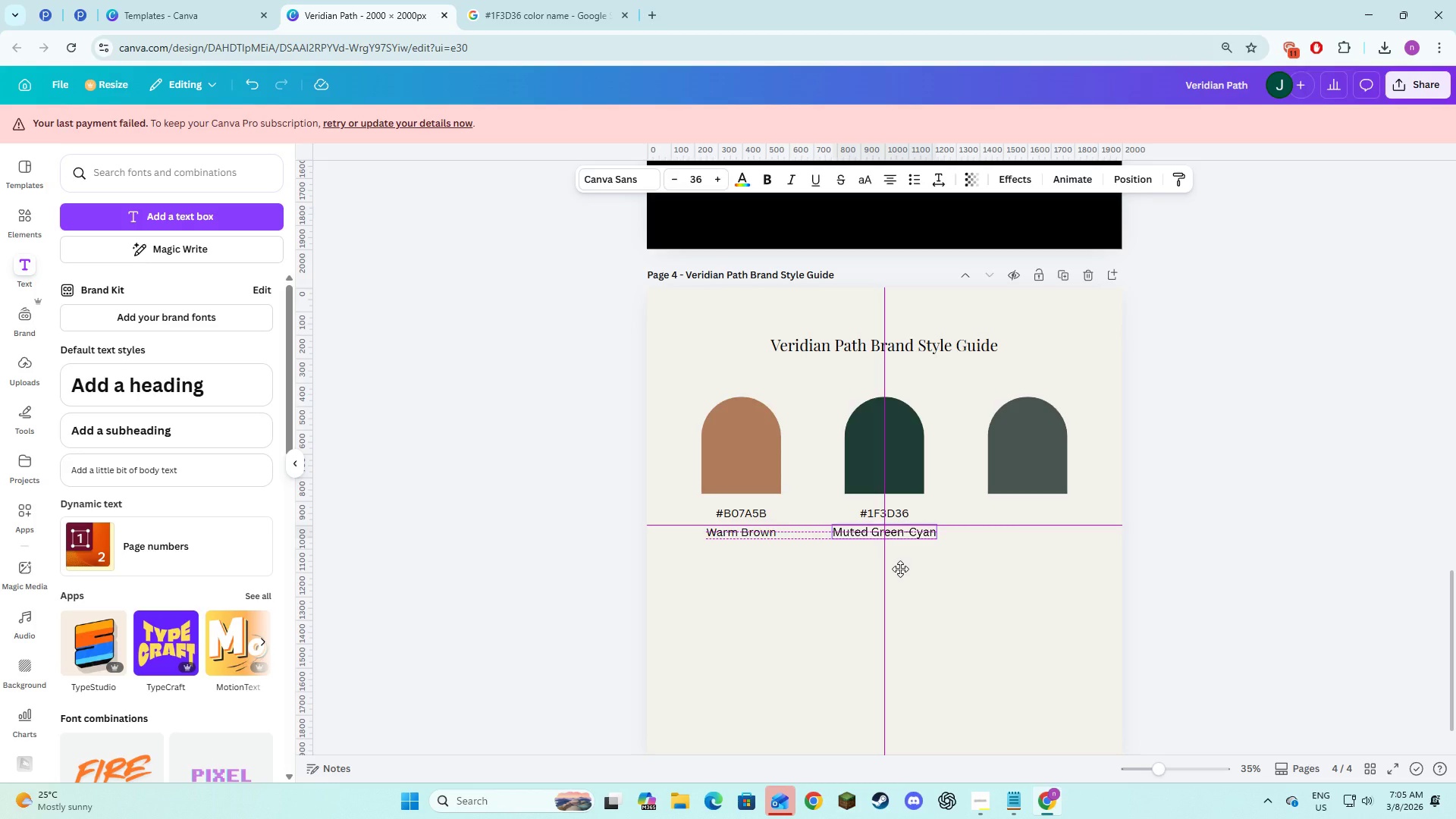 
left_click([906, 570])
 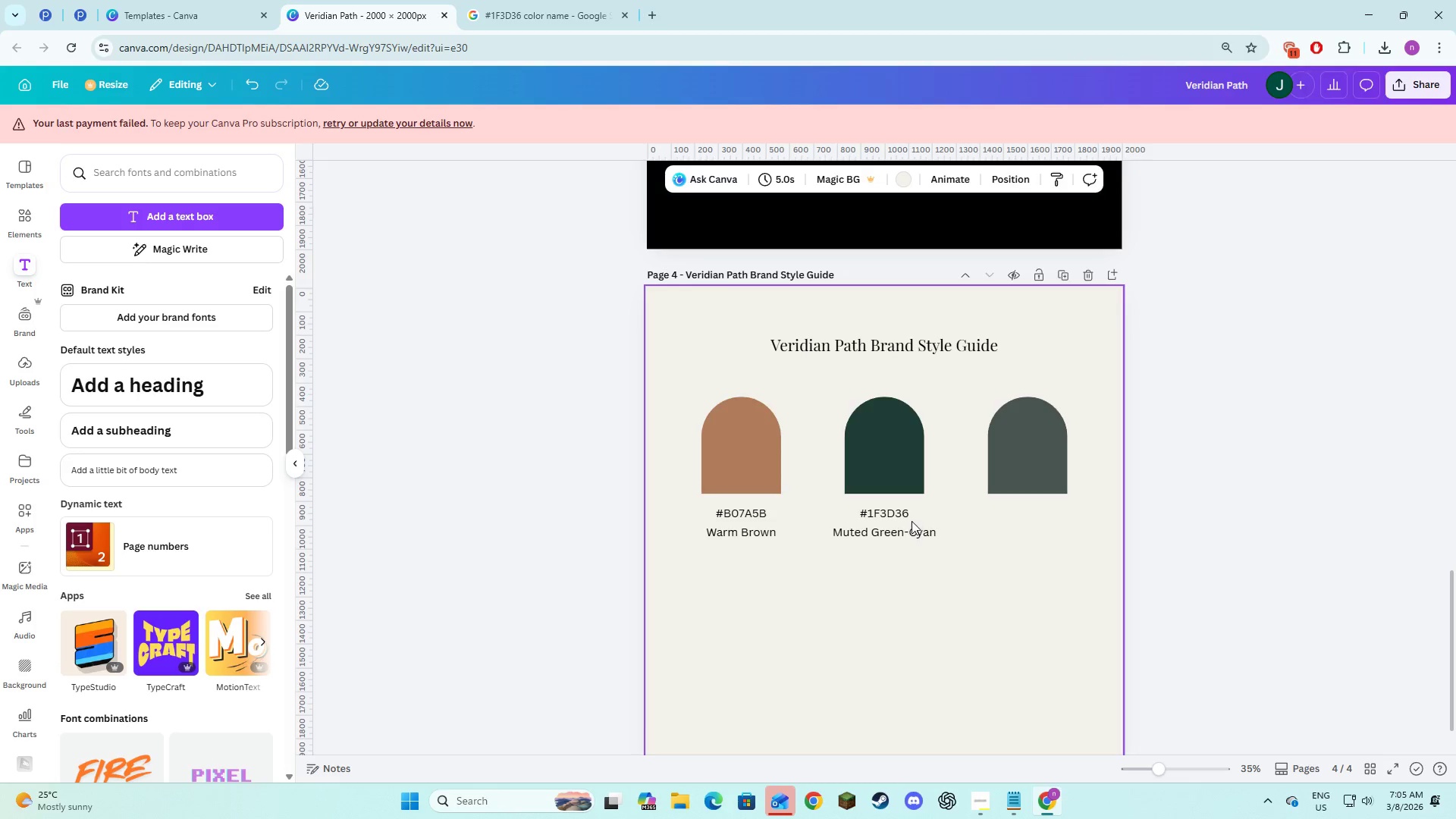 
left_click([904, 512])
 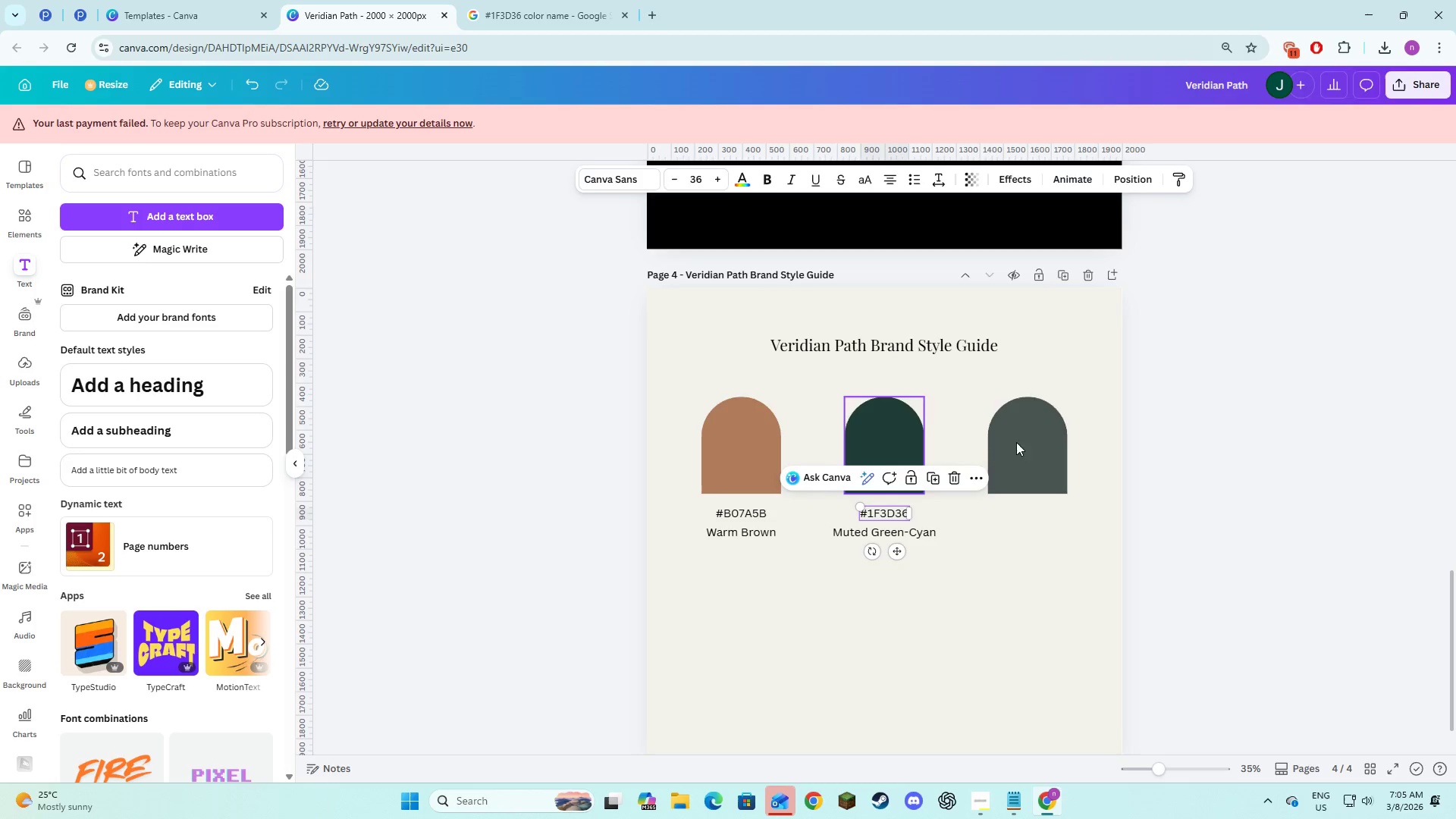 
left_click([1051, 442])
 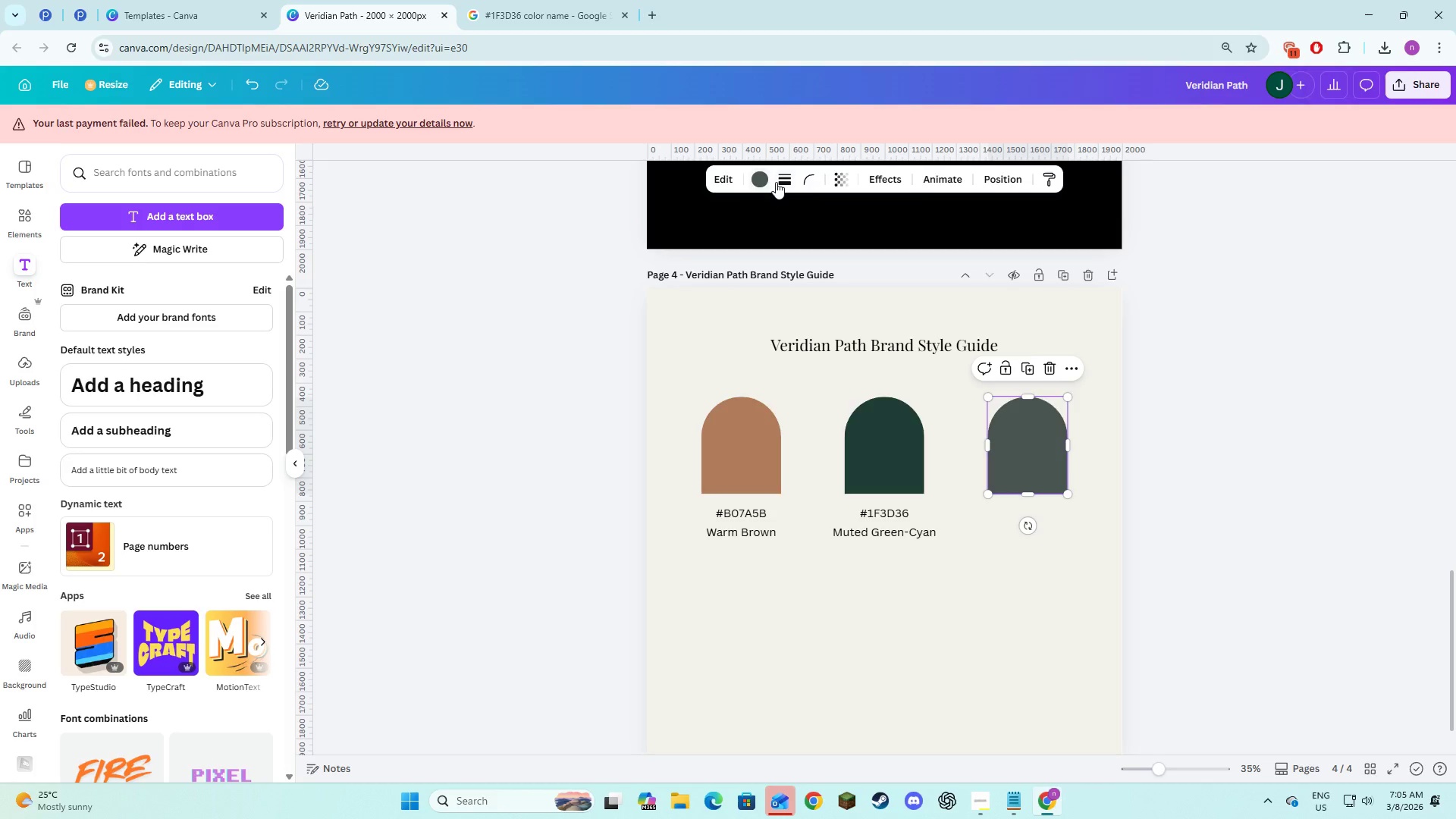 
left_click([767, 180])
 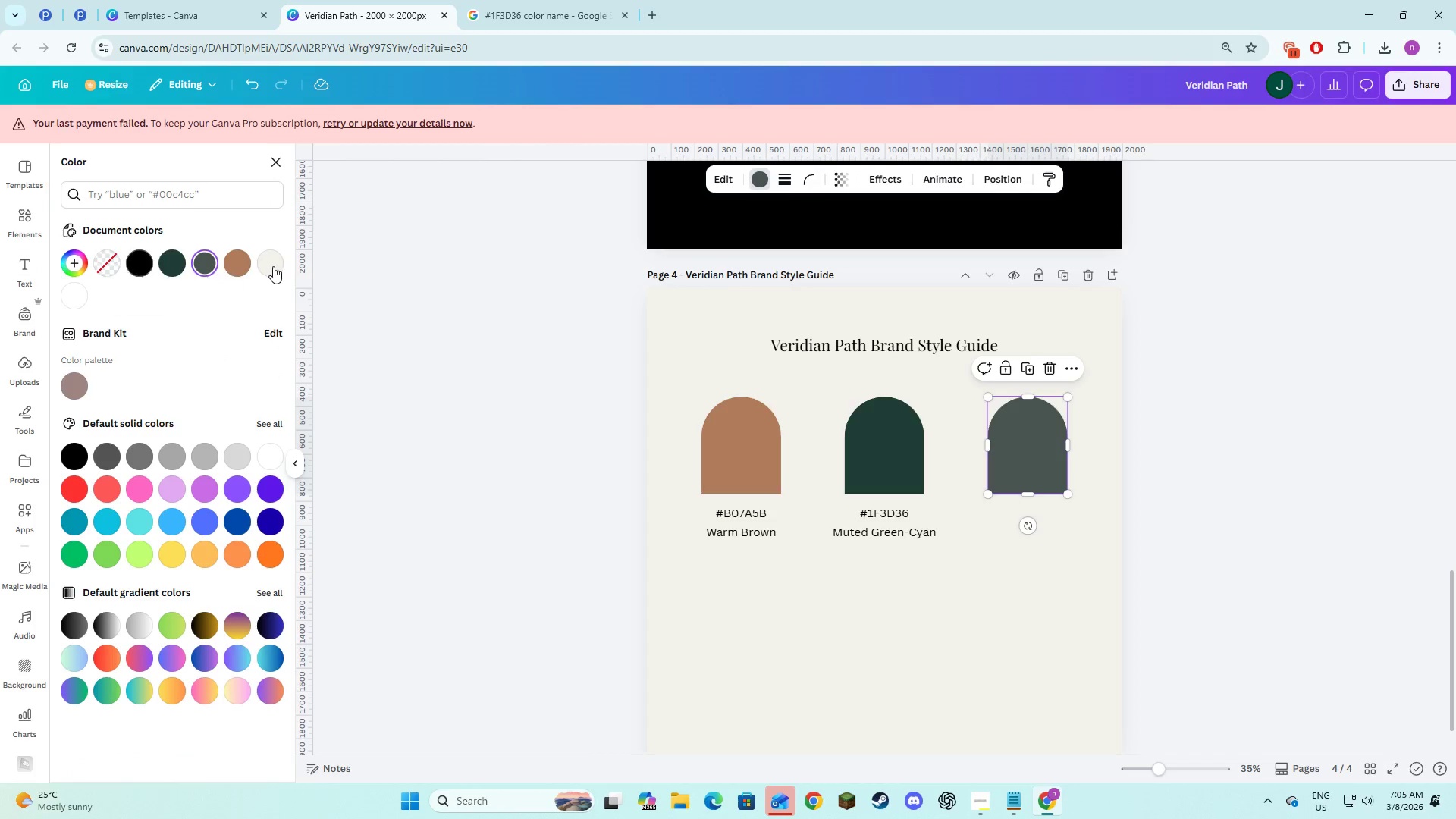 
mouse_move([246, 250])
 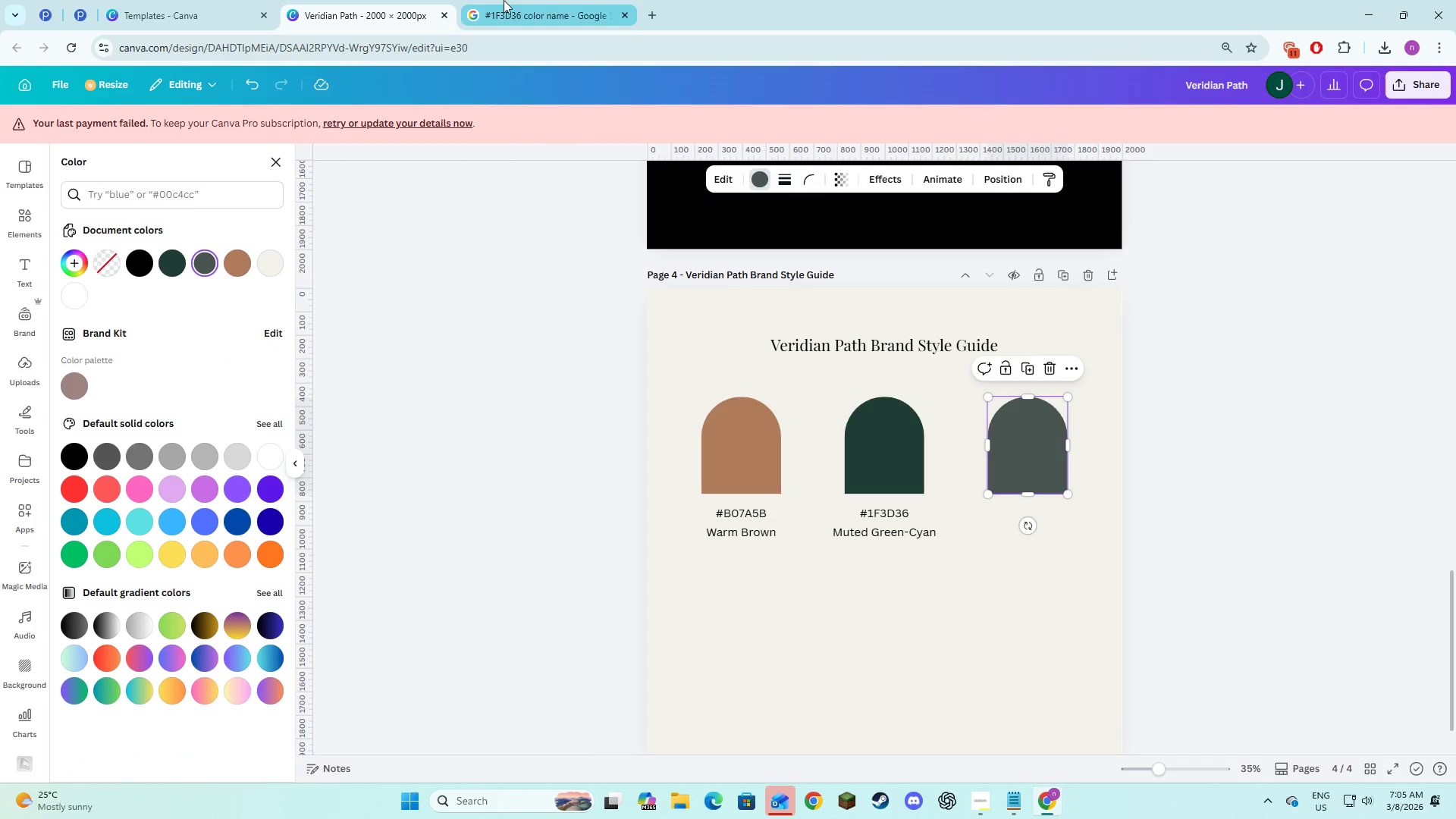 
left_click([508, 0])
 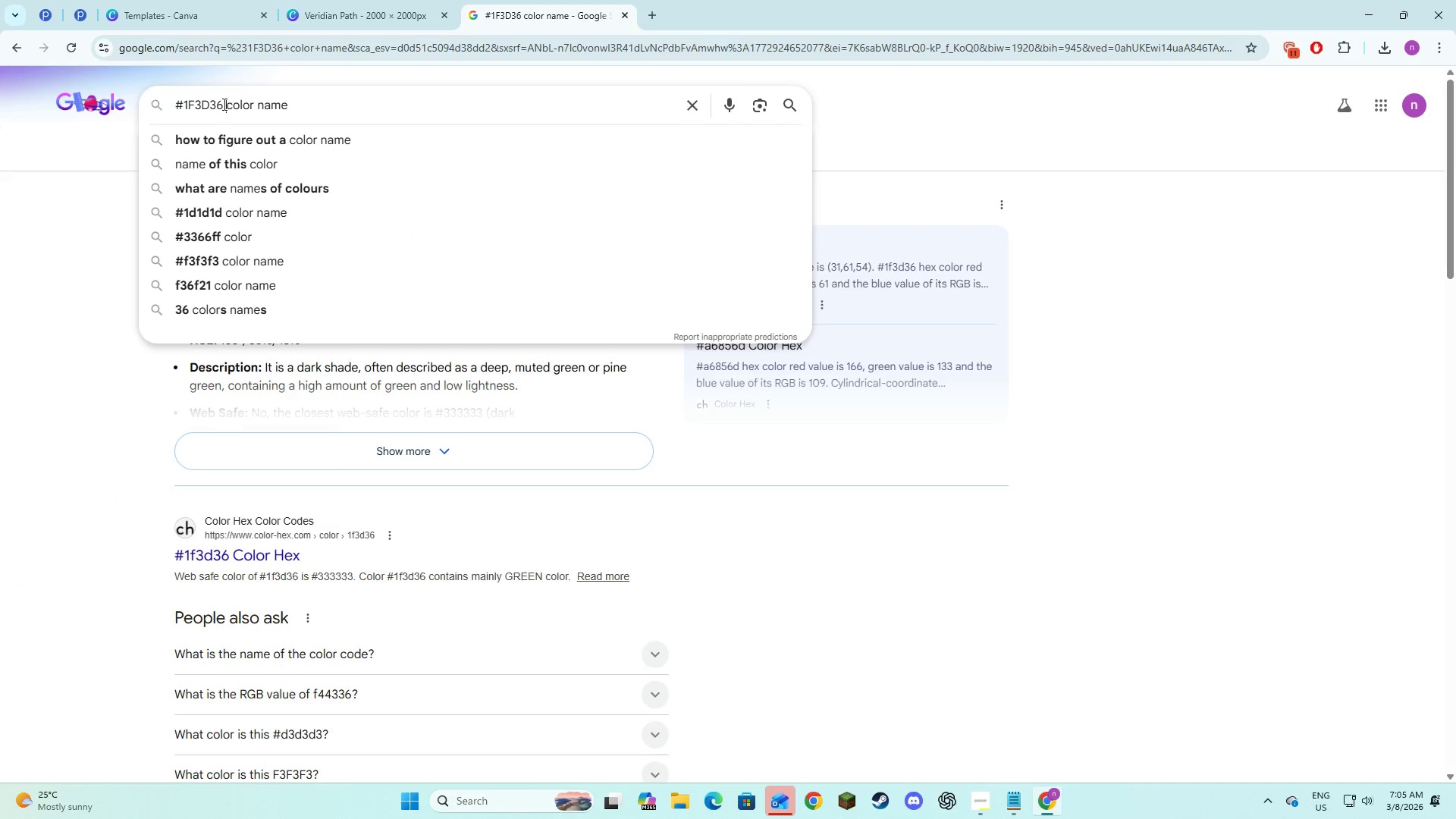 
left_click([216, 102])
 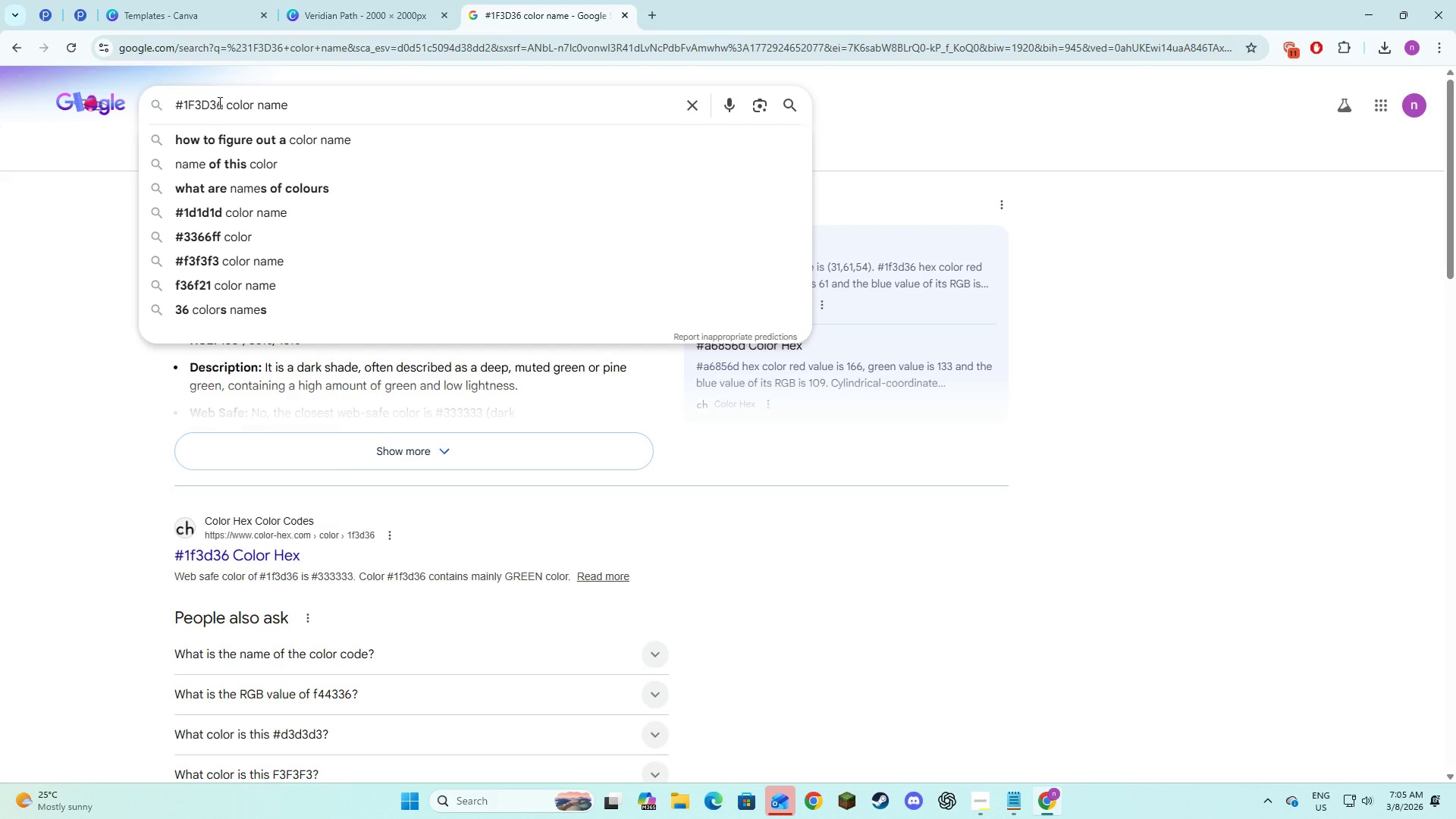 
left_click_drag(start_coordinate=[218, 102], to_coordinate=[174, 108])
 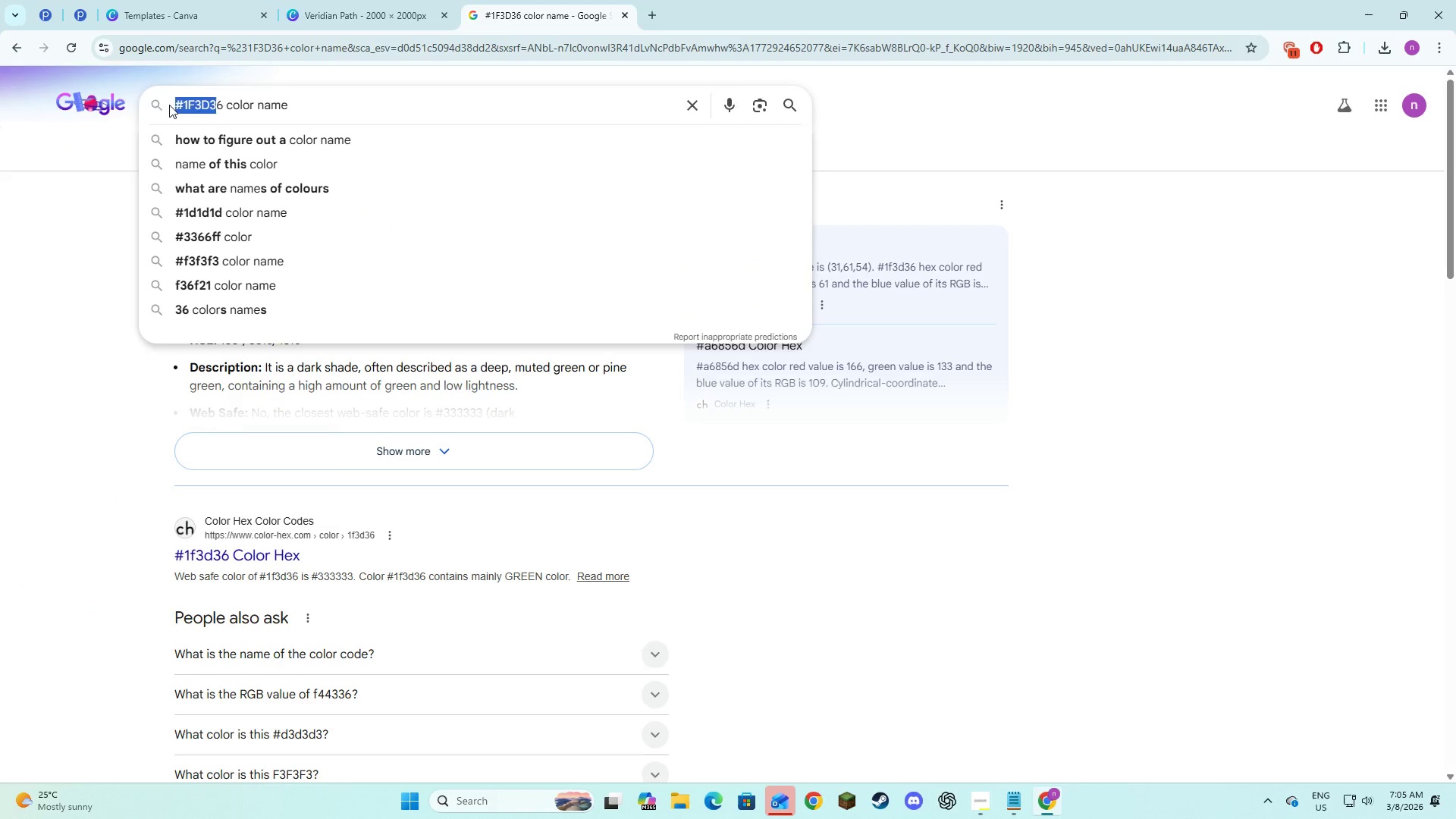 
key(Backspace)
 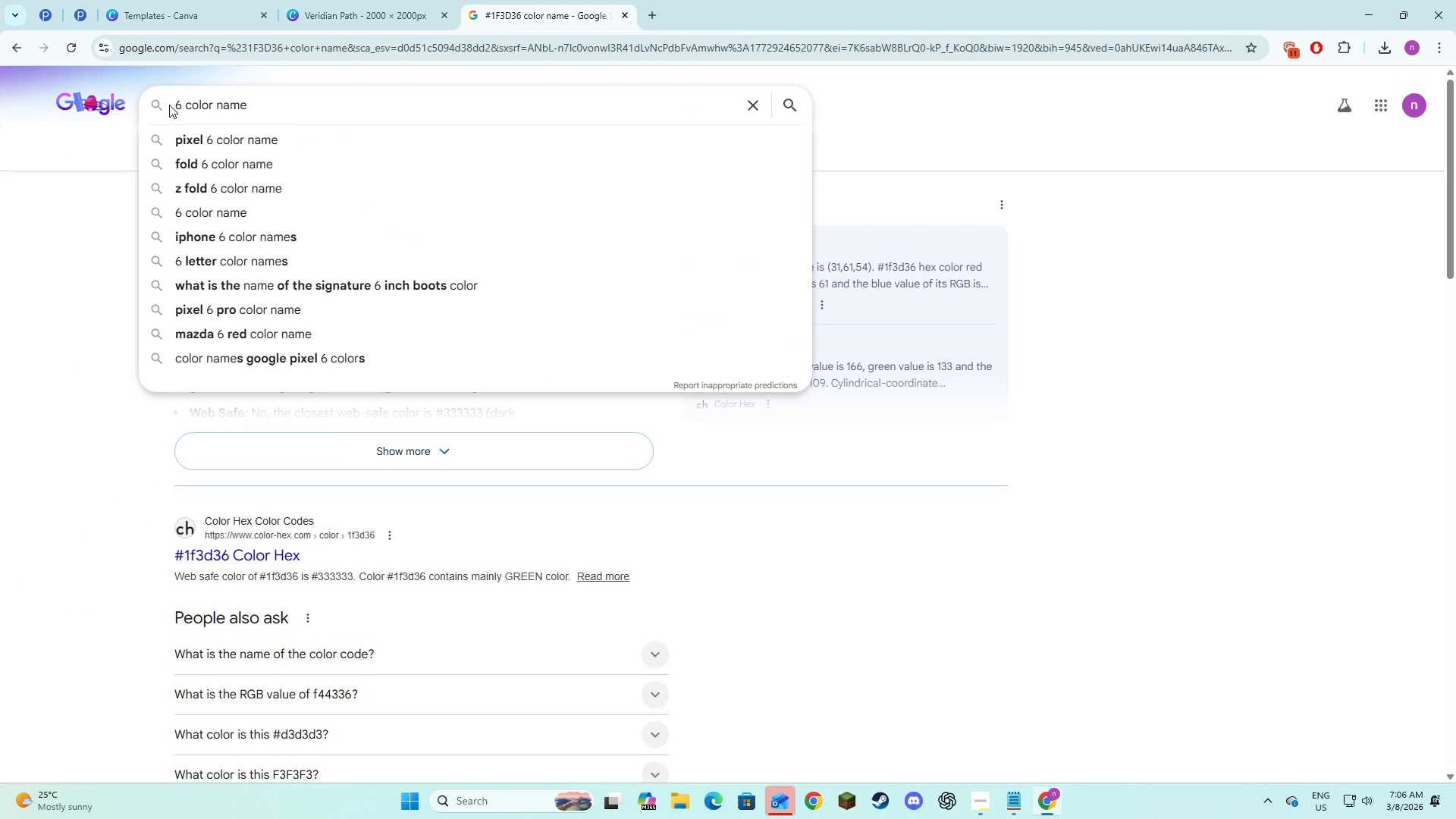 
key(ArrowRight)
 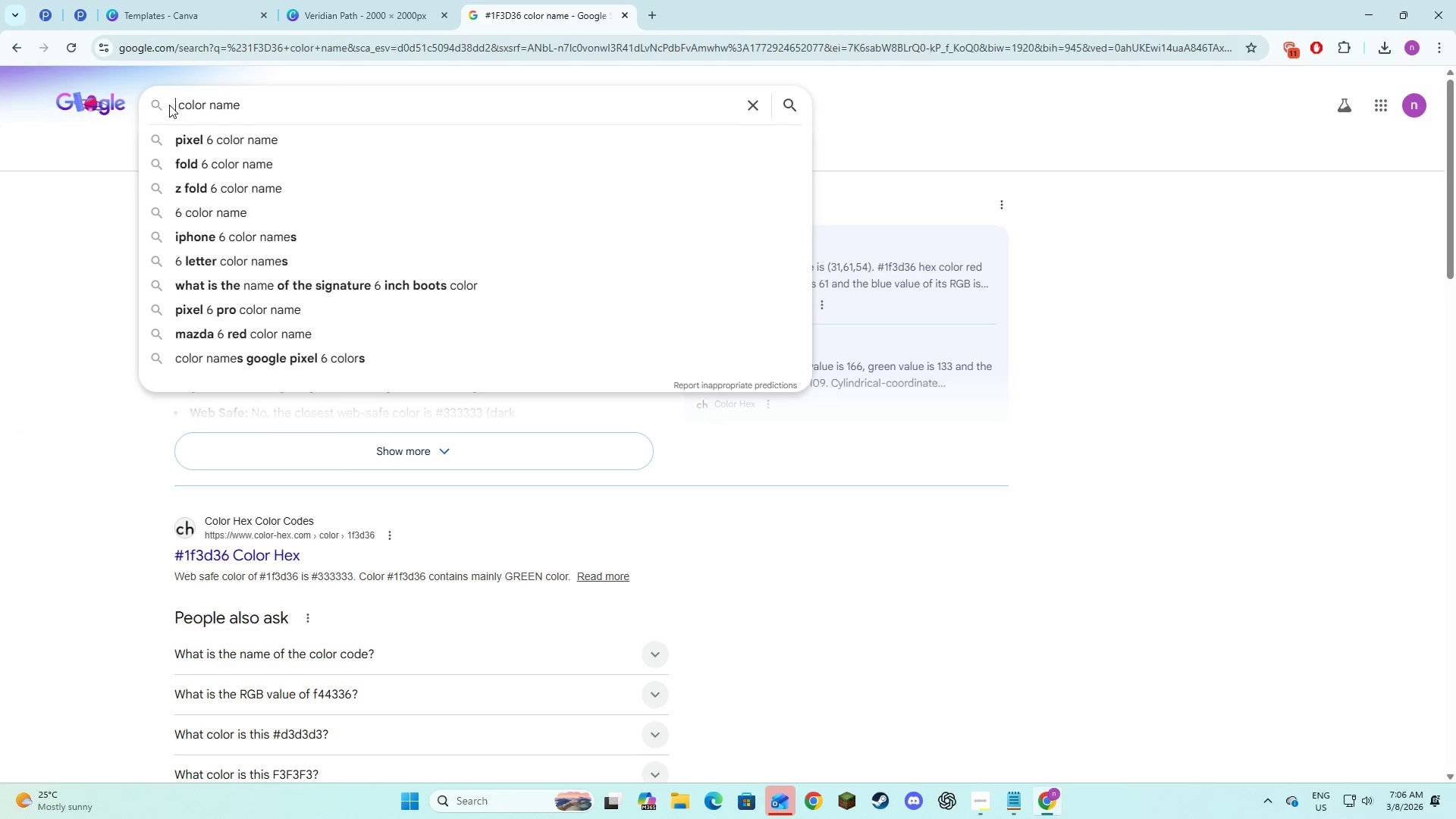 
key(Backspace)
 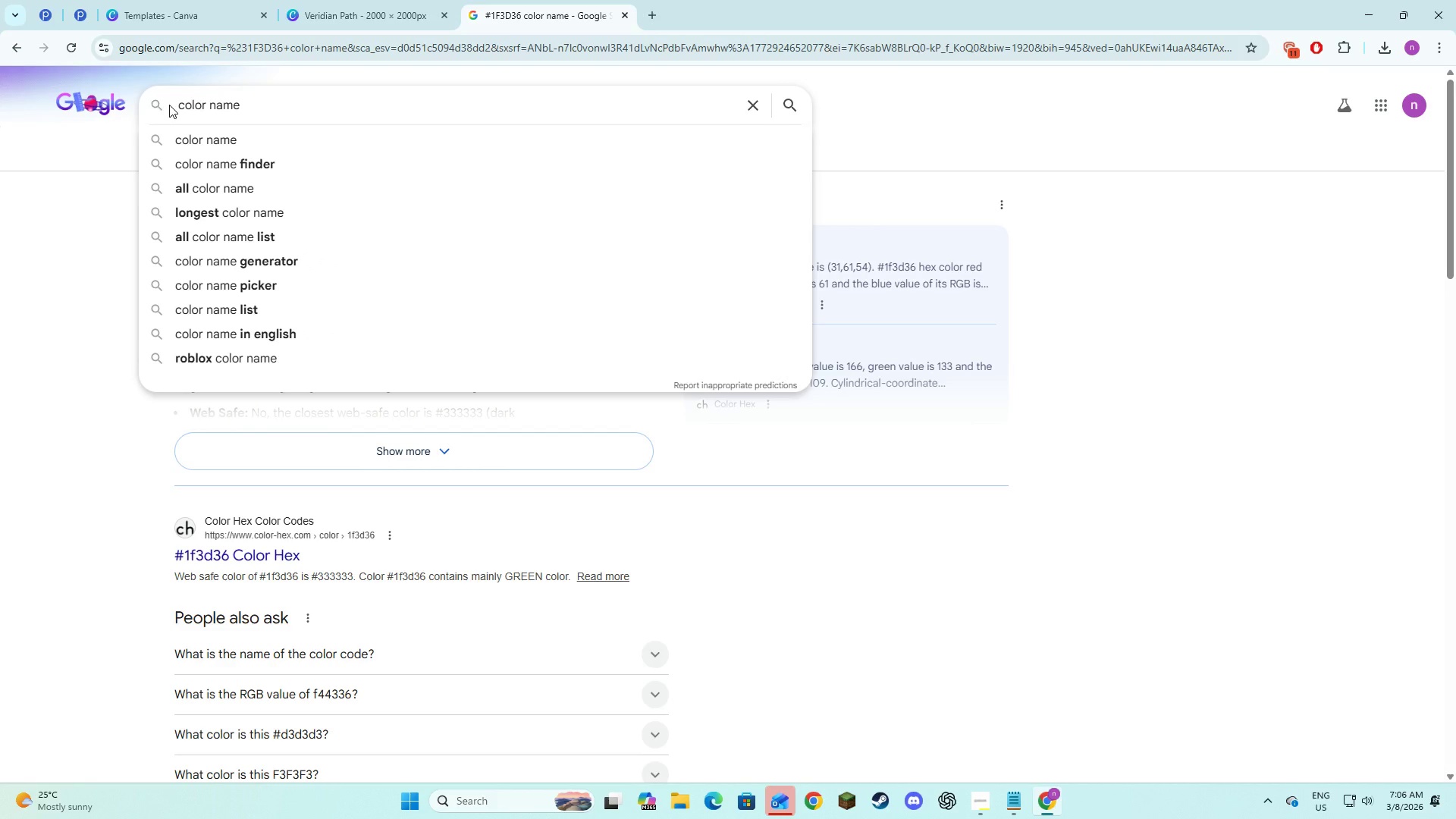 
key(Control+ControlLeft)
 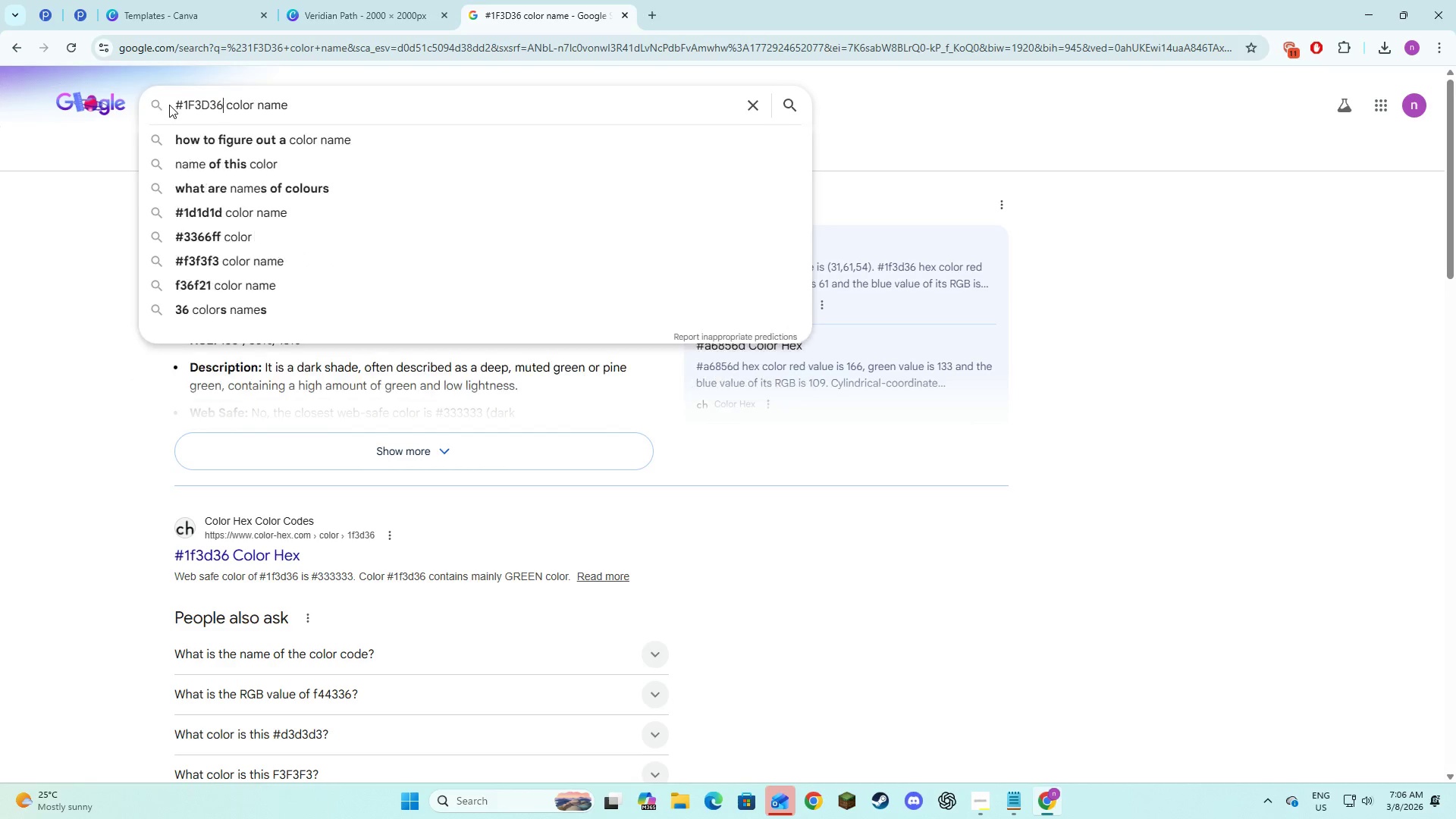 
key(Control+V)
 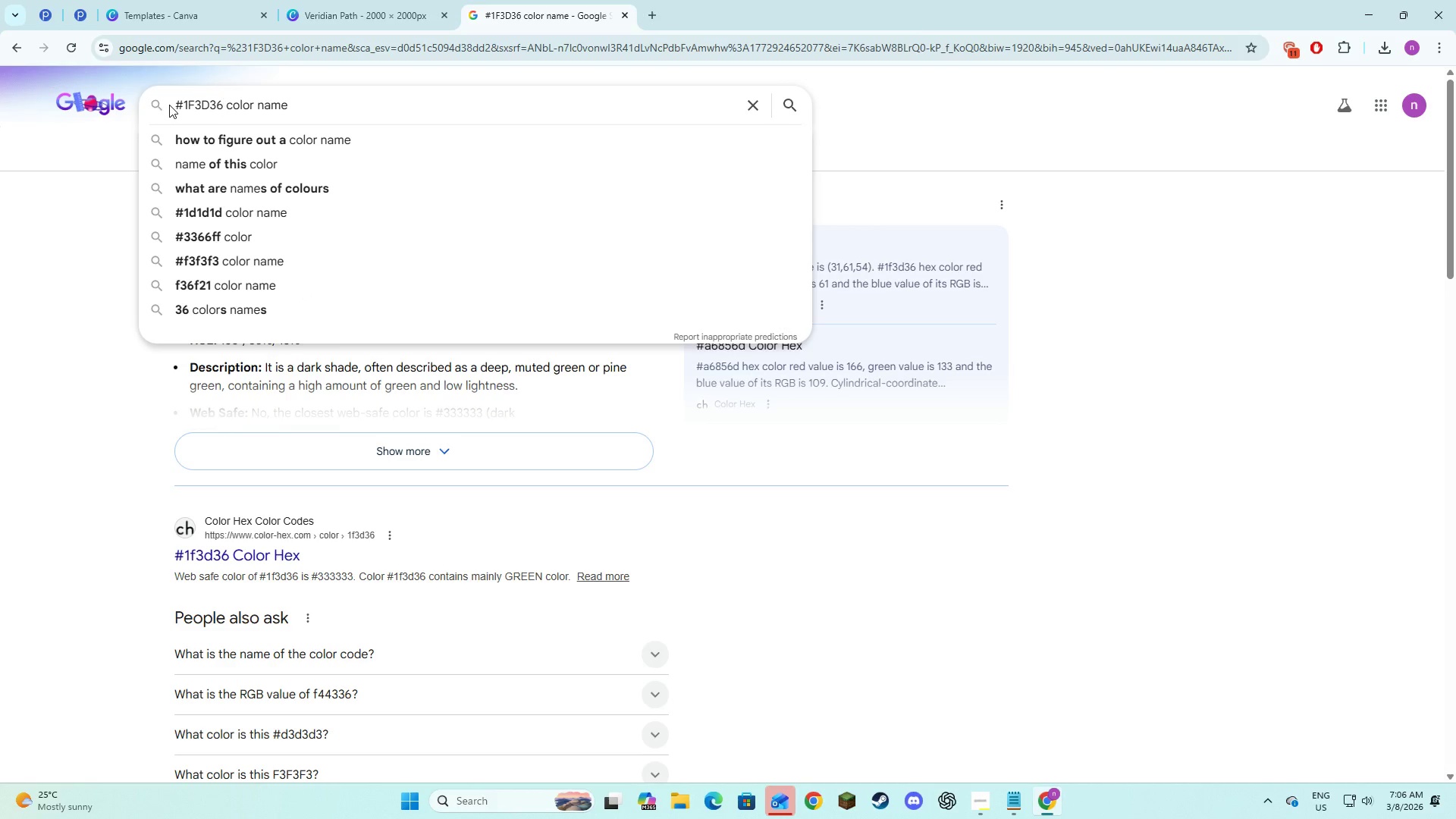 
key(Control+Z)
 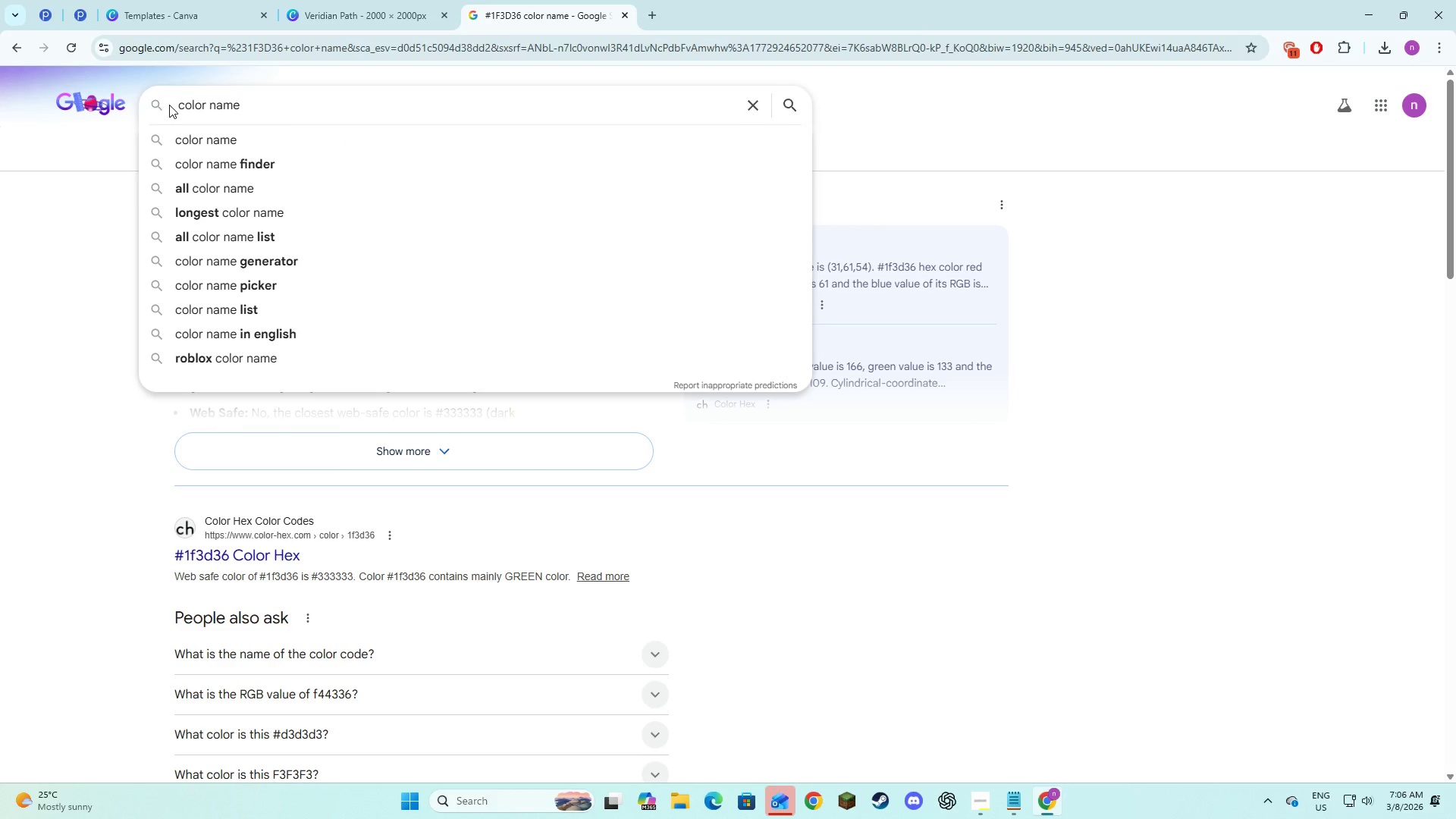 
key(Meta+V)
 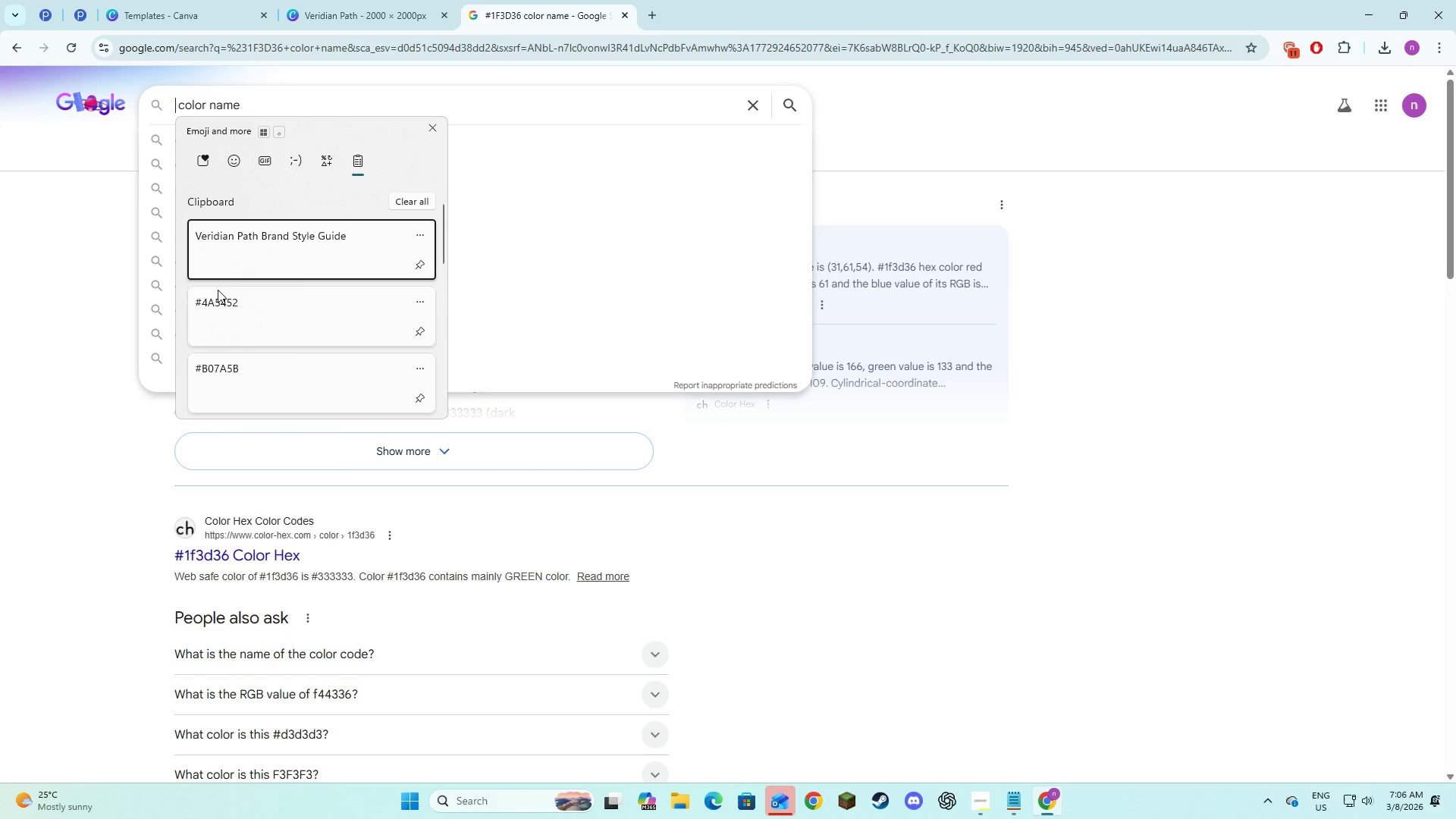 
left_click([225, 307])
 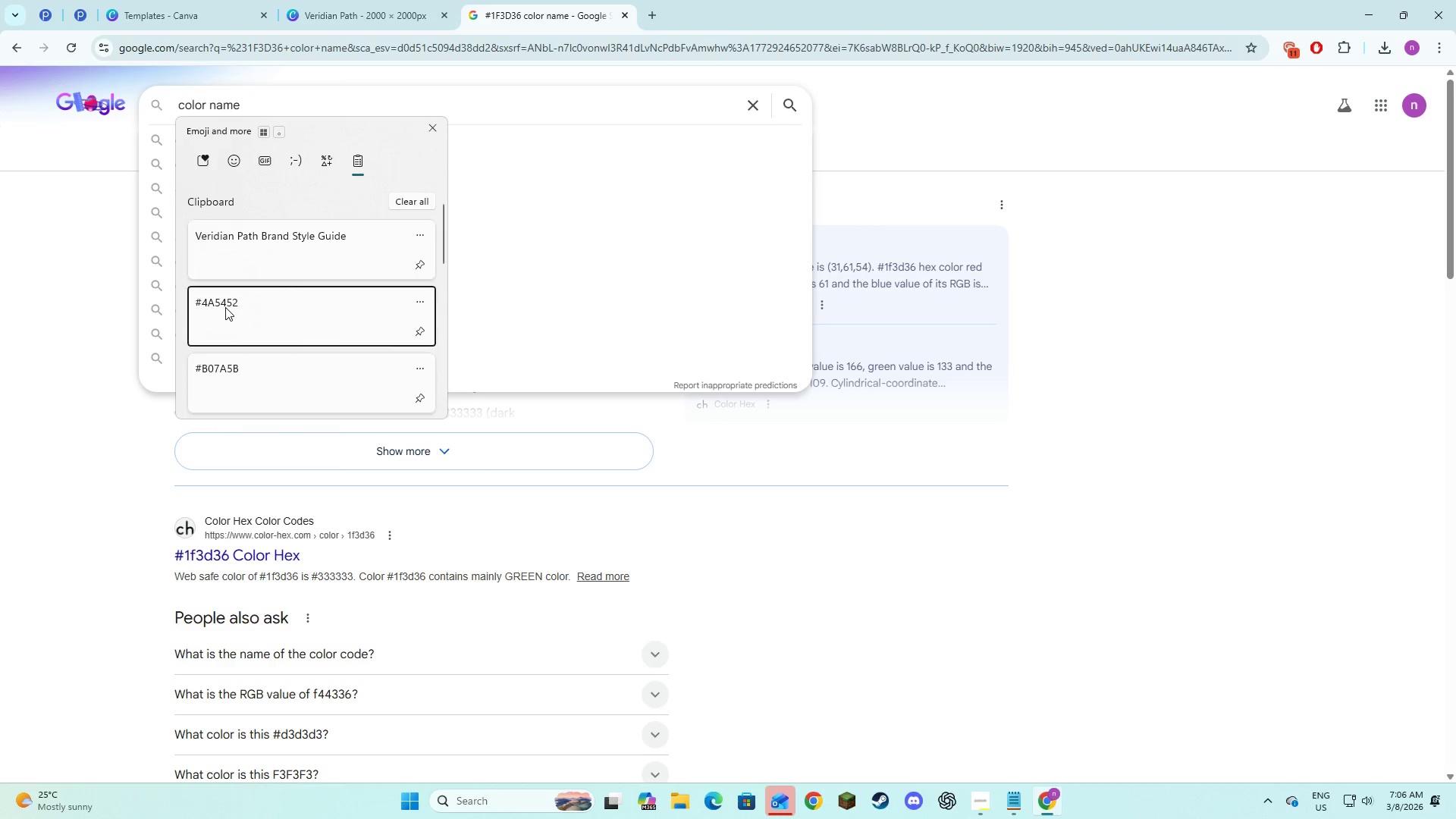 
key(Control+ControlLeft)
 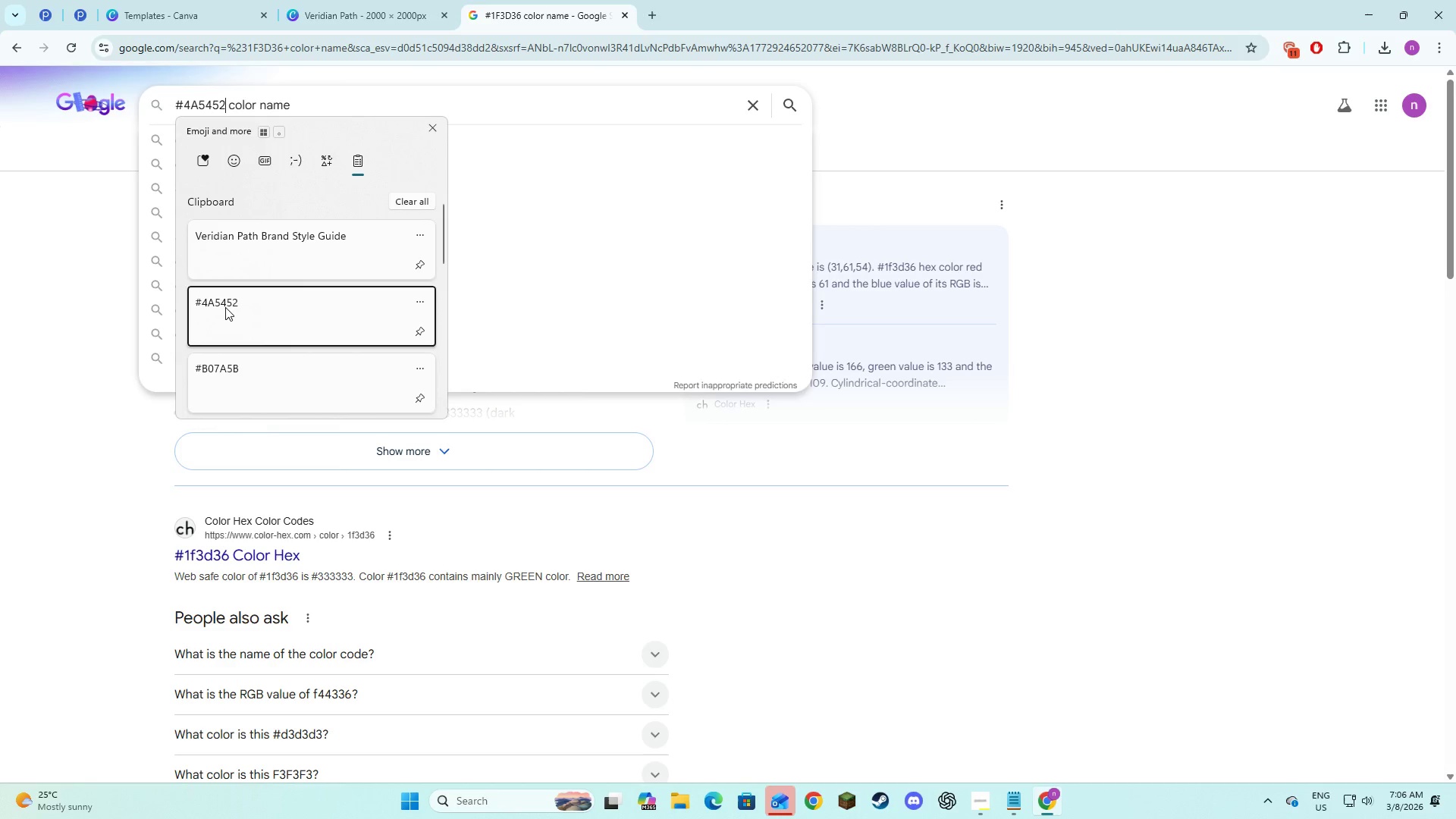 
hold_key(key=V, duration=9.02)
 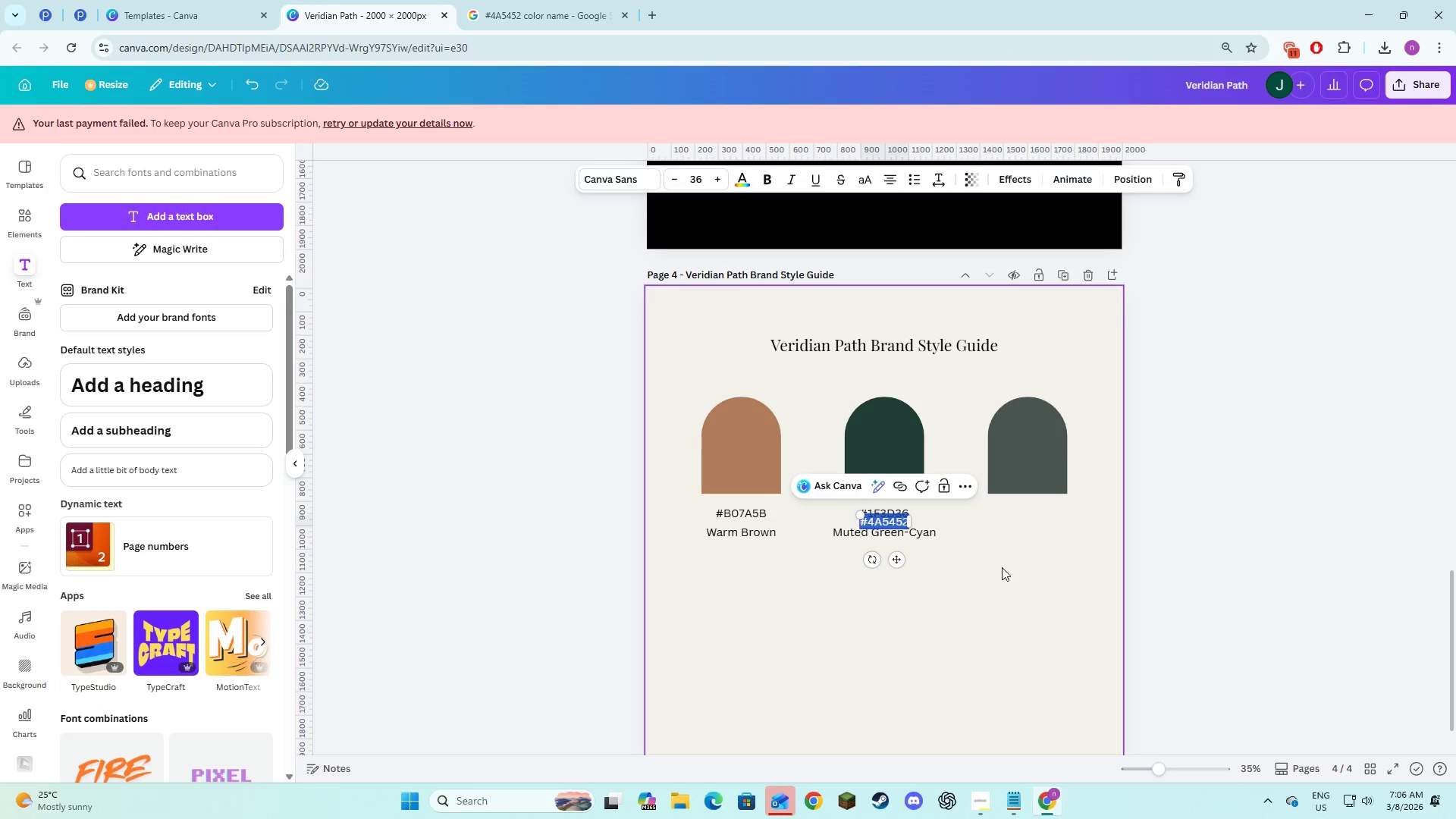 
key(Control+NumpadEnter)
 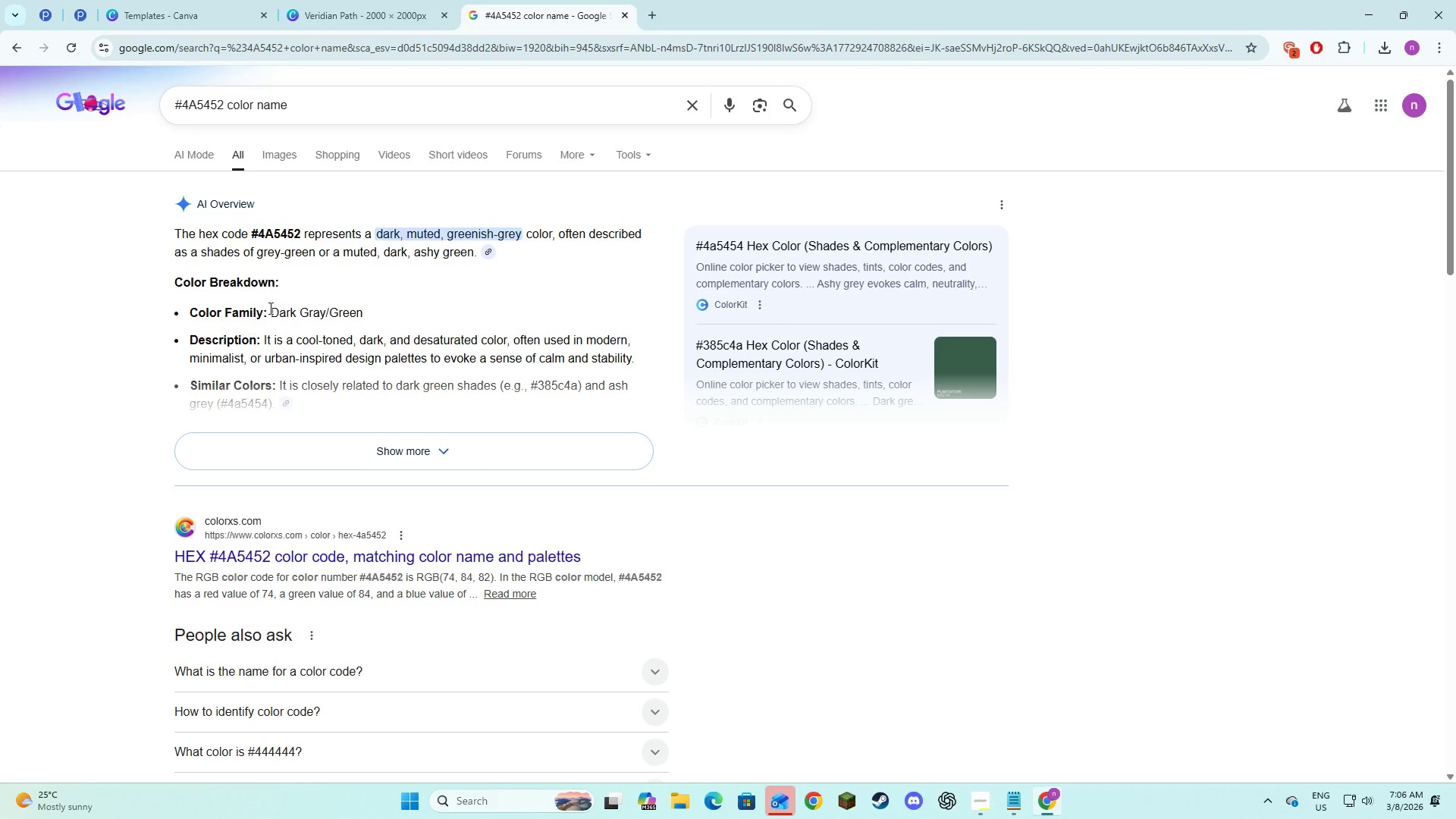 
left_click([340, 0])
 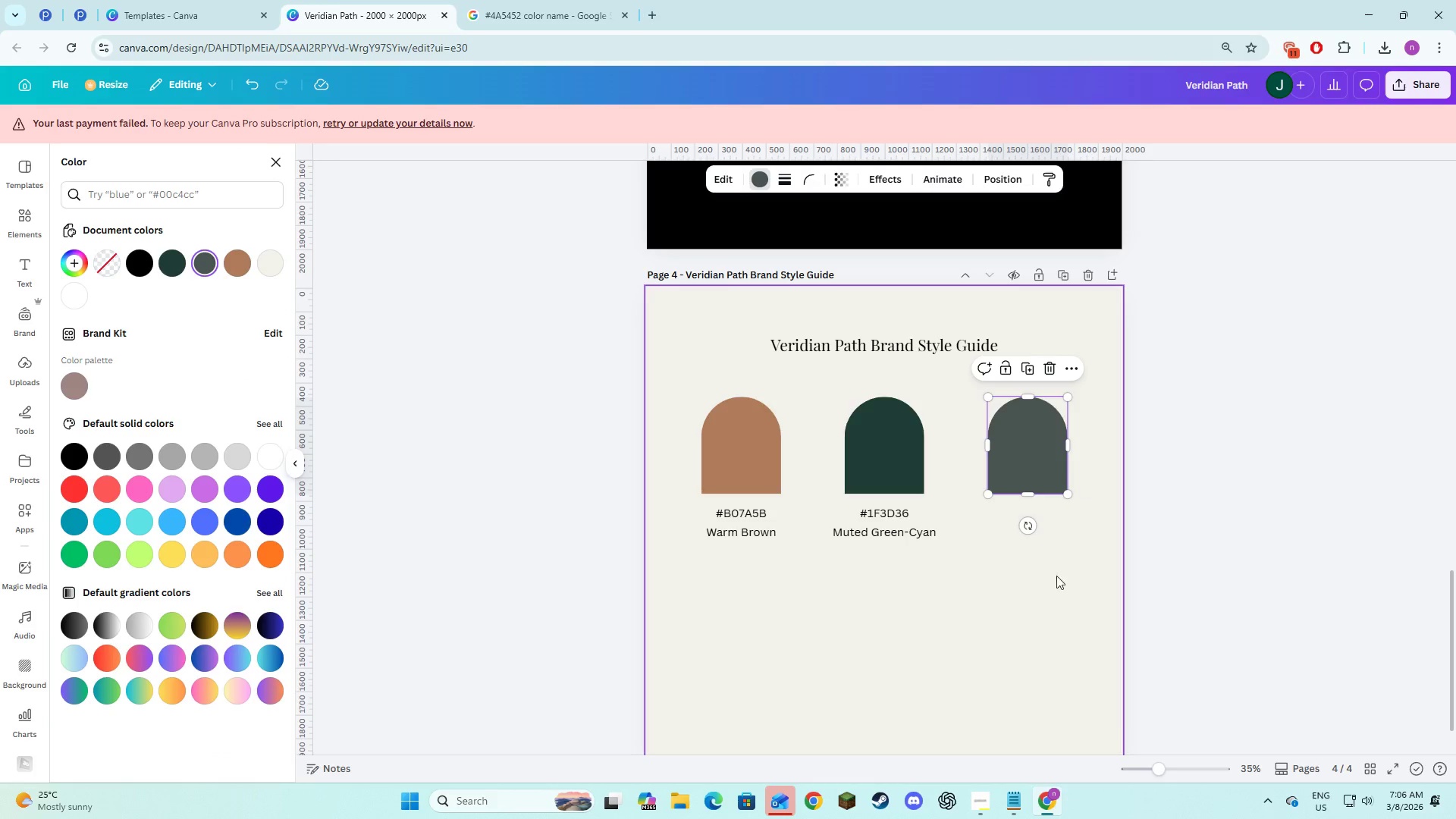 
left_click([1056, 576])
 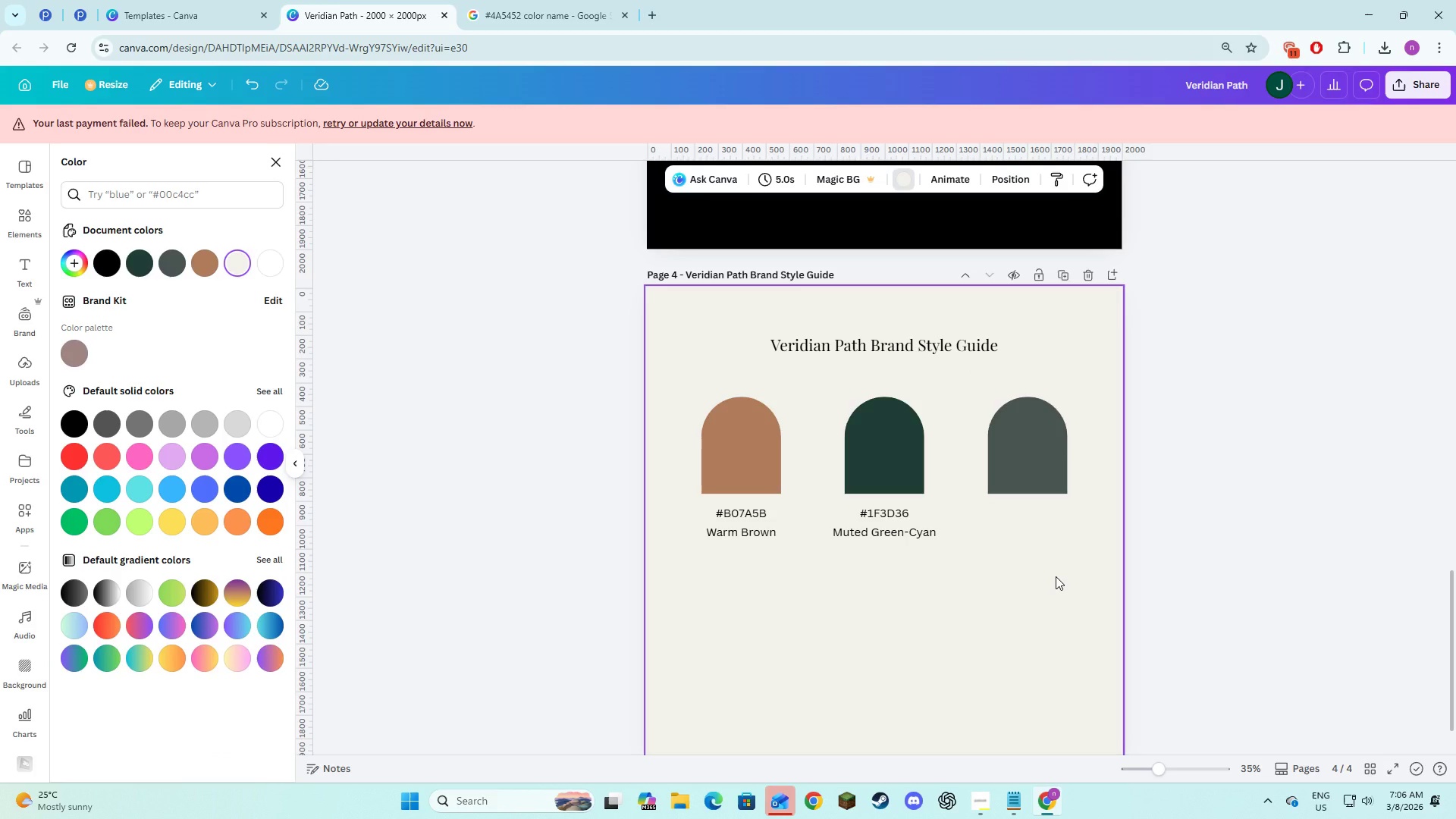 
hold_key(key=ControlLeft, duration=0.38)
 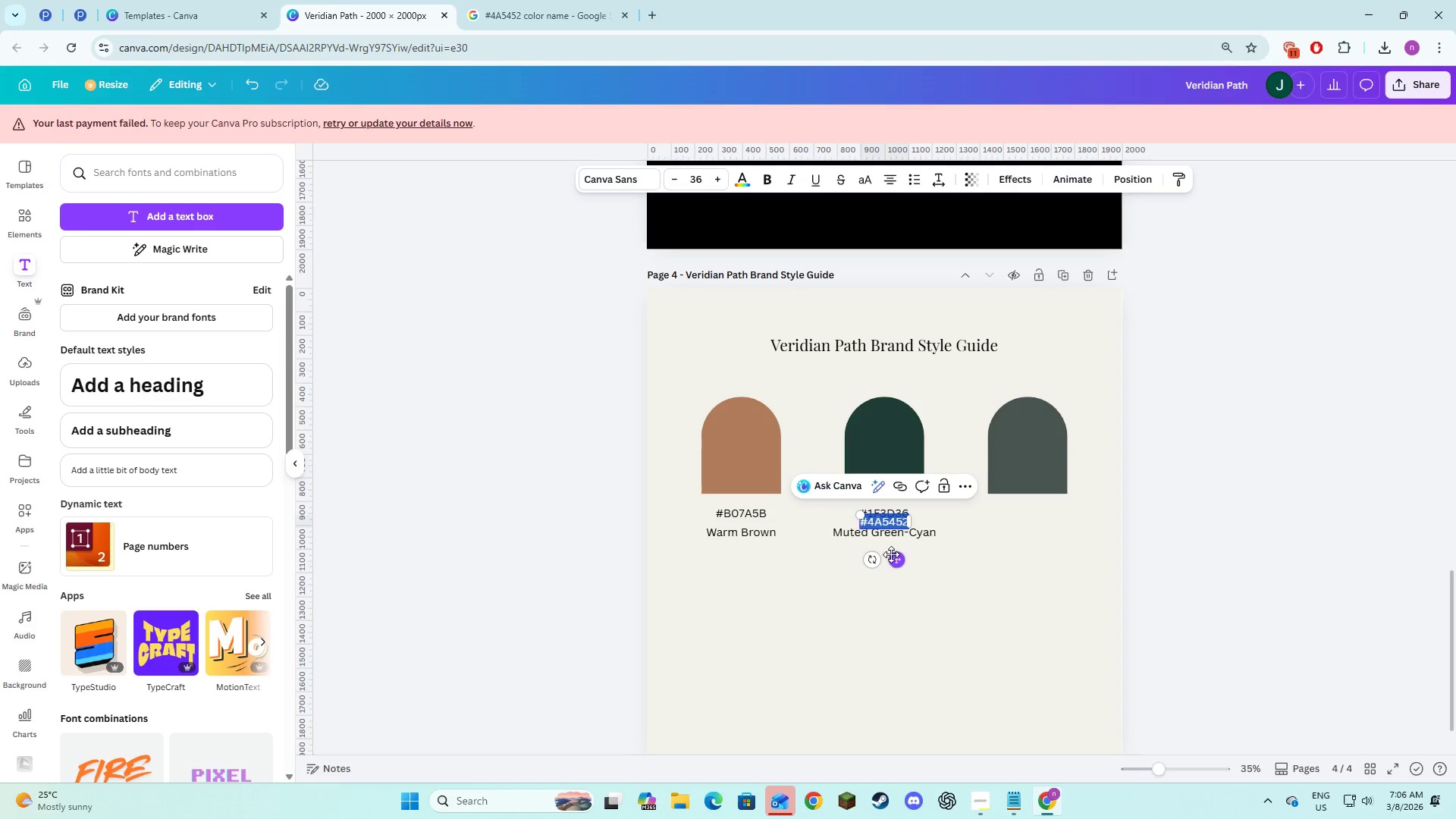 
left_click_drag(start_coordinate=[899, 560], to_coordinate=[1045, 553])
 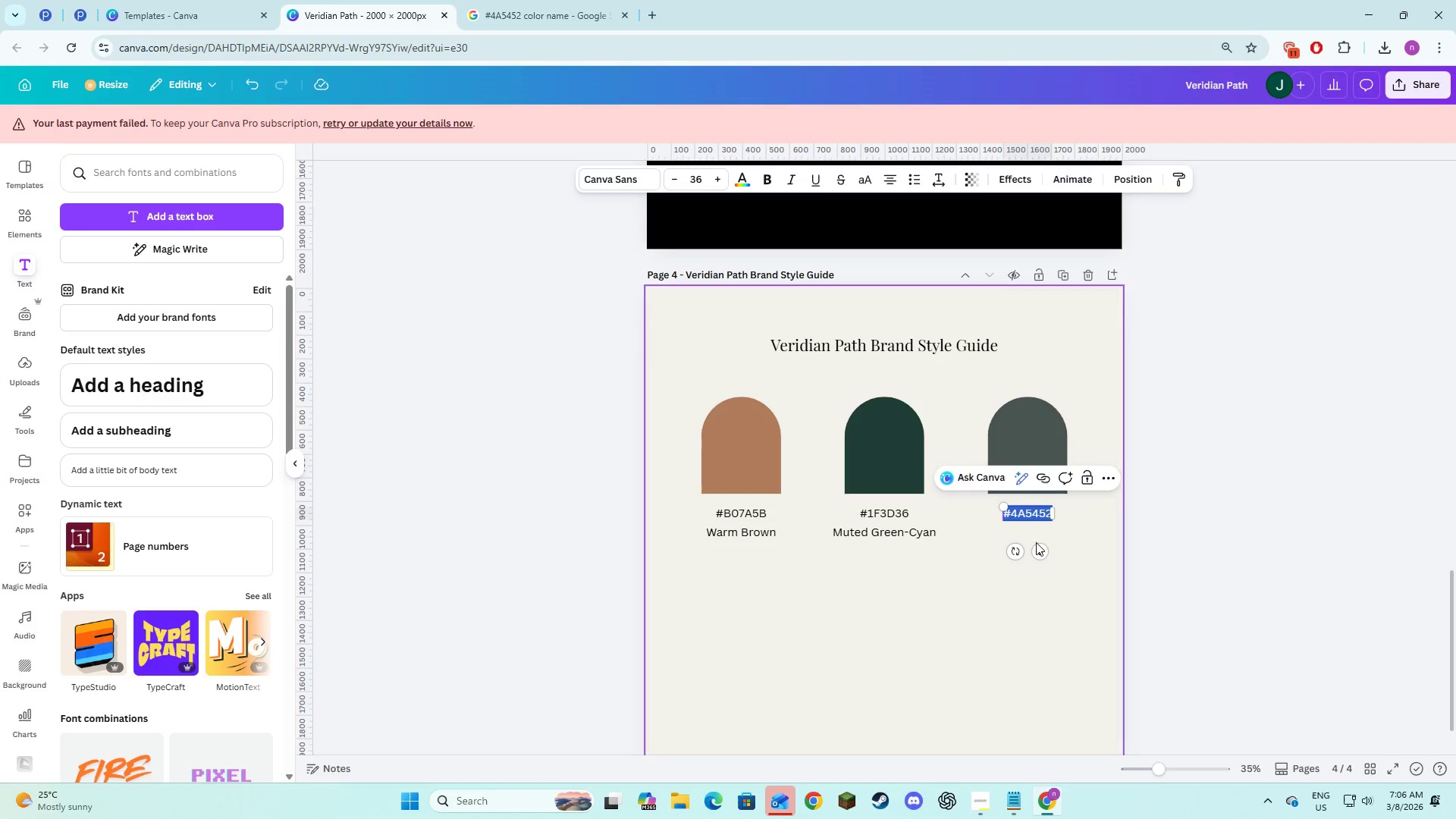 
left_click([1050, 539])
 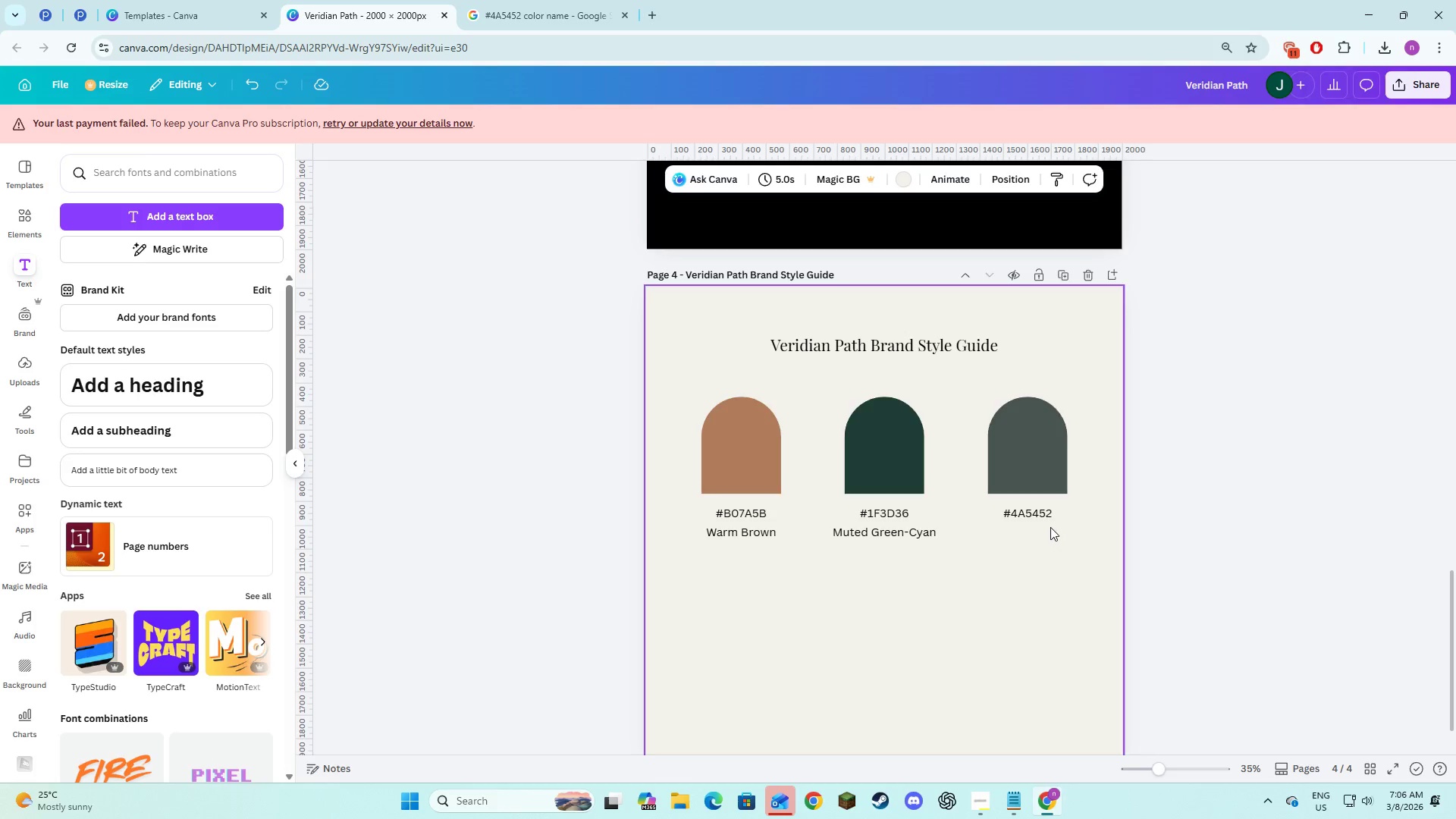 
left_click([1036, 508])
 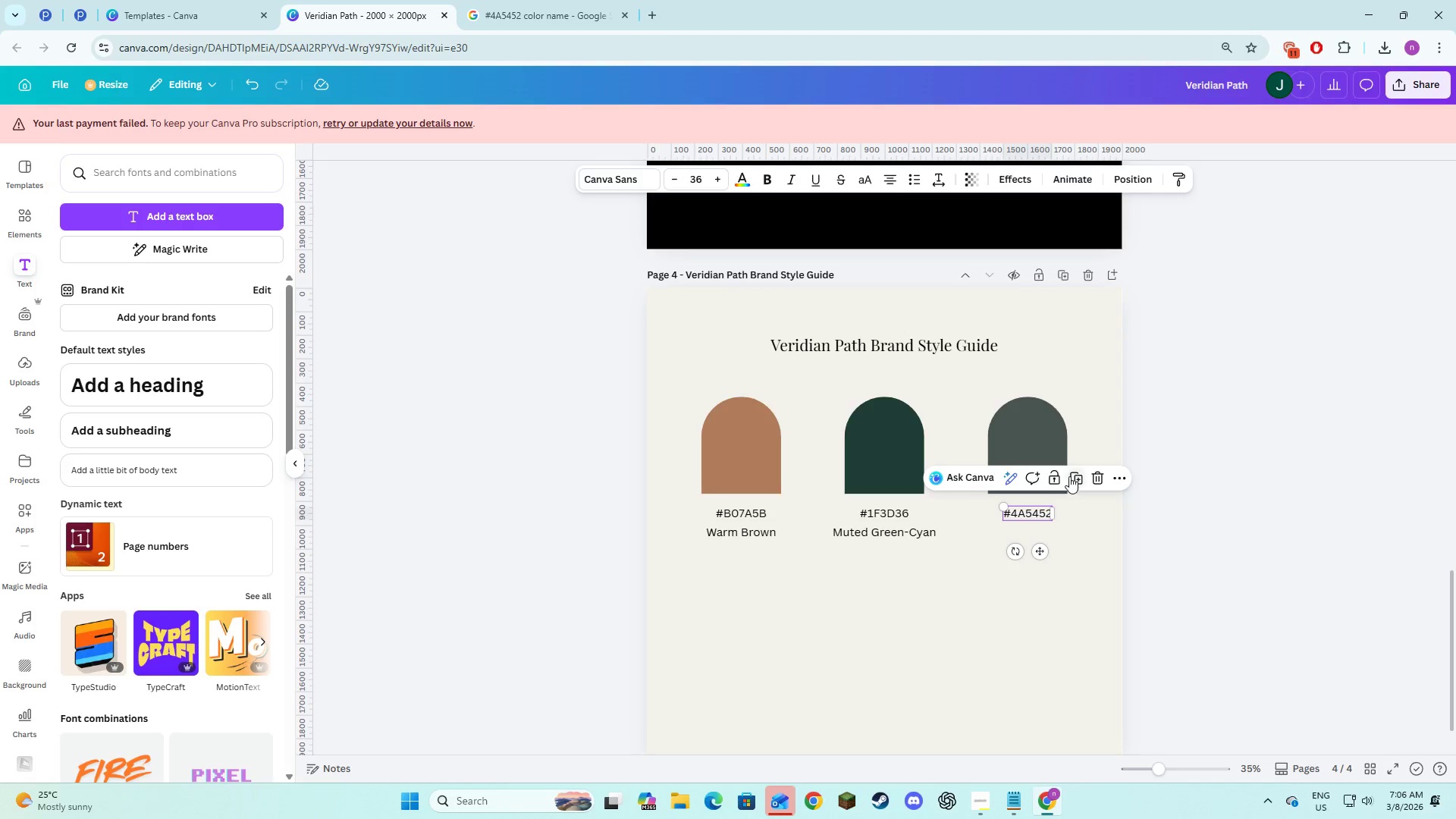 
left_click([1070, 474])
 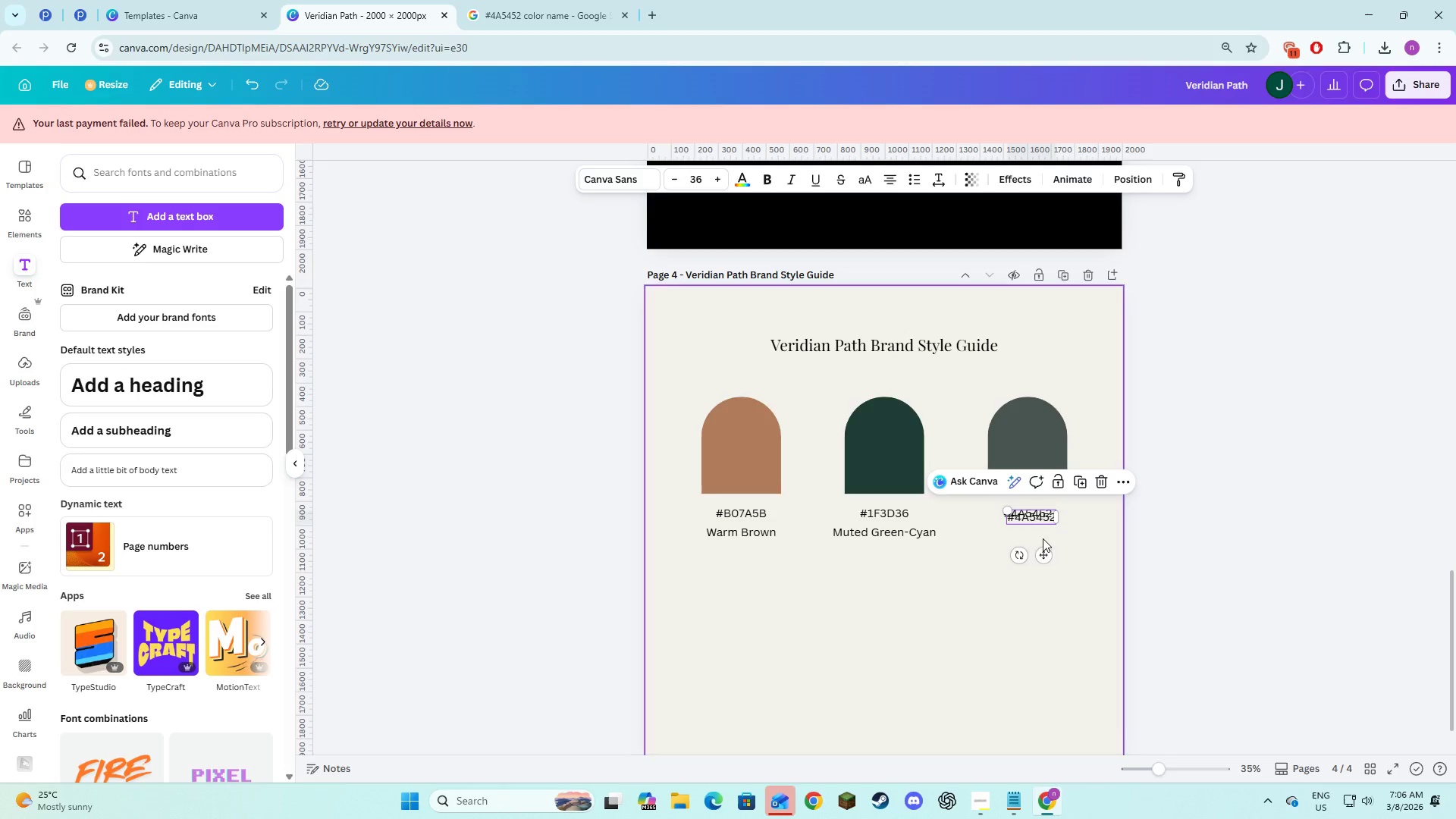 
left_click_drag(start_coordinate=[1045, 553], to_coordinate=[1045, 567])
 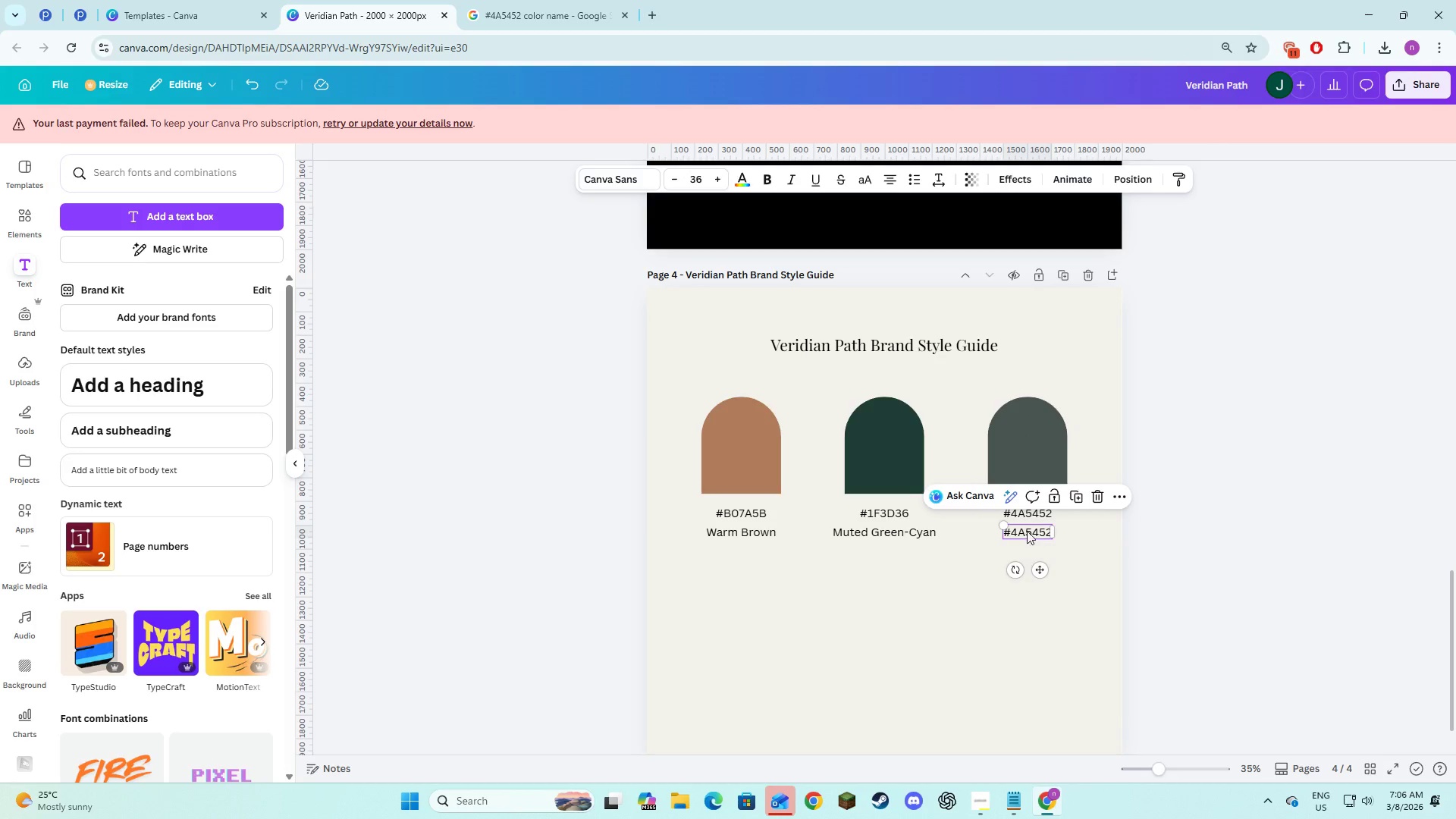 
left_click([1027, 531])
 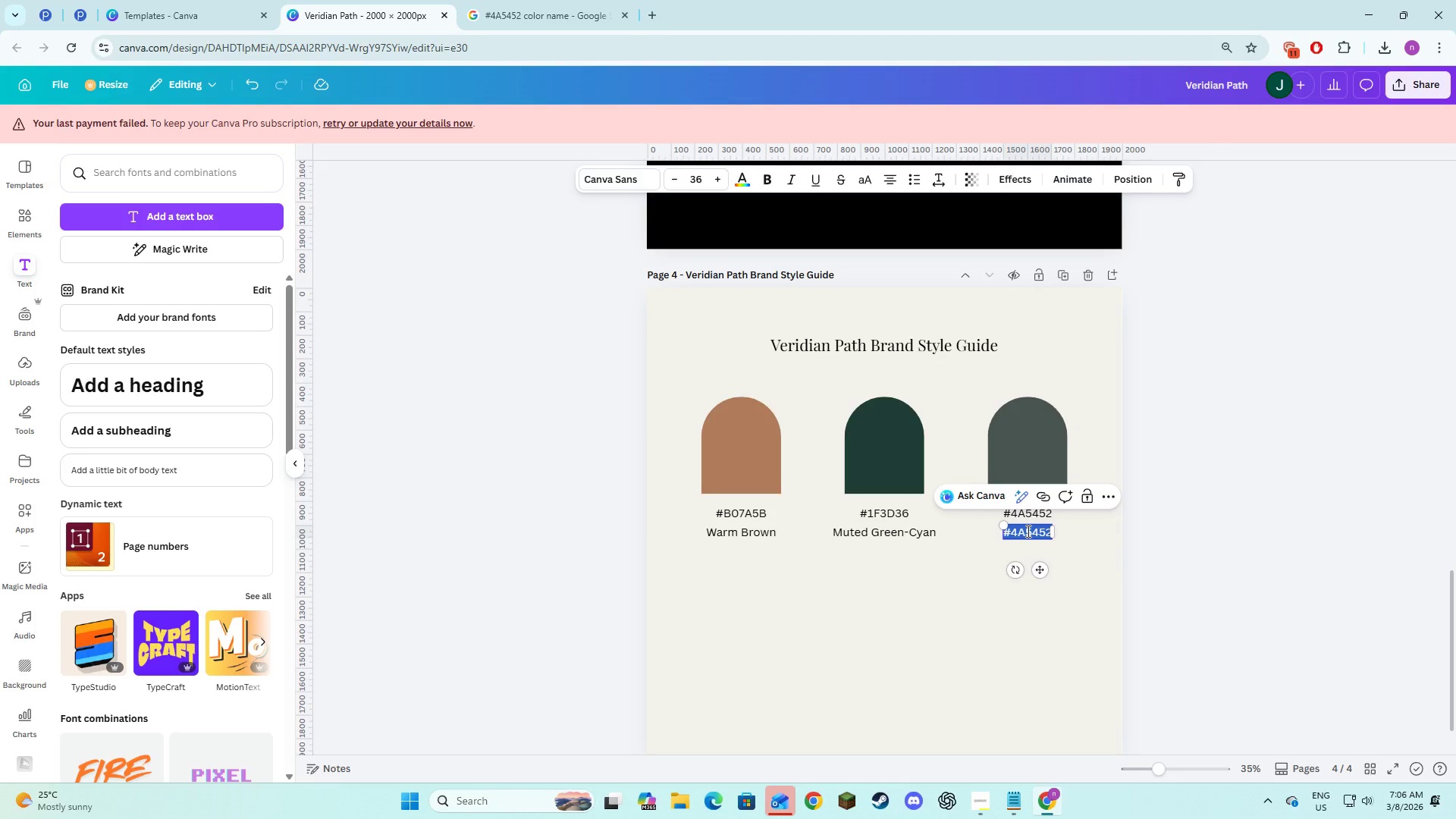 
type(Dark )
 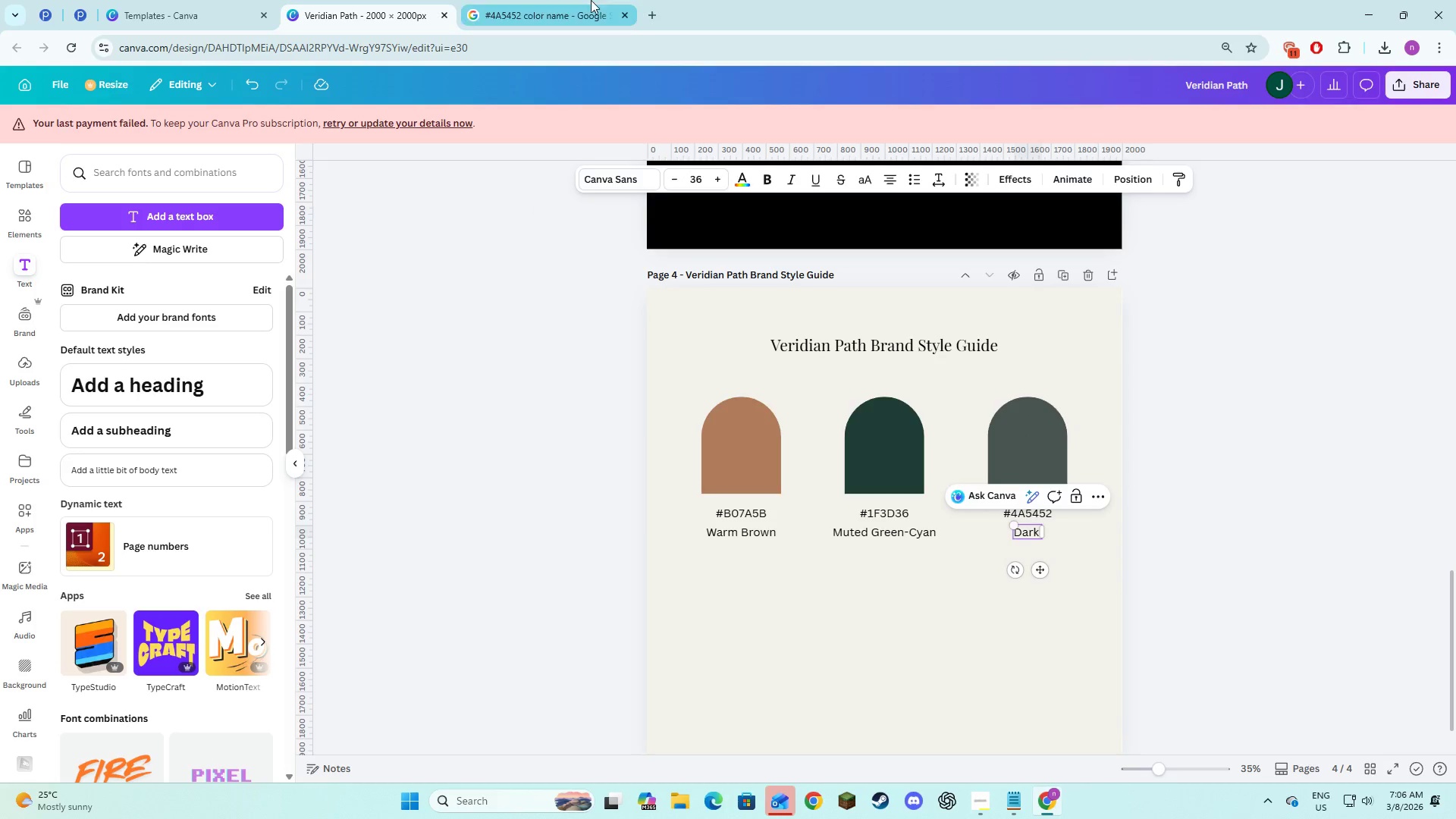 
left_click([626, 0])
 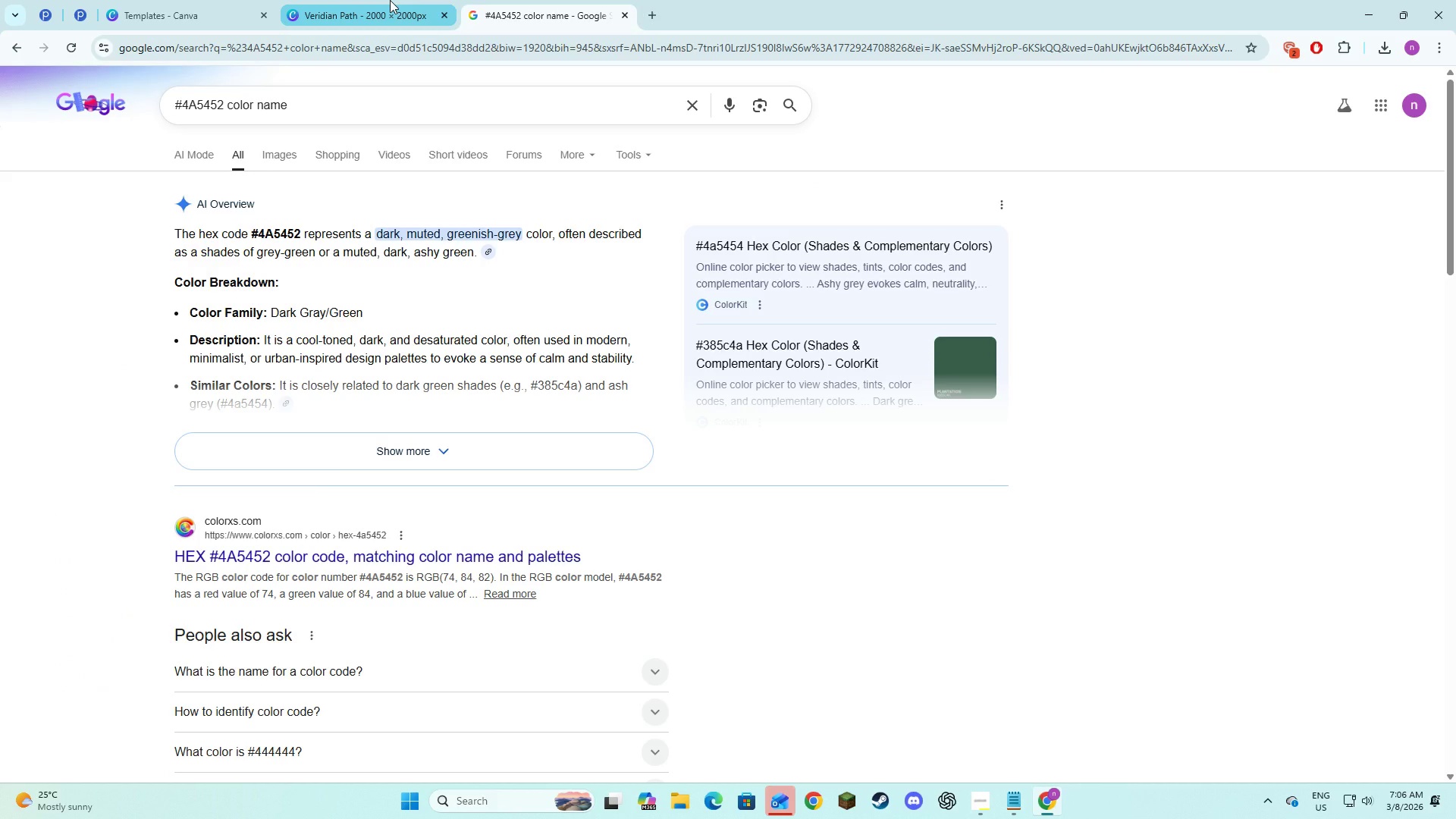 
left_click([390, 0])
 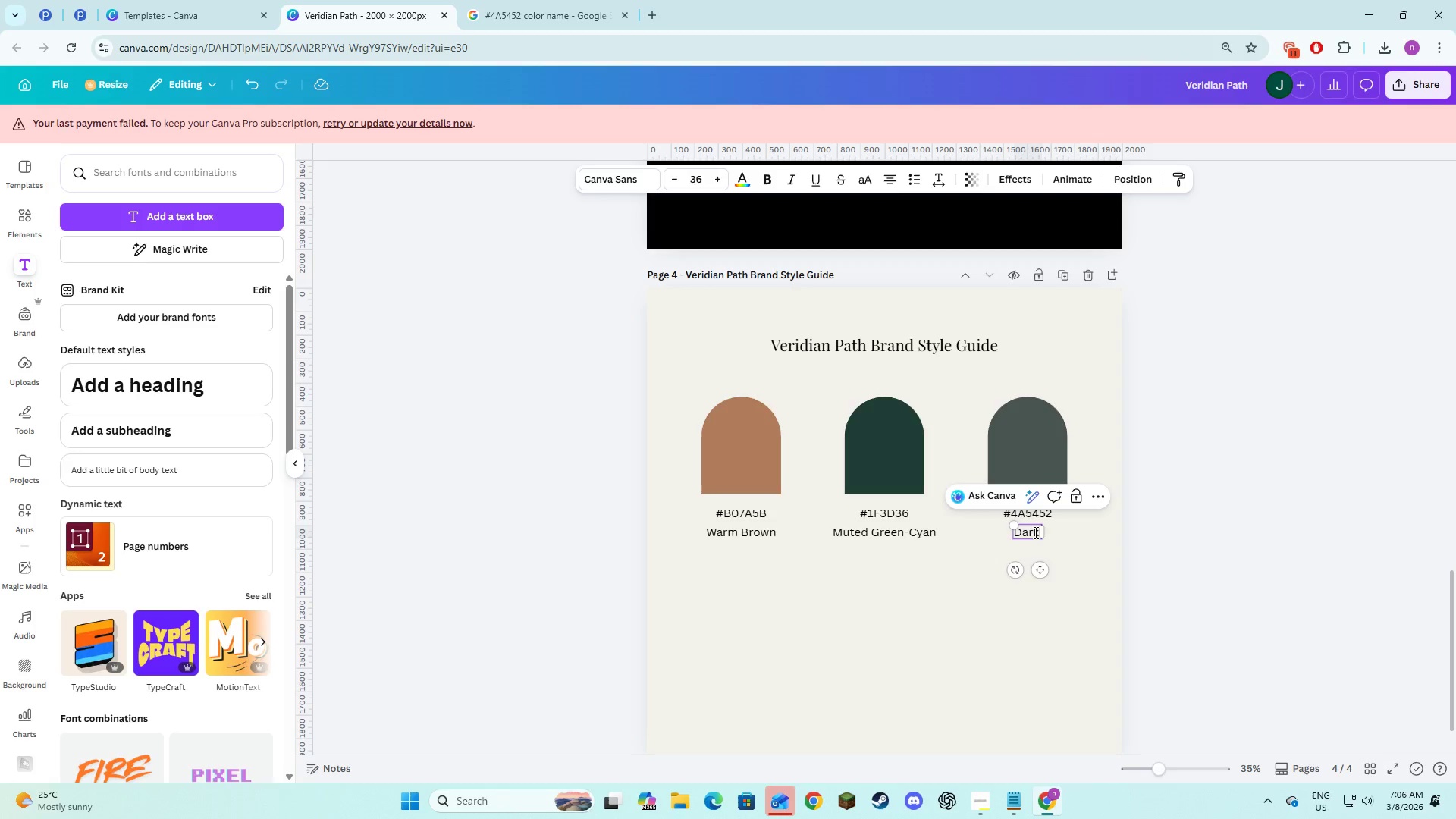 
type( )
key(Backspace)
type(Gary)
key(Backspace)
key(Backspace)
key(Backspace)
type(ray/Green)
 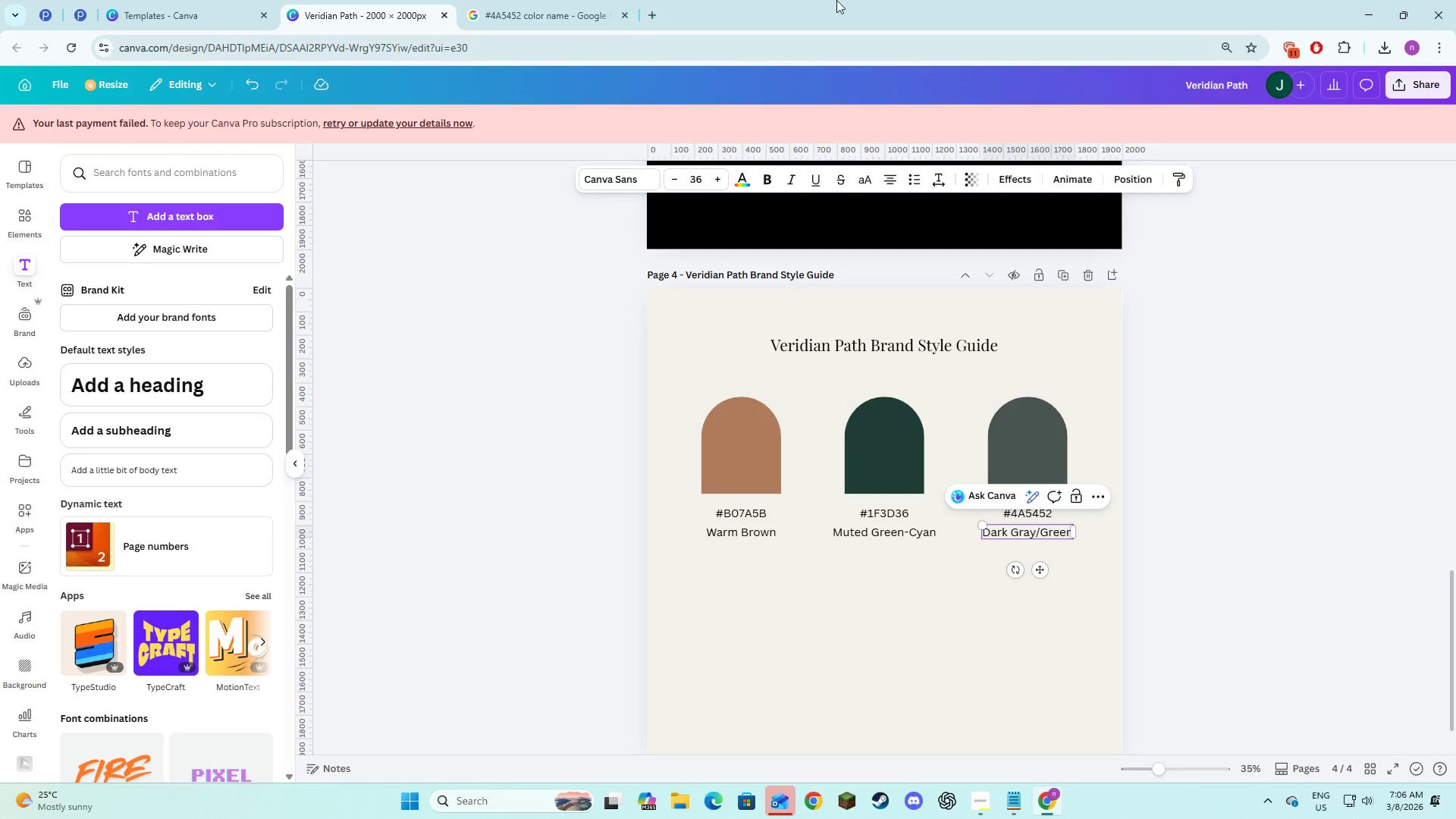 
left_click([623, 0])
 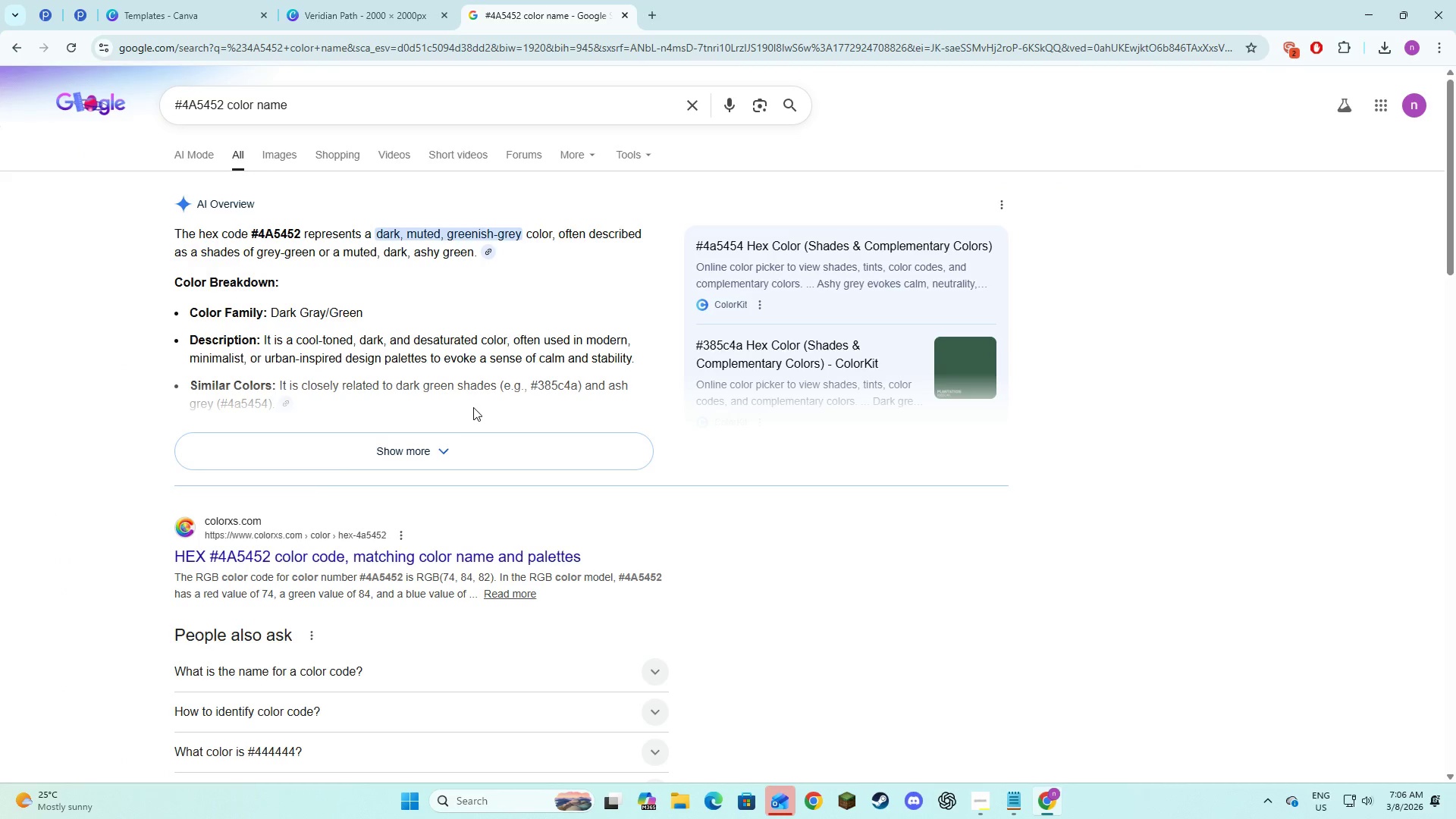 
left_click([478, 441])
 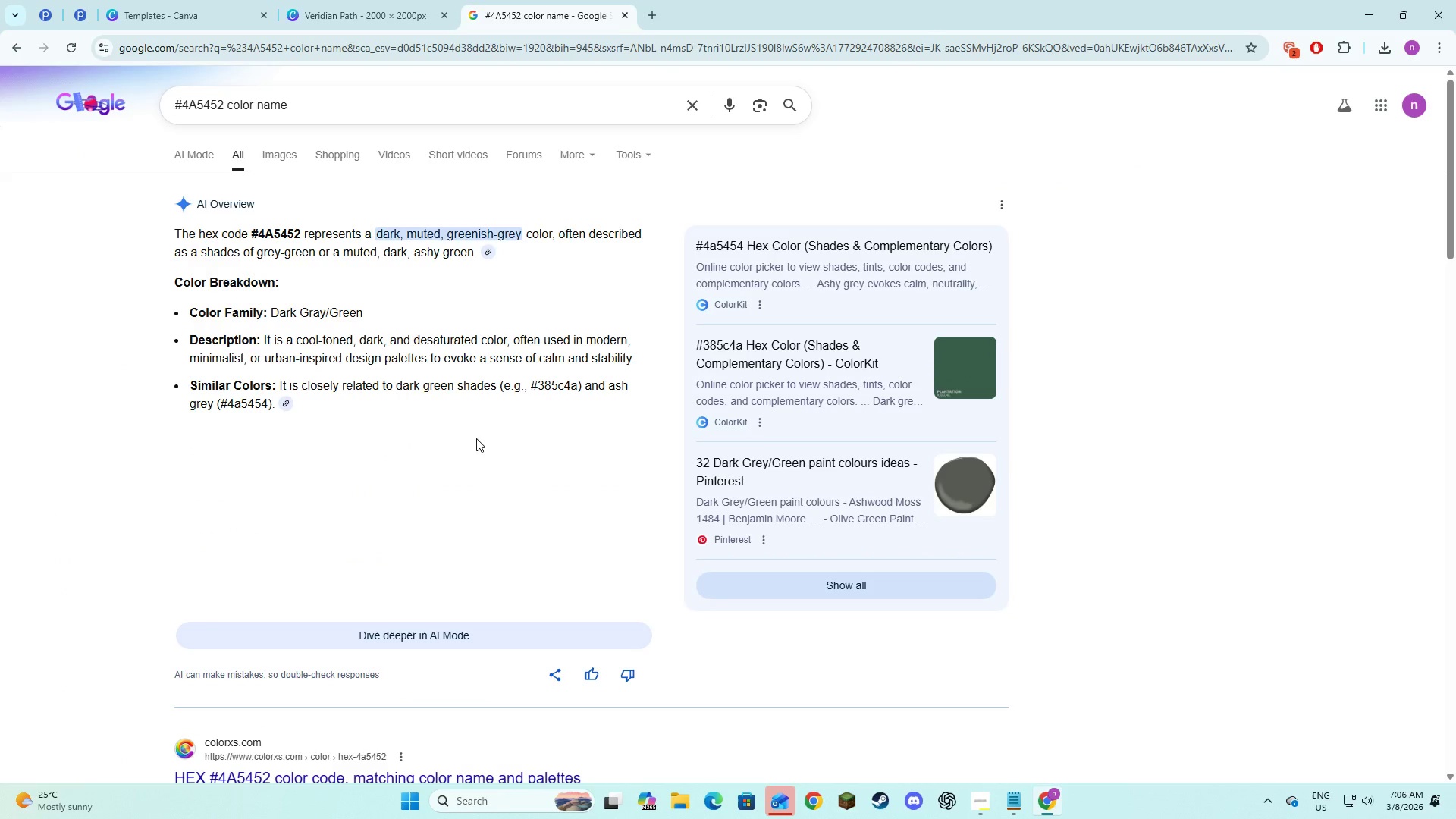 
wait(7.19)
 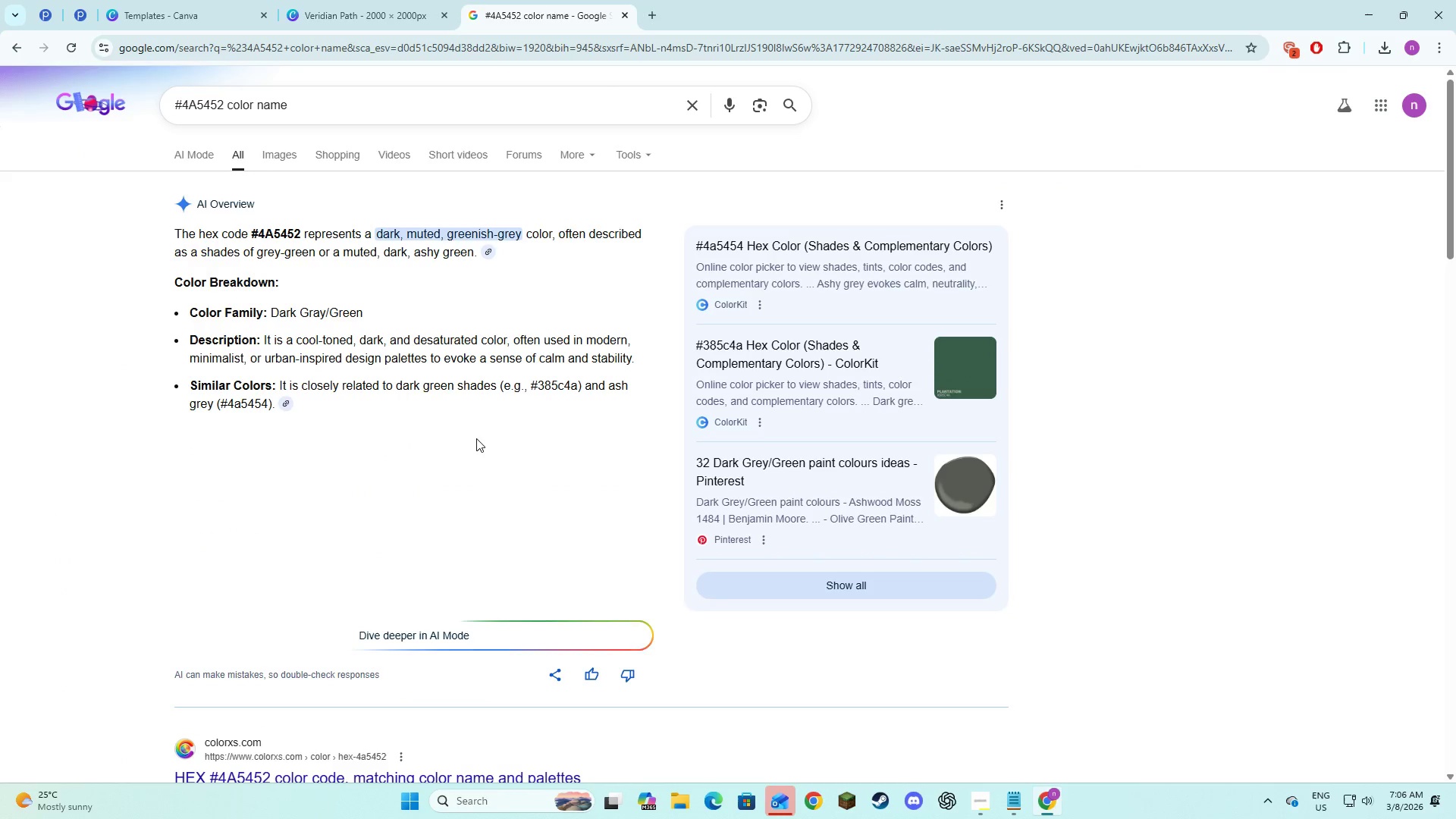 
left_click([361, 0])
 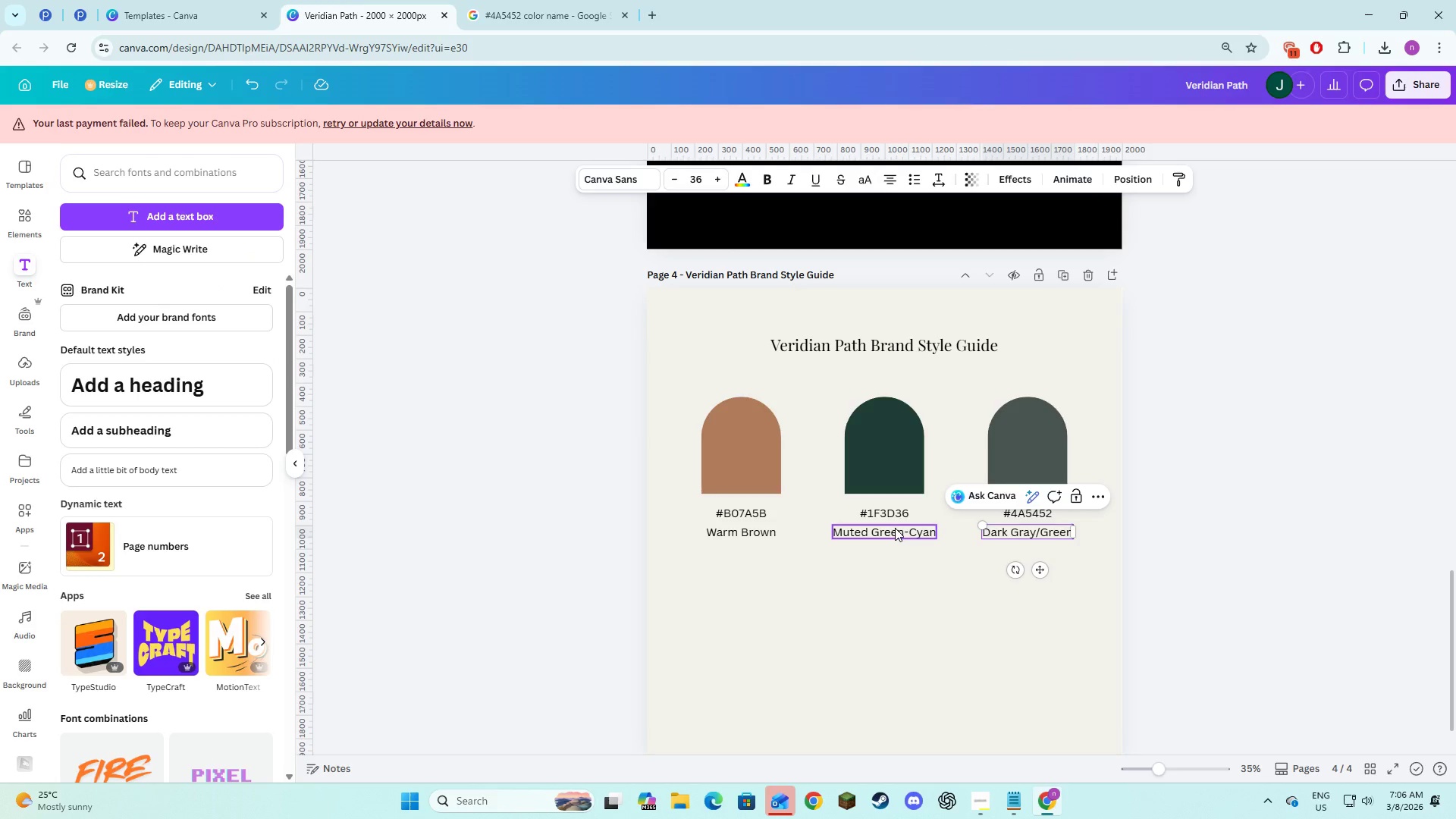 
left_click([895, 528])
 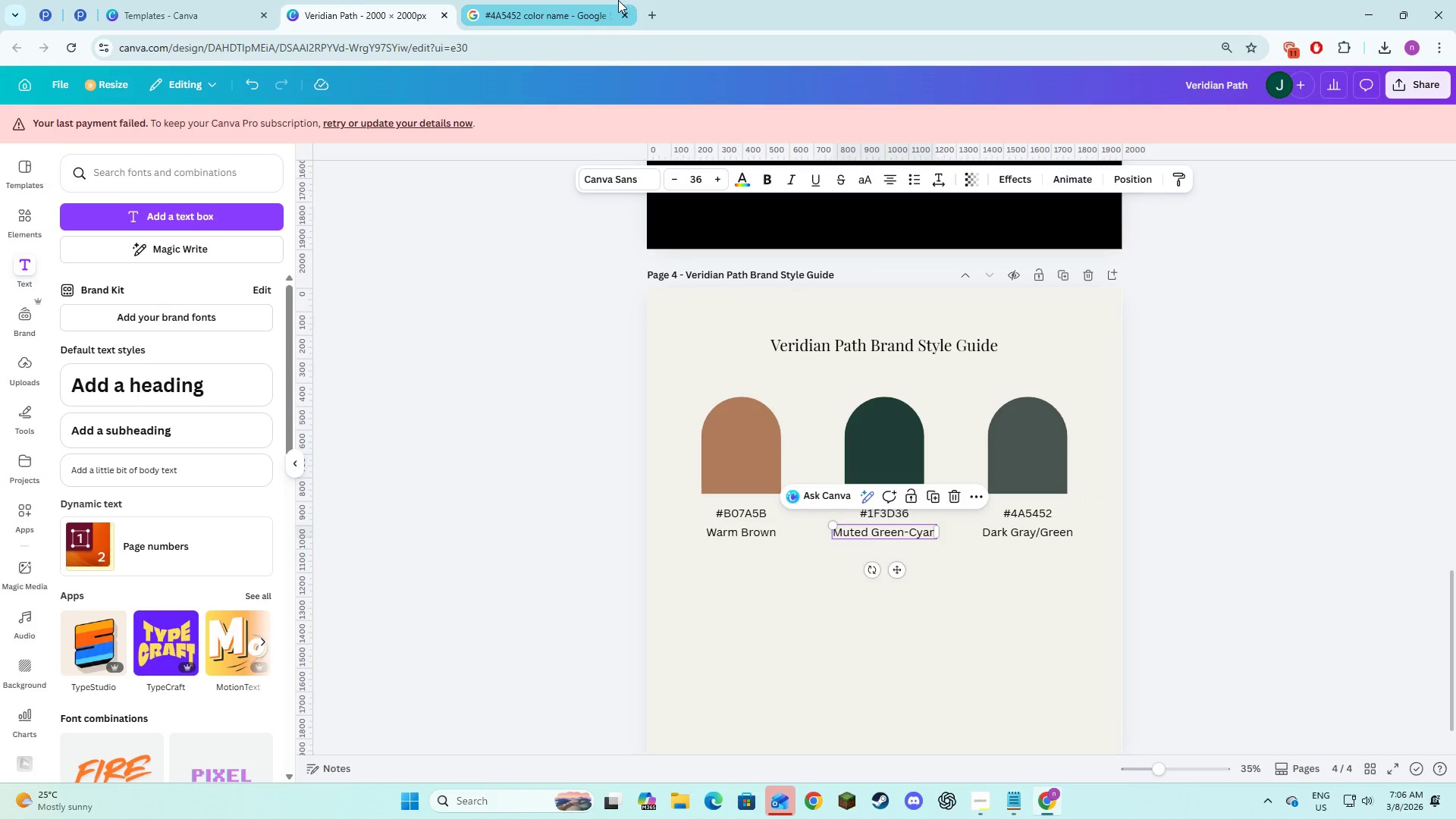 
left_click([618, 0])
 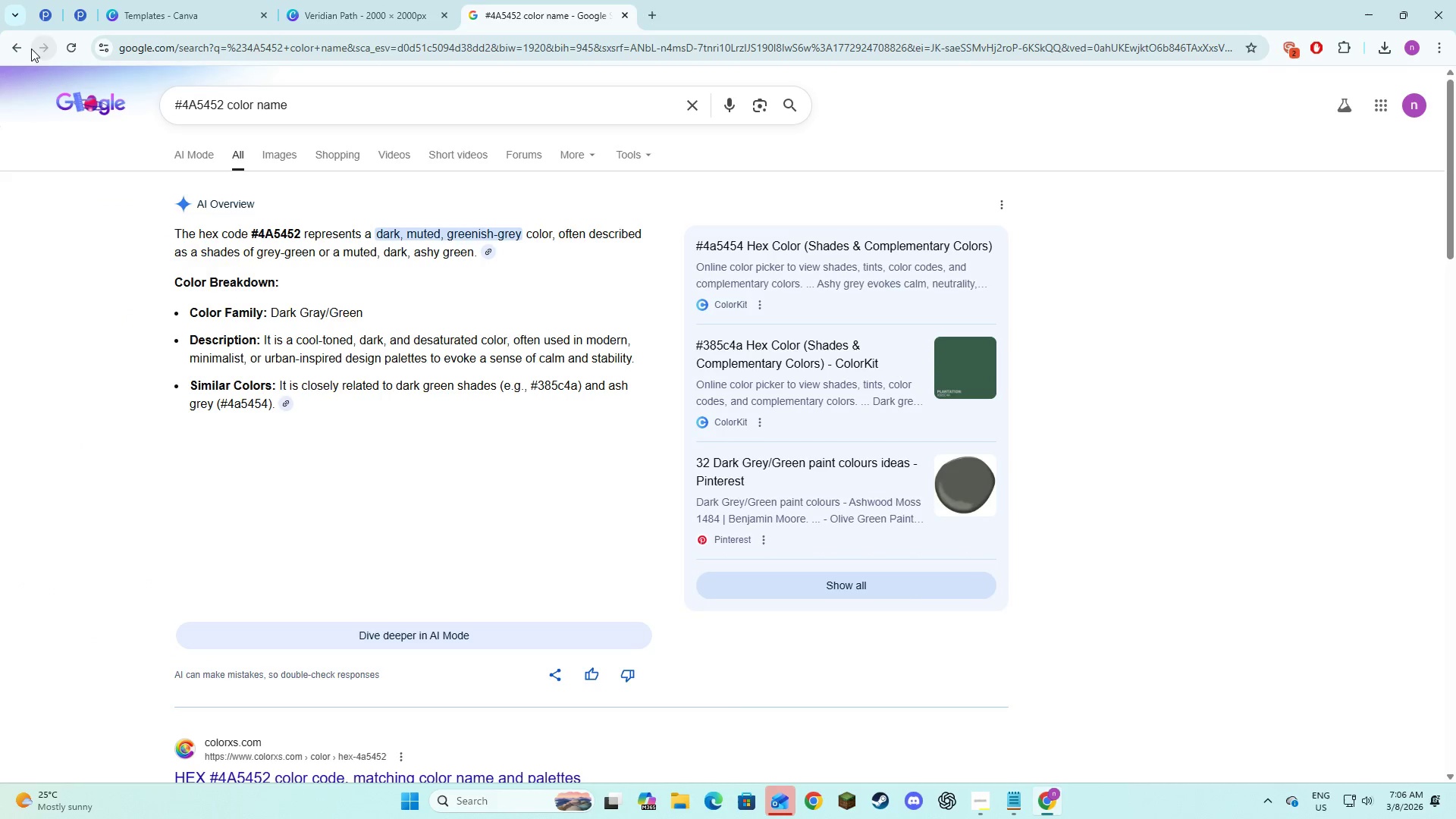 
left_click([20, 52])
 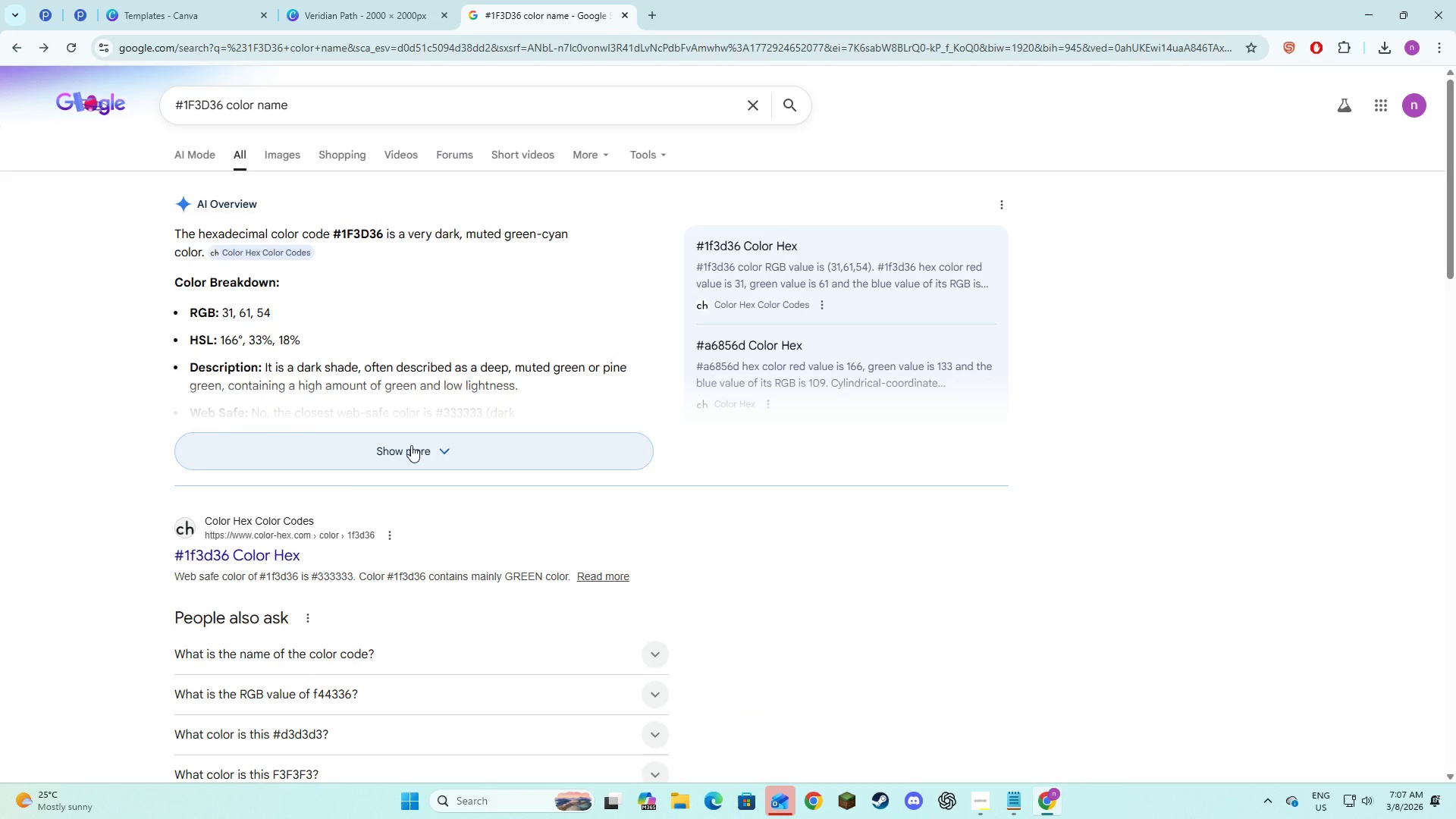 
left_click([411, 445])
 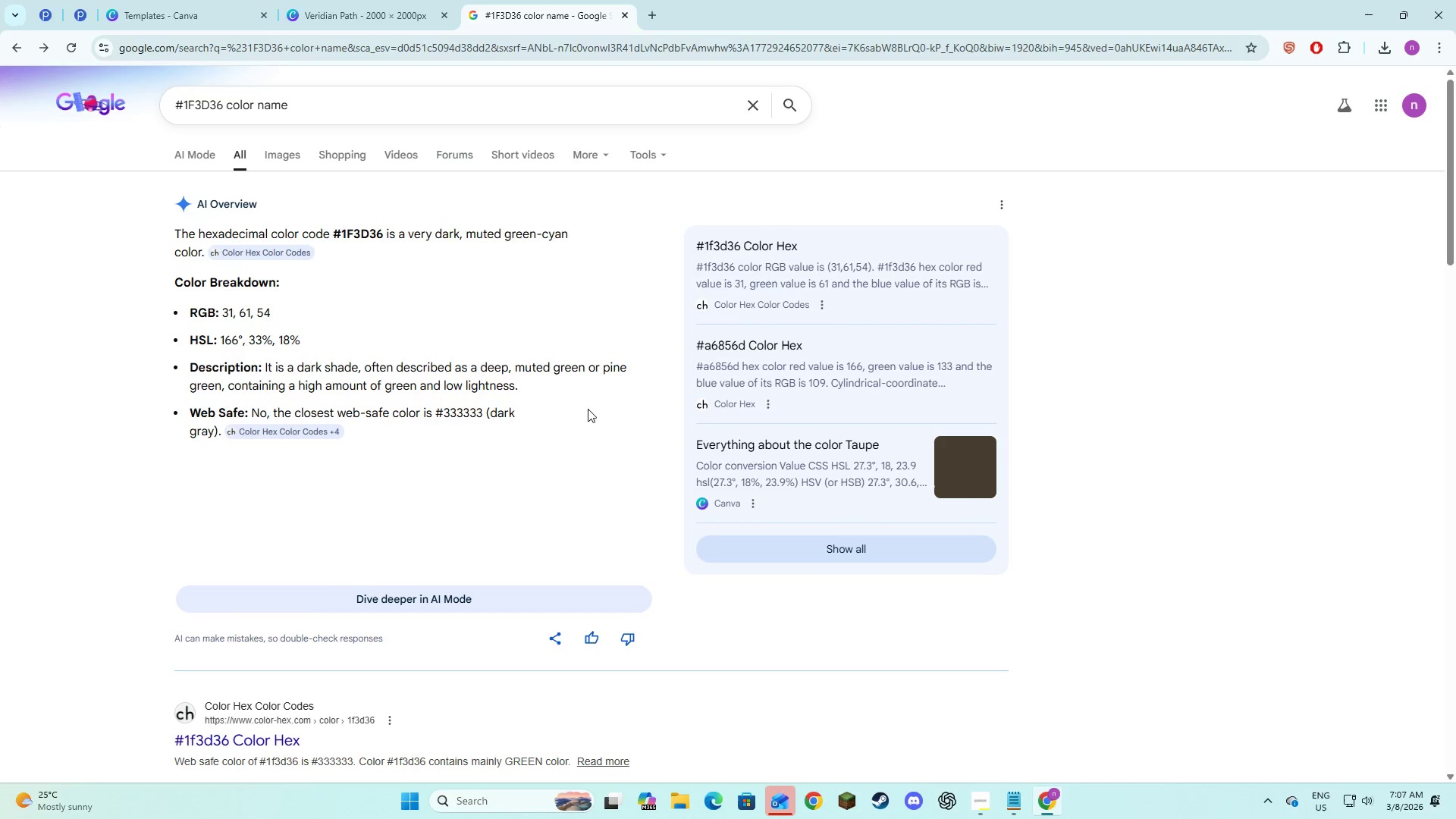 
wait(7.11)
 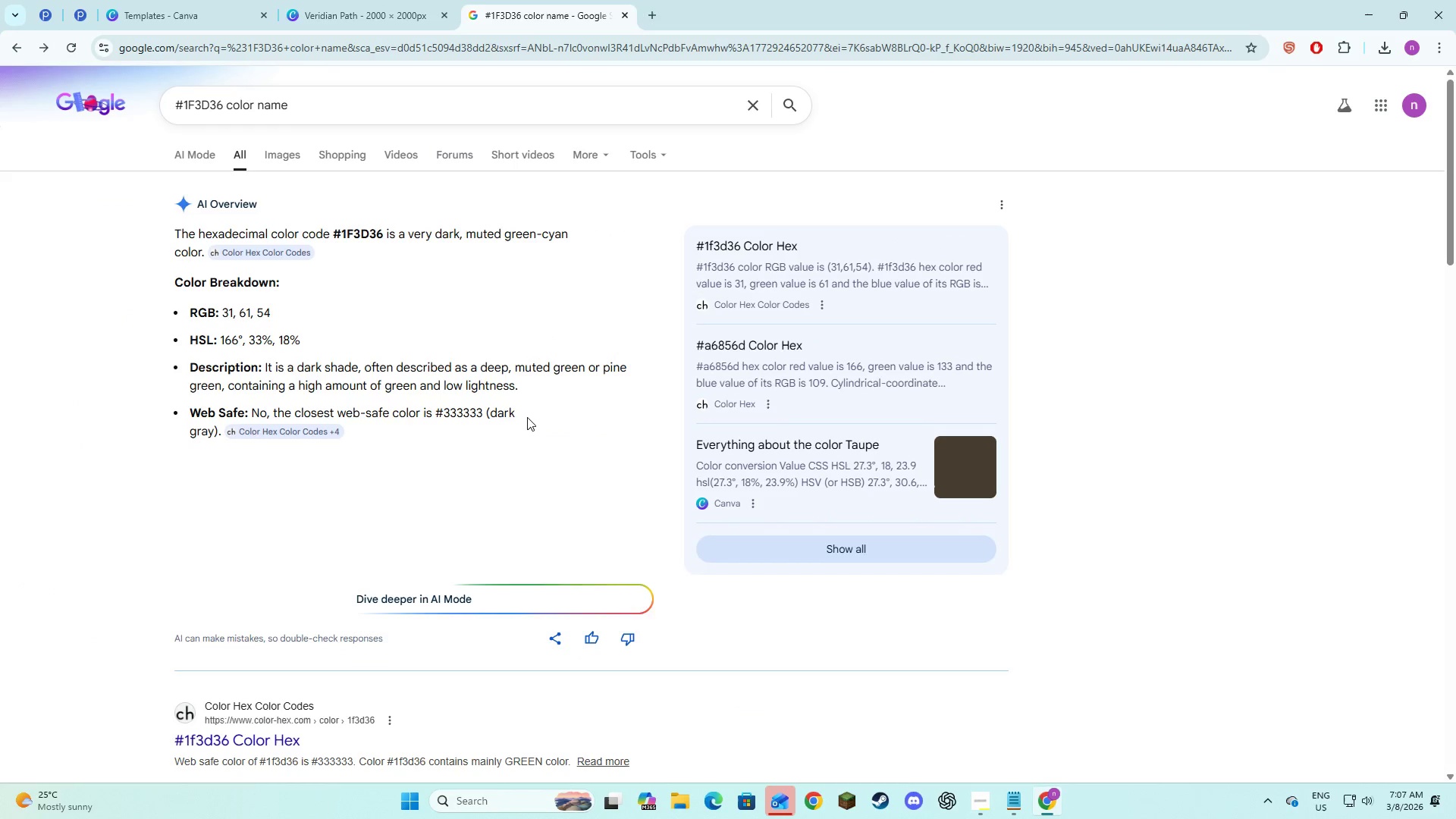 
left_click([12, 52])
 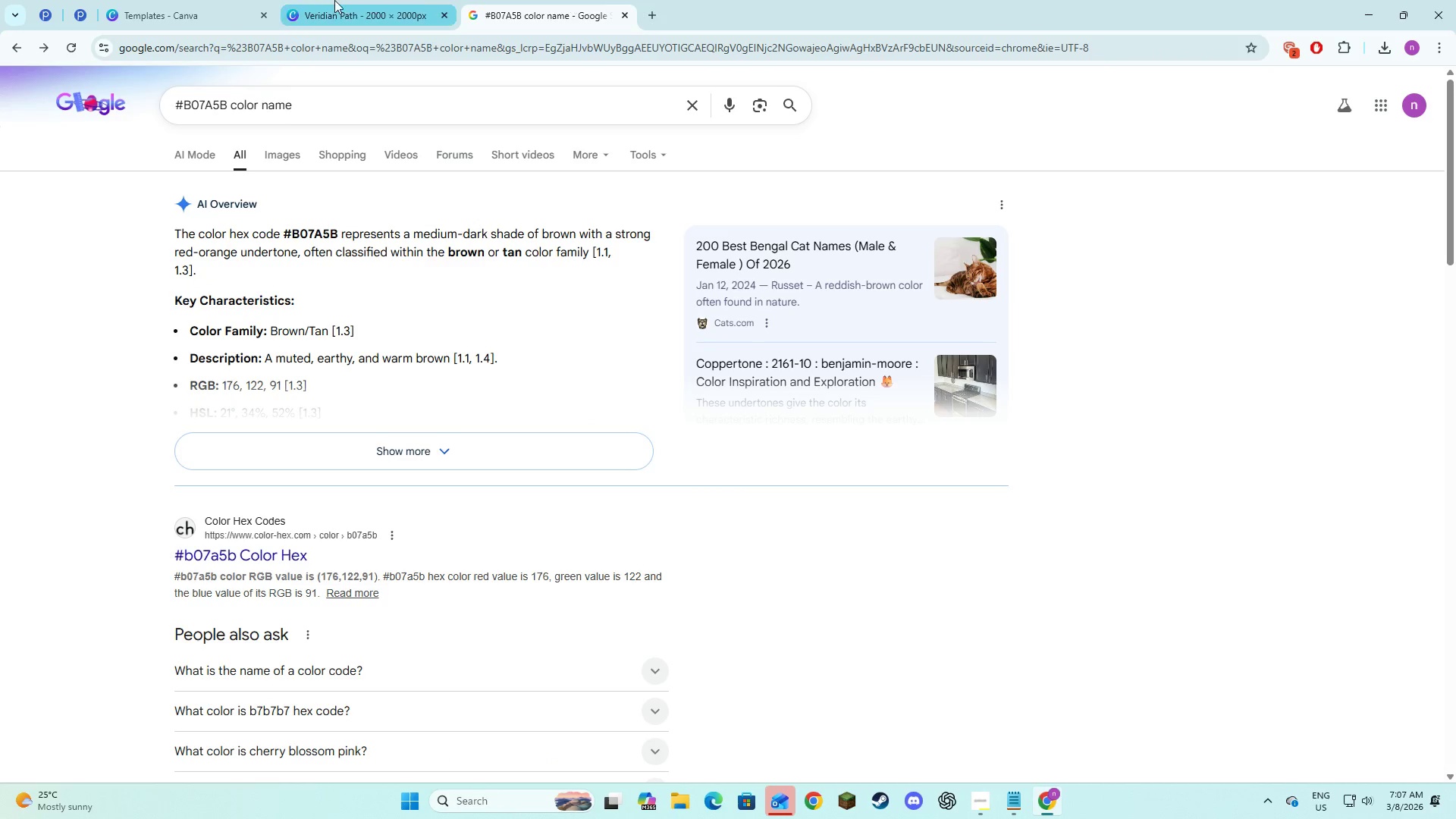 
left_click([334, 0])
 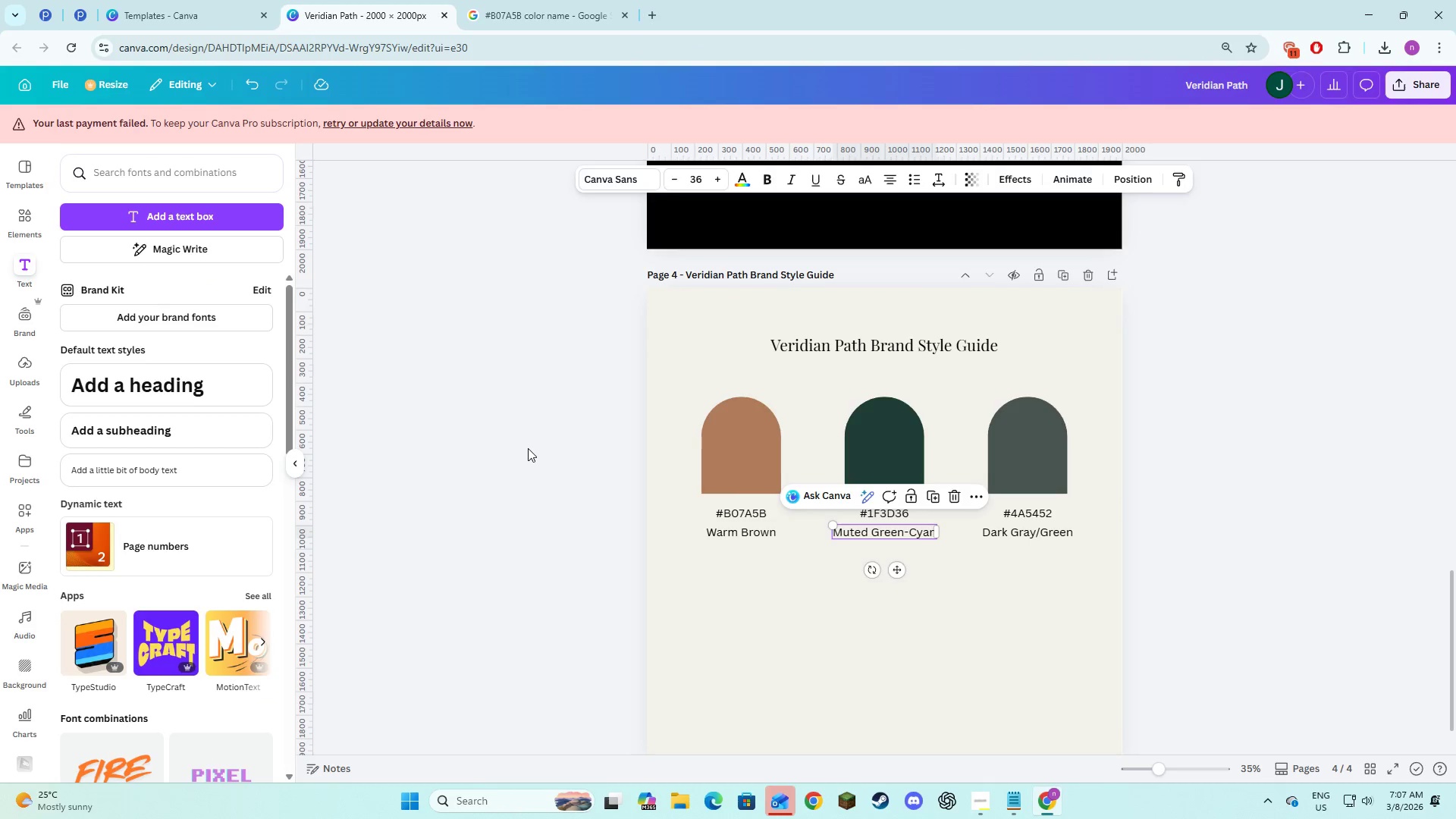 
double_click([528, 448])
 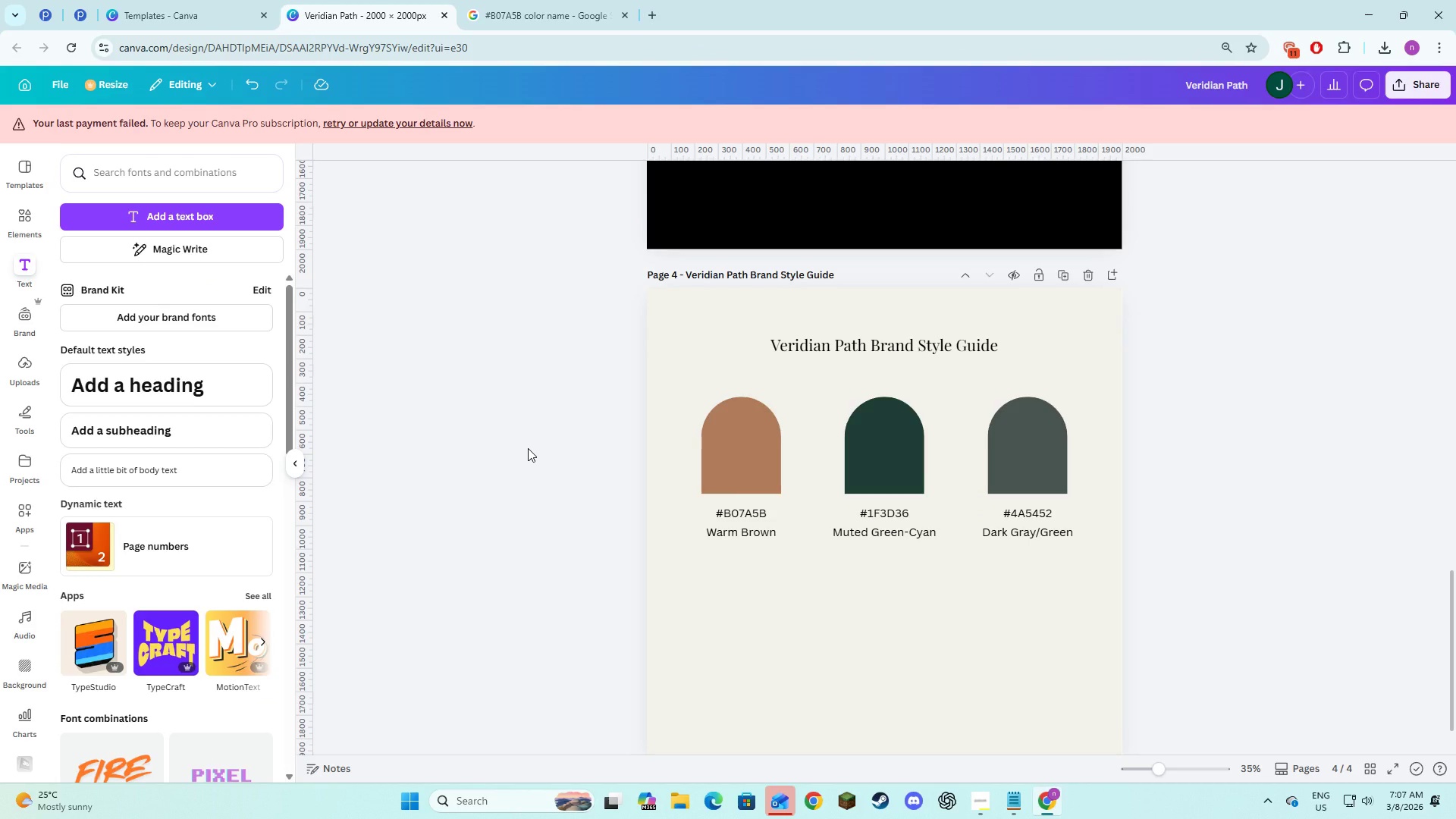 
key(Alt+AltLeft)
 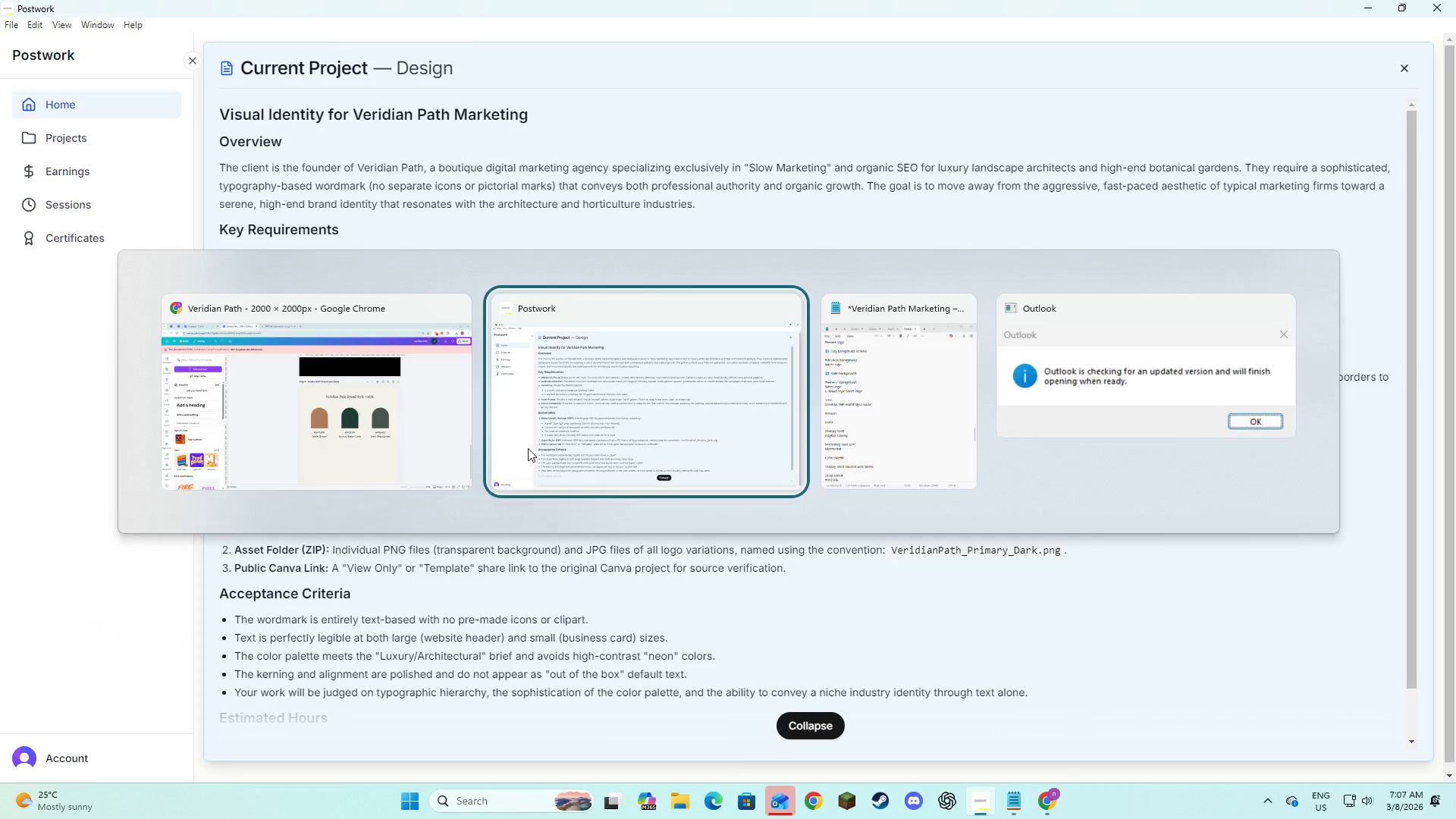 
key(Alt+Tab)